 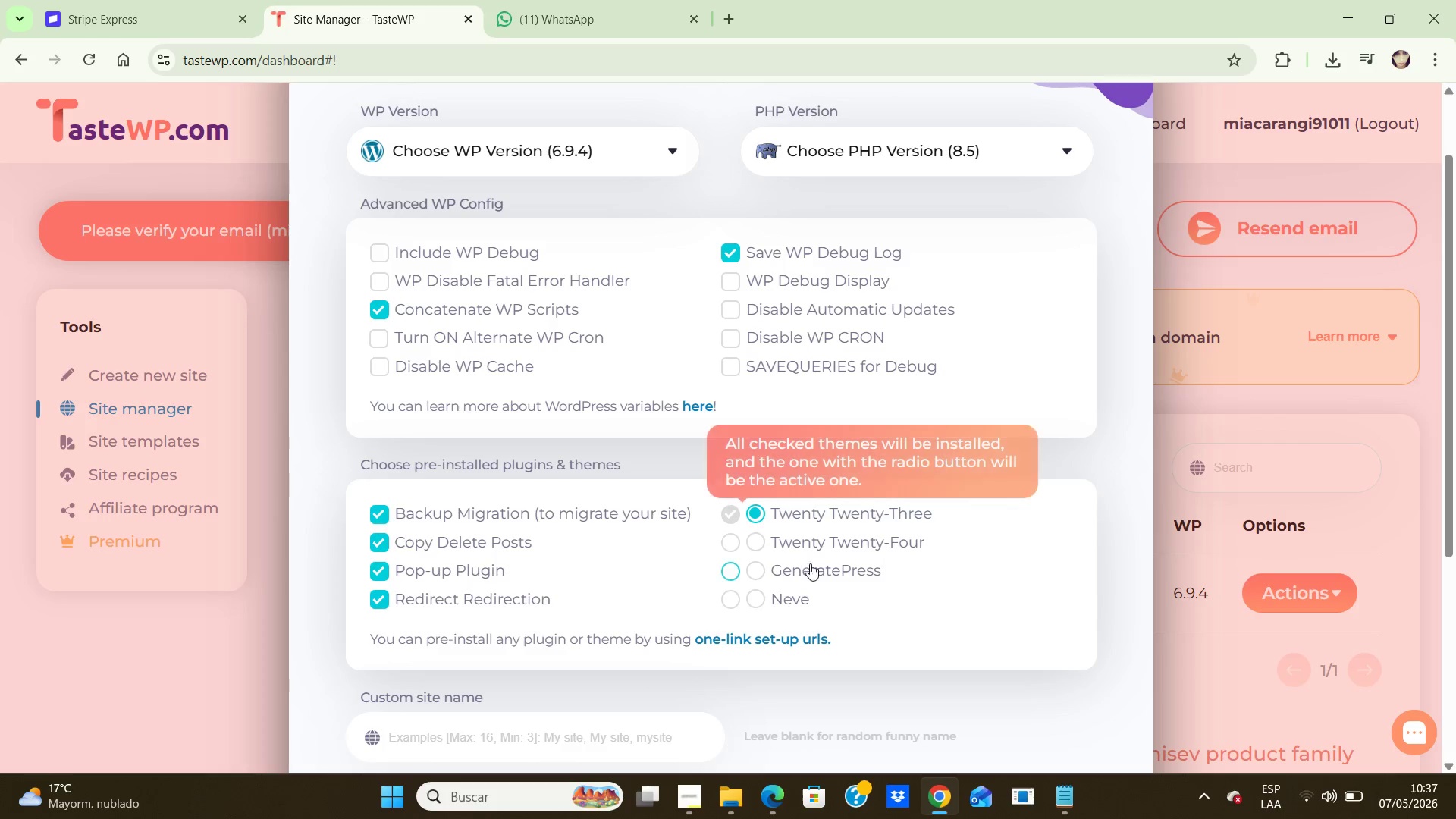 
scroll: coordinate [636, 417], scroll_direction: down, amount: 2.0
 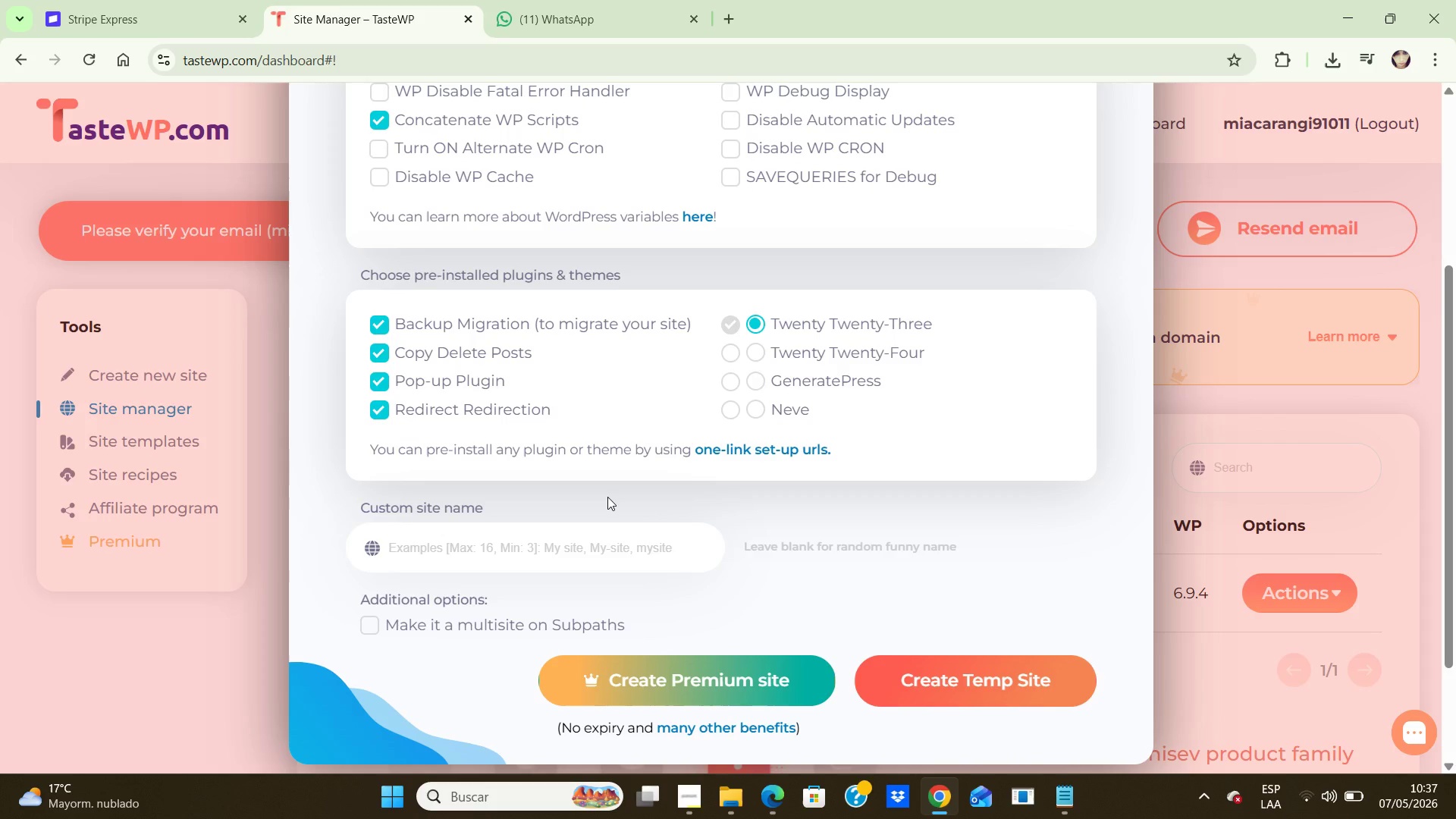 
scroll: coordinate [607, 497], scroll_direction: up, amount: 2.0
 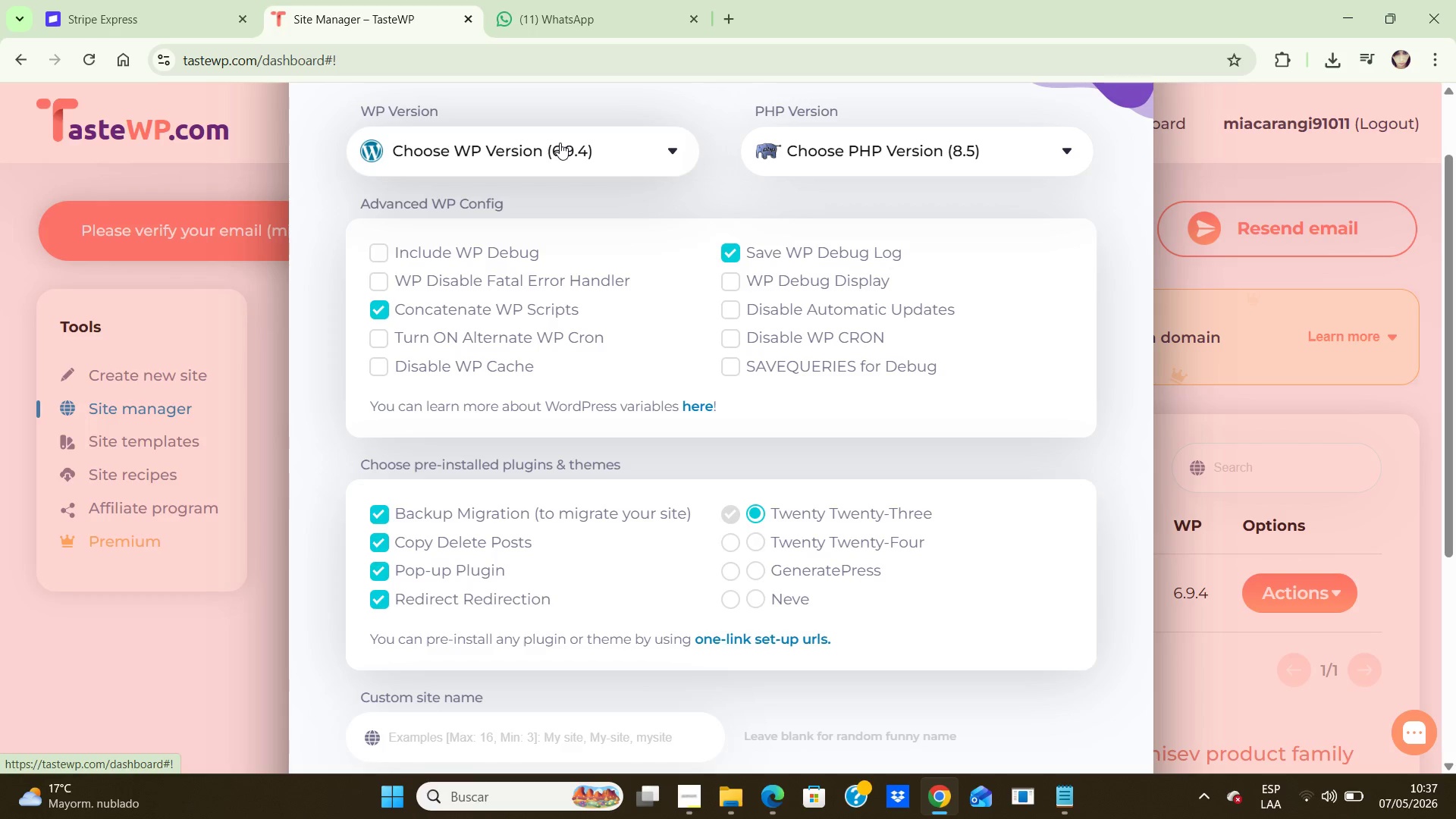 
wait(11.89)
 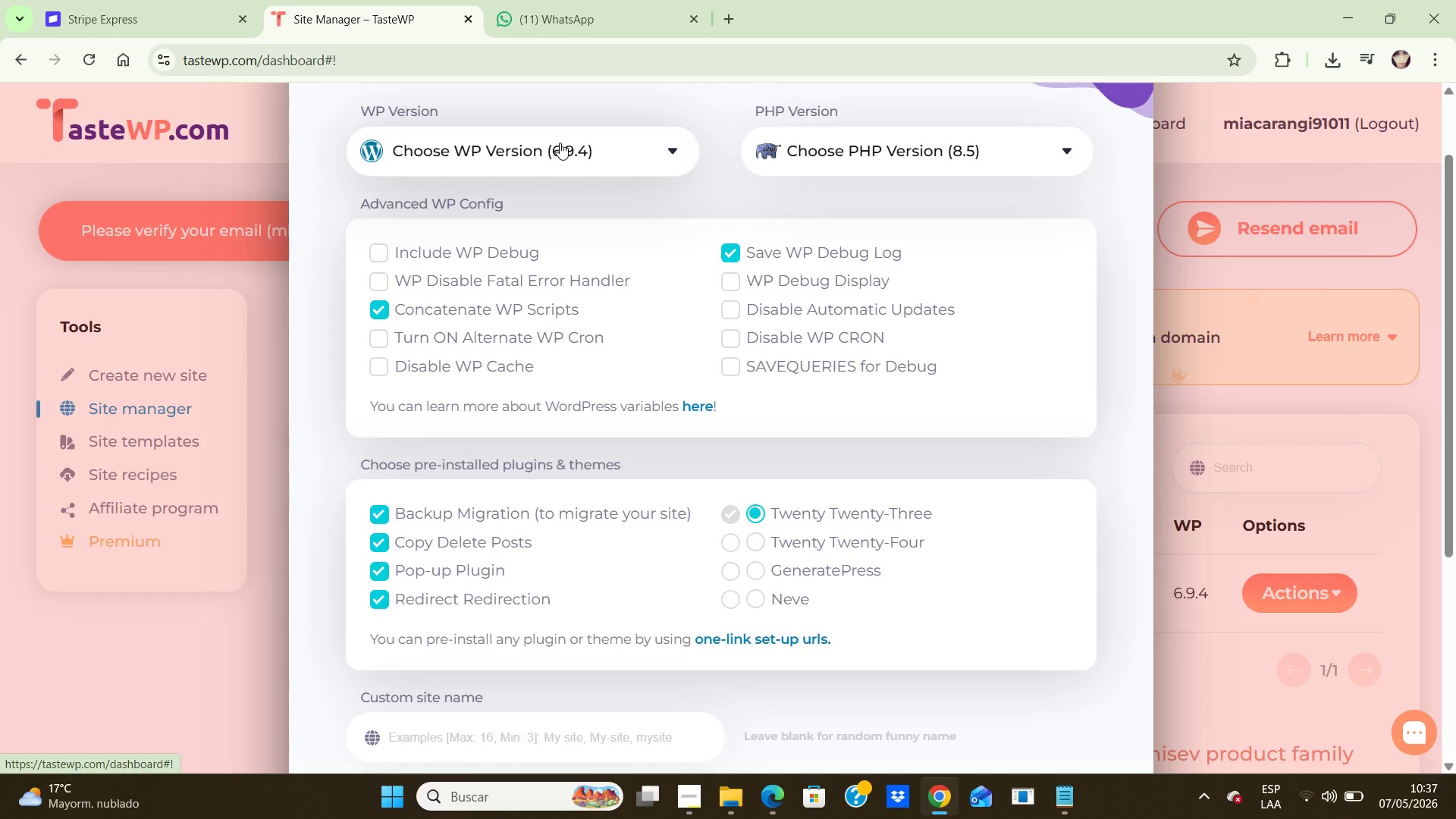 
left_click([1059, 153])
 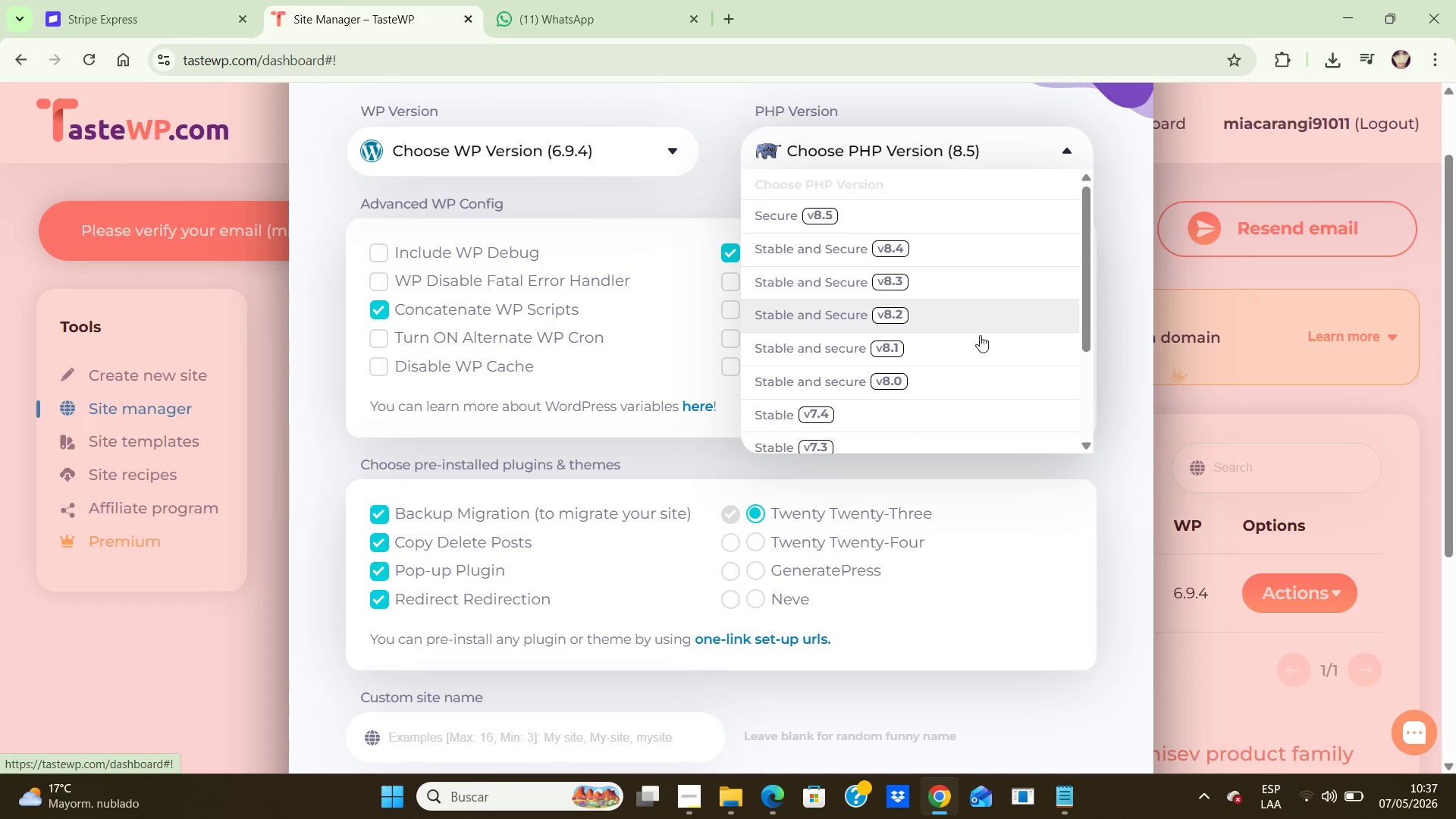 
left_click([979, 344])
 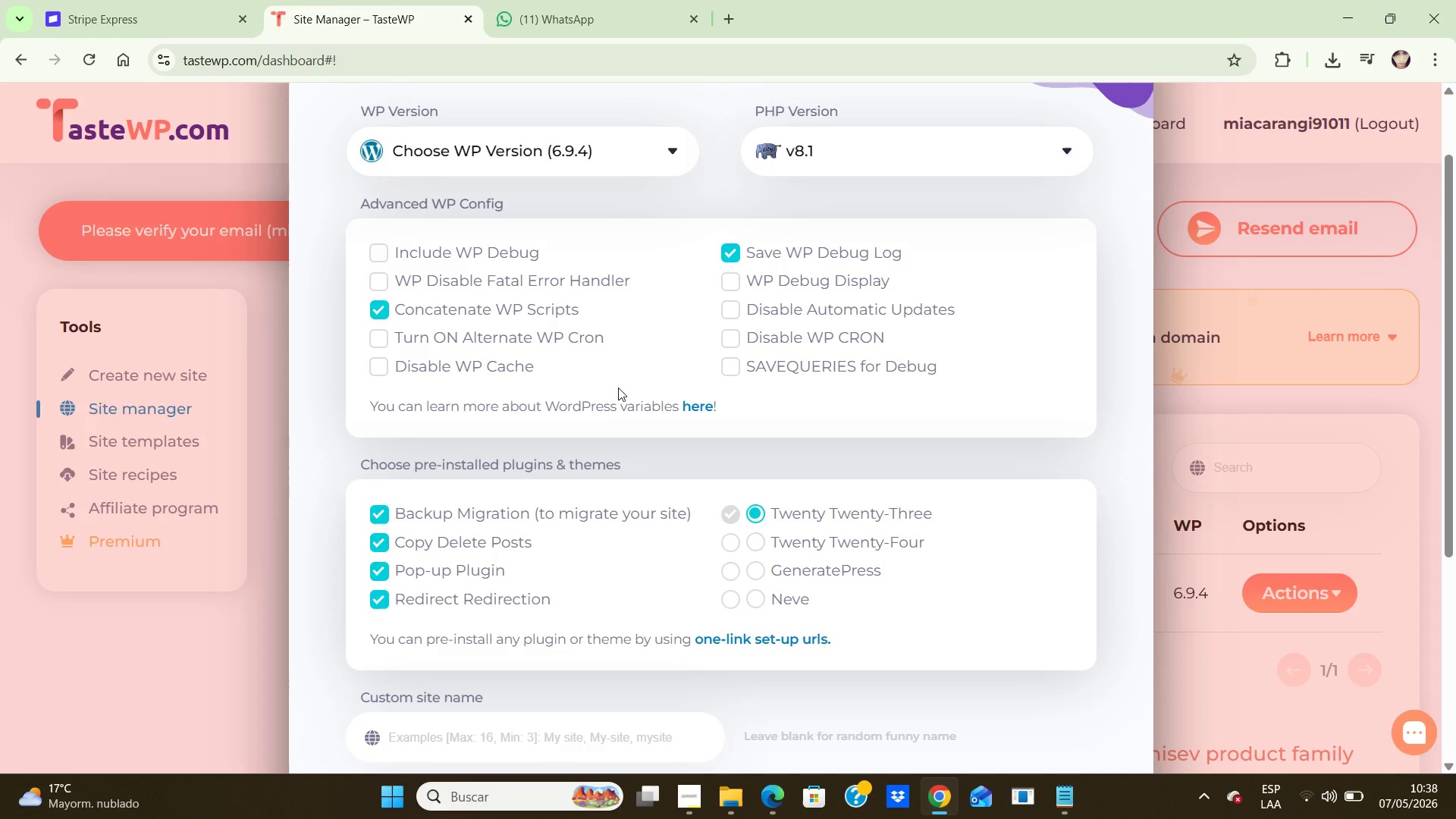 
wait(24.31)
 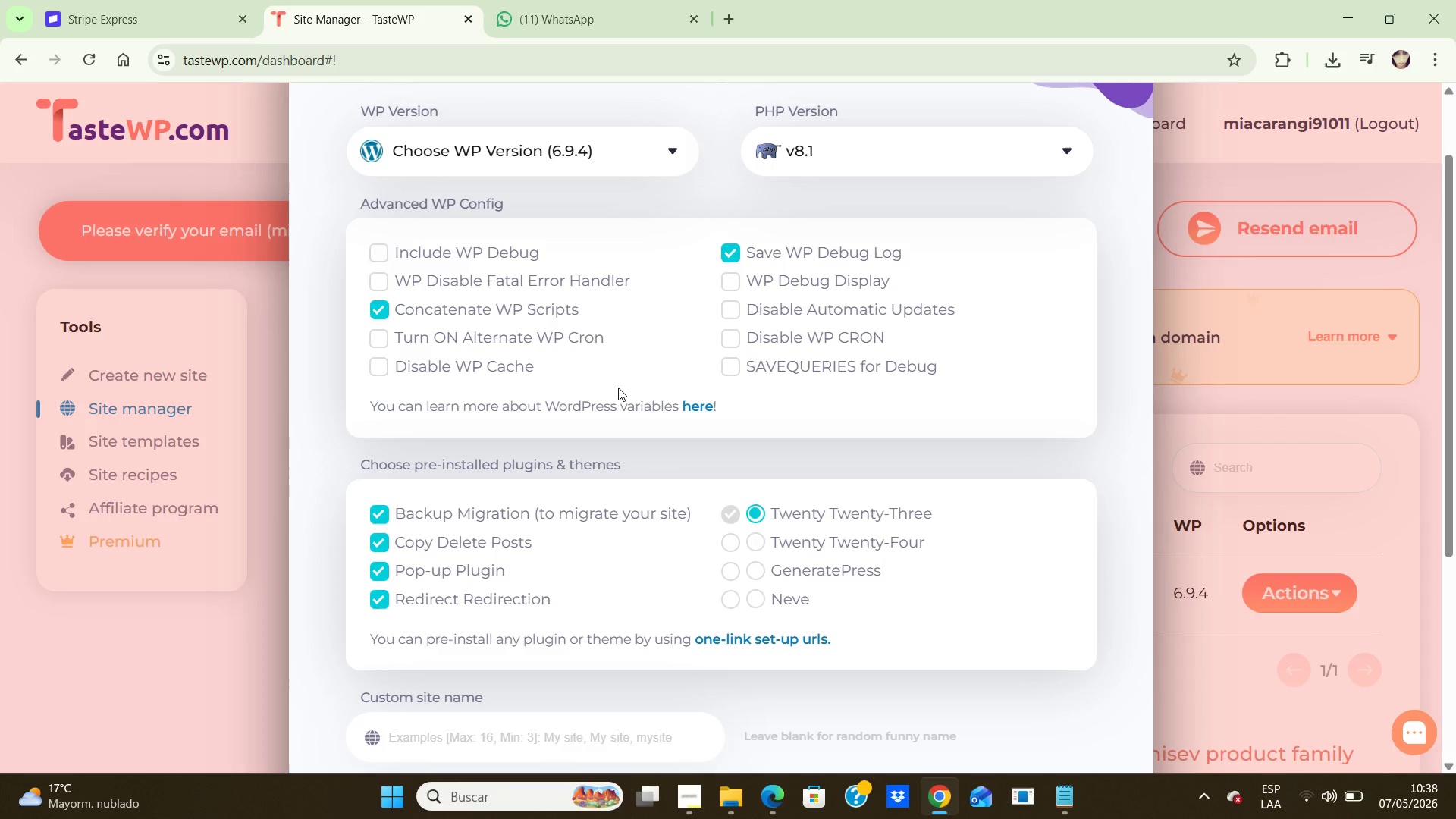 
left_click([381, 541])
 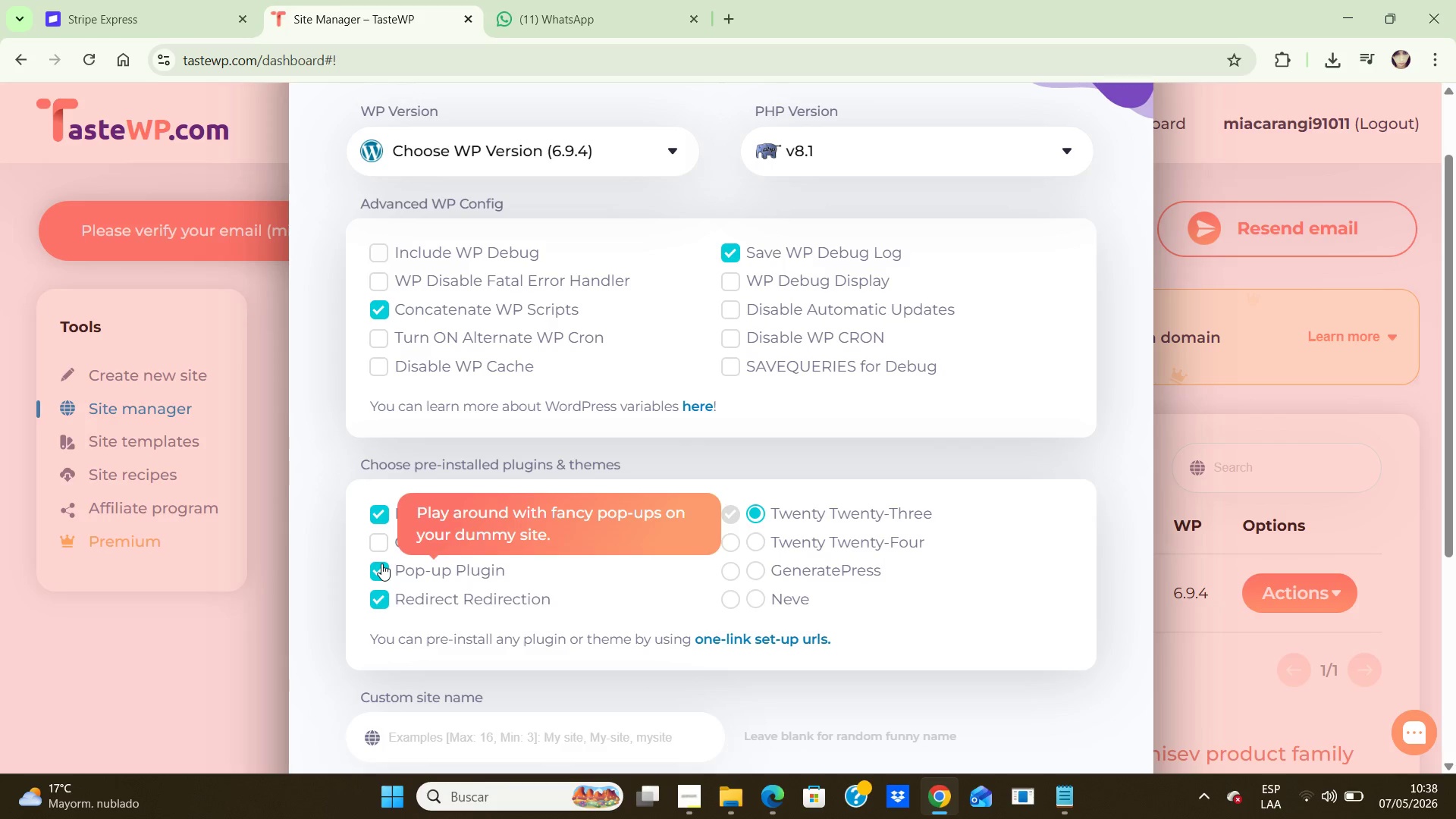 
left_click([381, 563])
 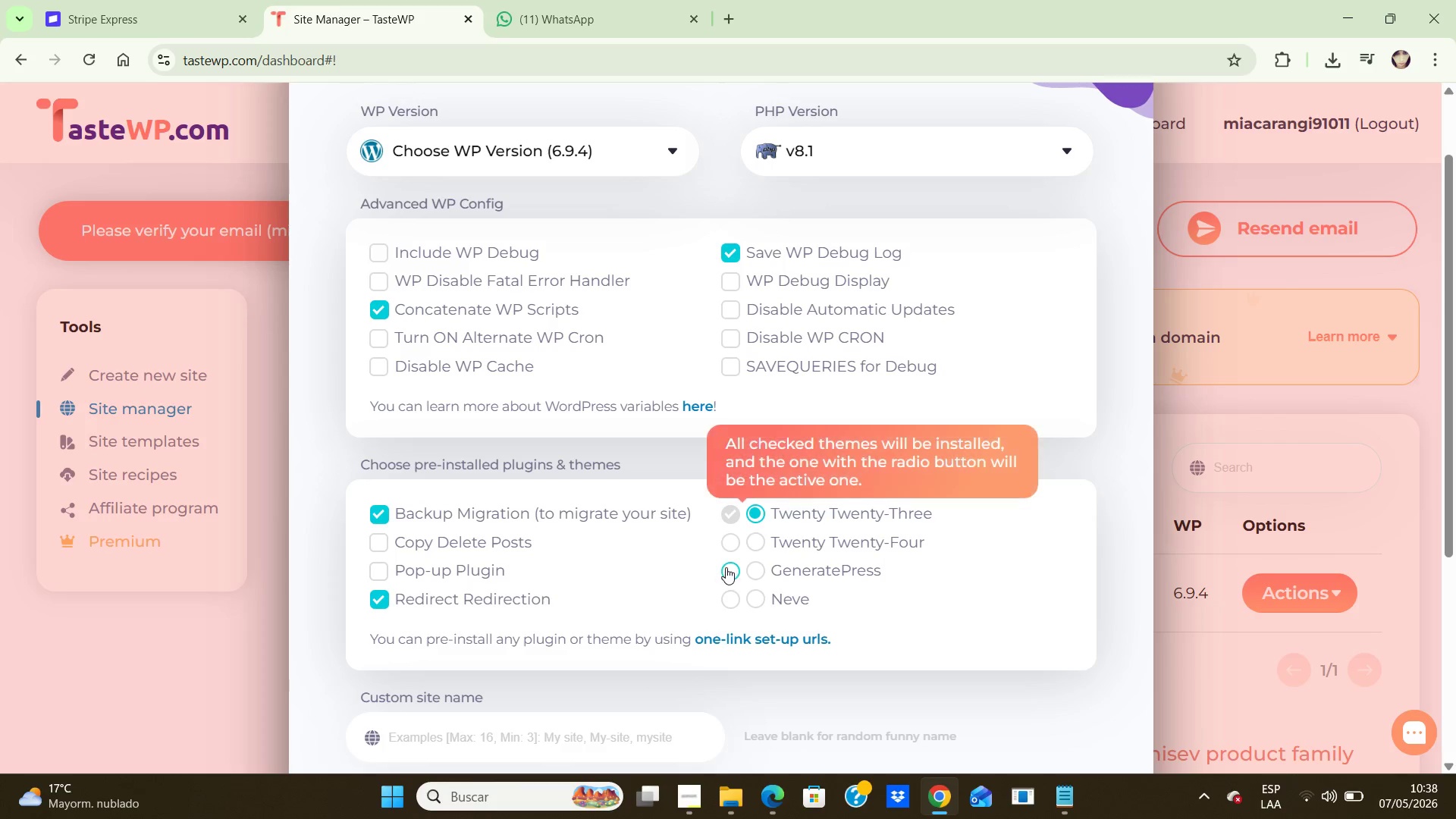 
wait(7.47)
 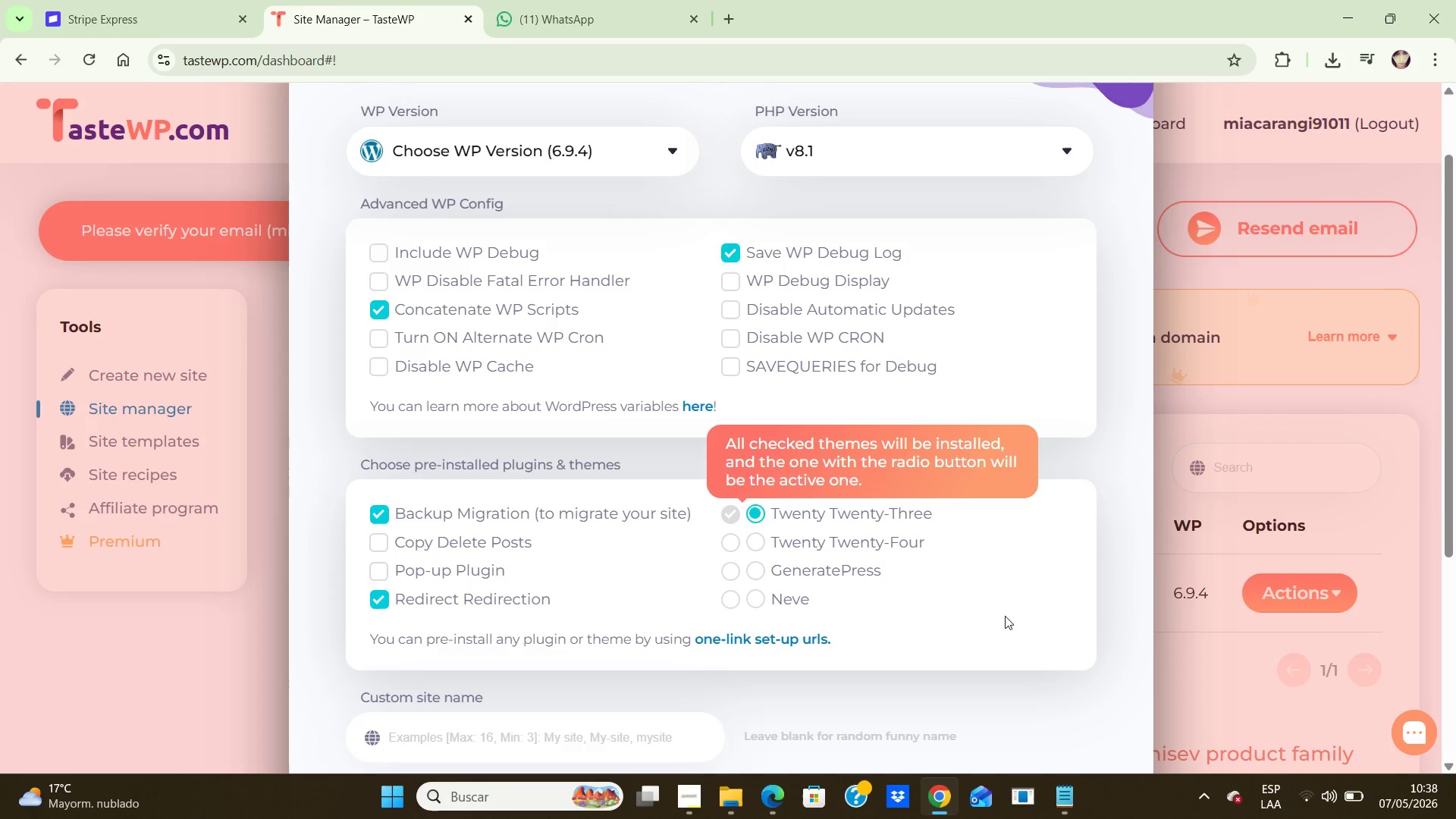 
left_click([764, 569])
 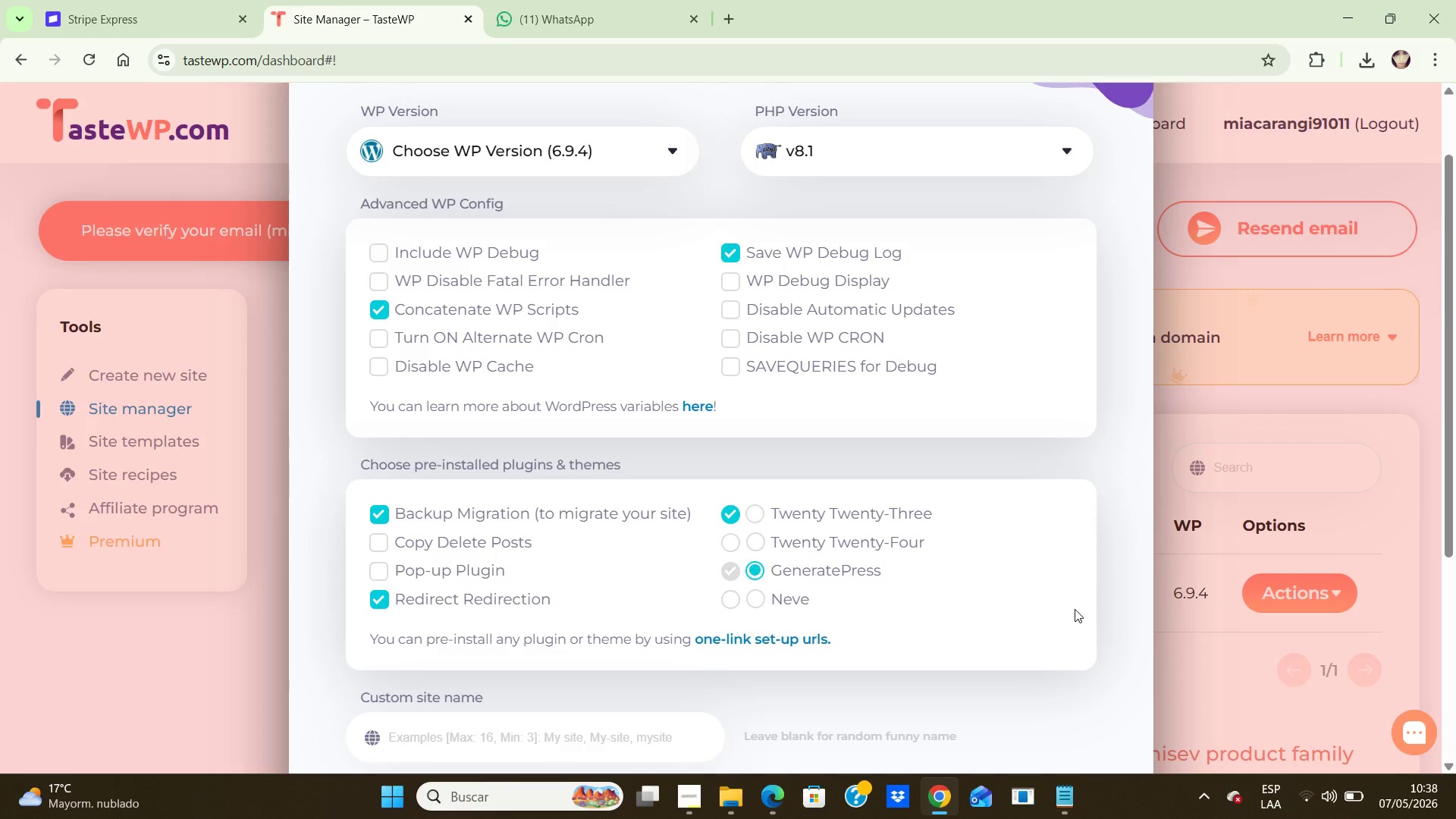 
scroll: coordinate [1075, 609], scroll_direction: down, amount: 1.0
 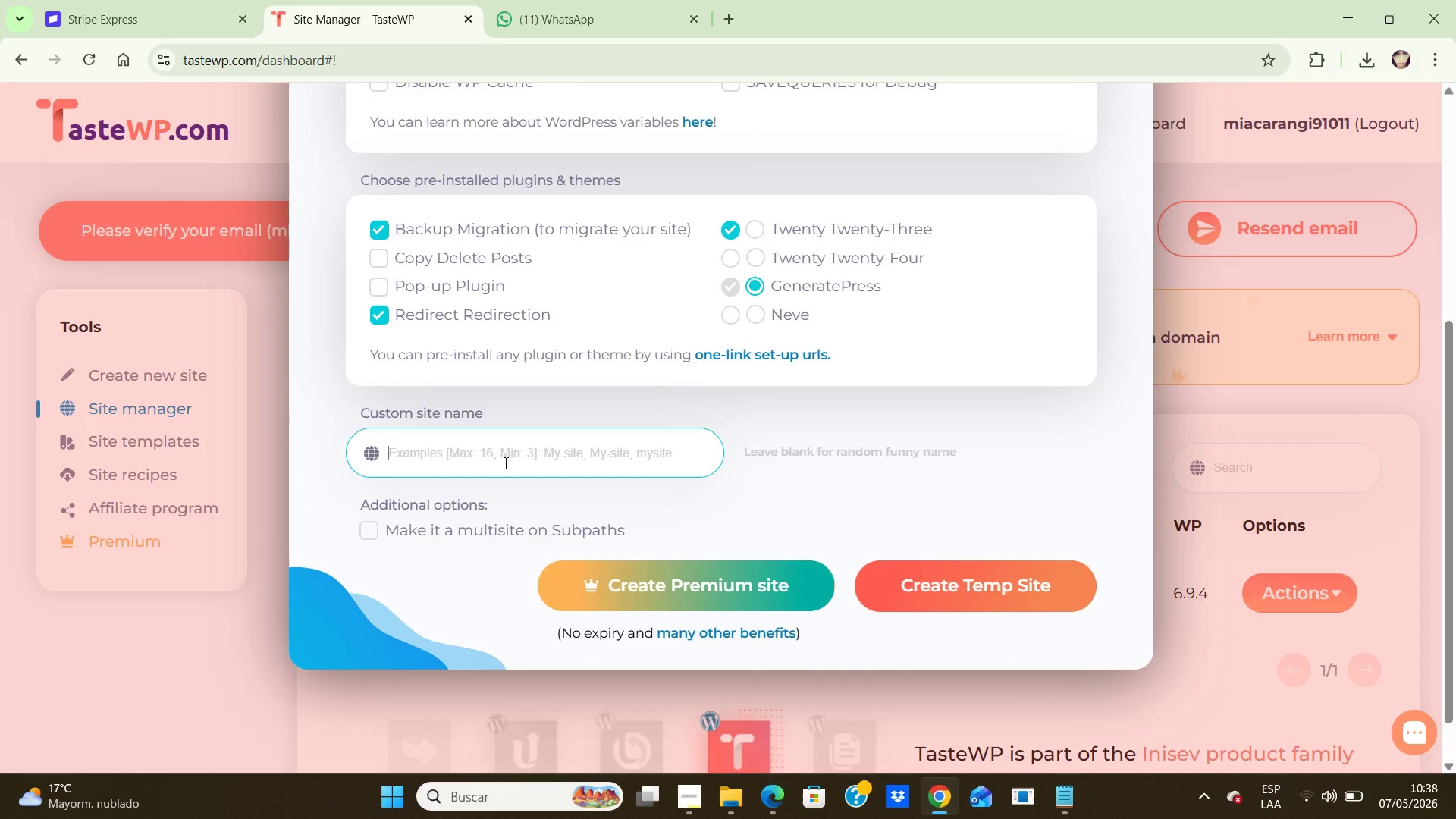 
wait(5.14)
 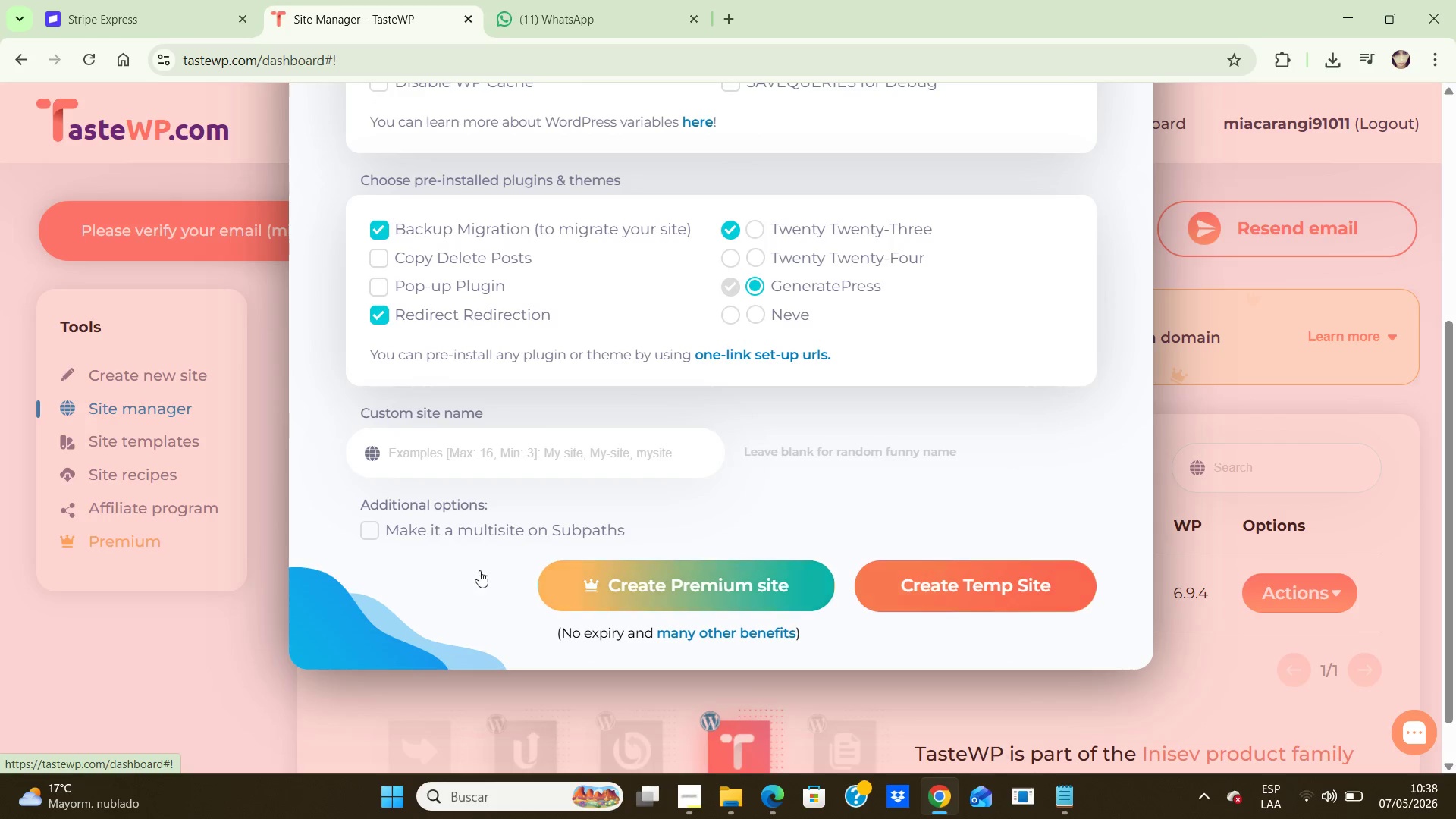 
type(Big Rig Academy CDL Training)
 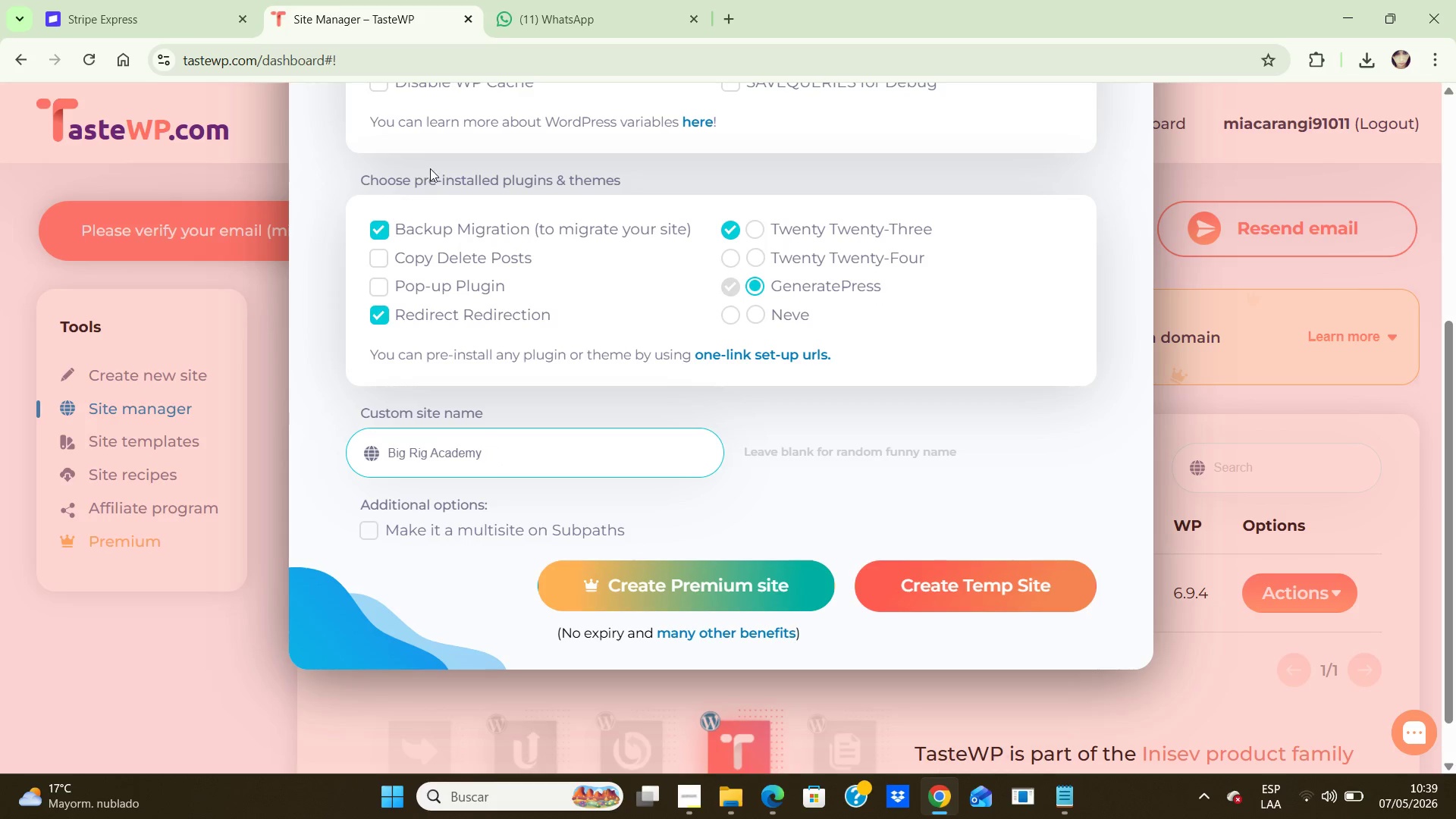 
wait(9.14)
 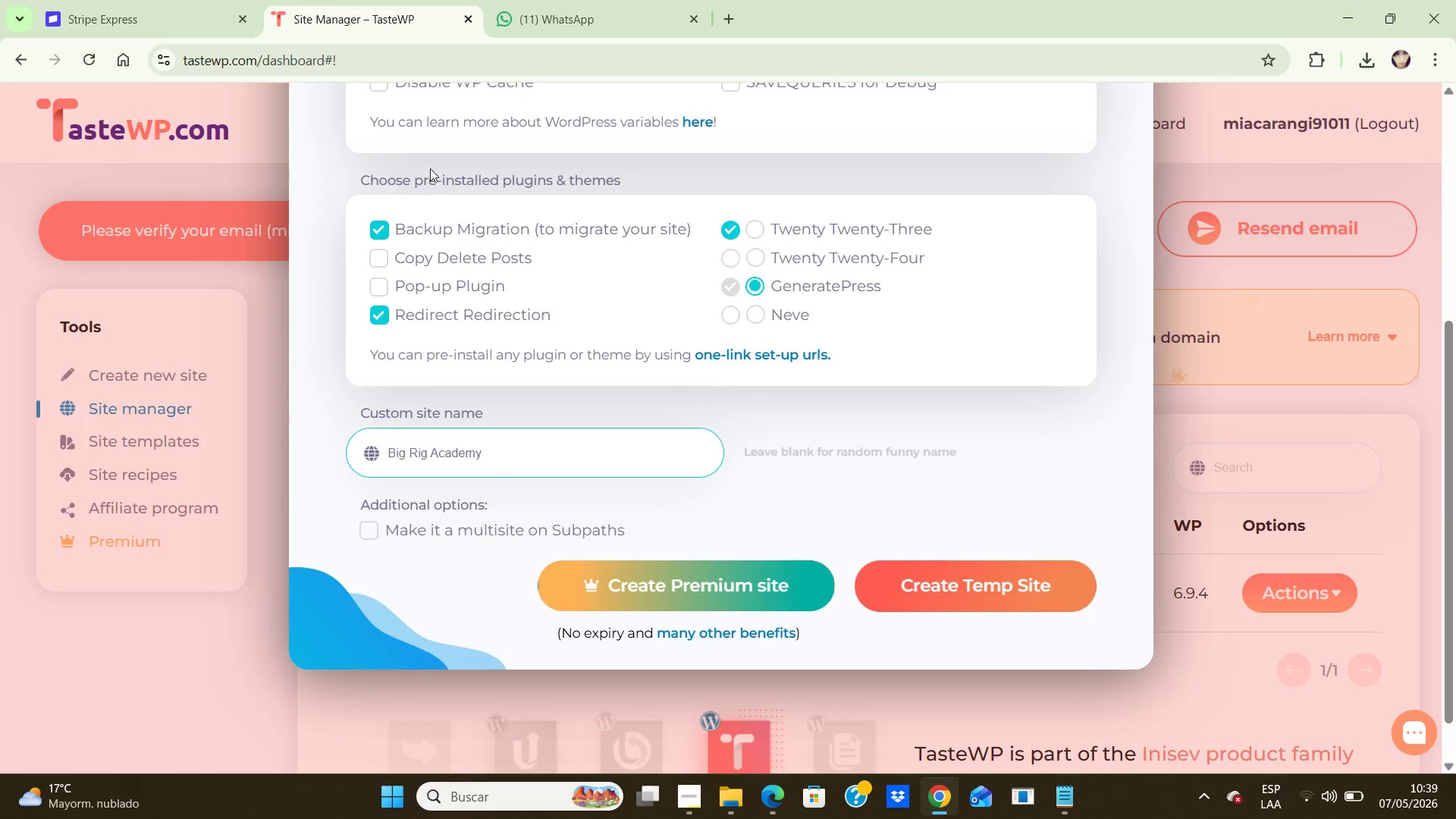 
left_click([1045, 626])
 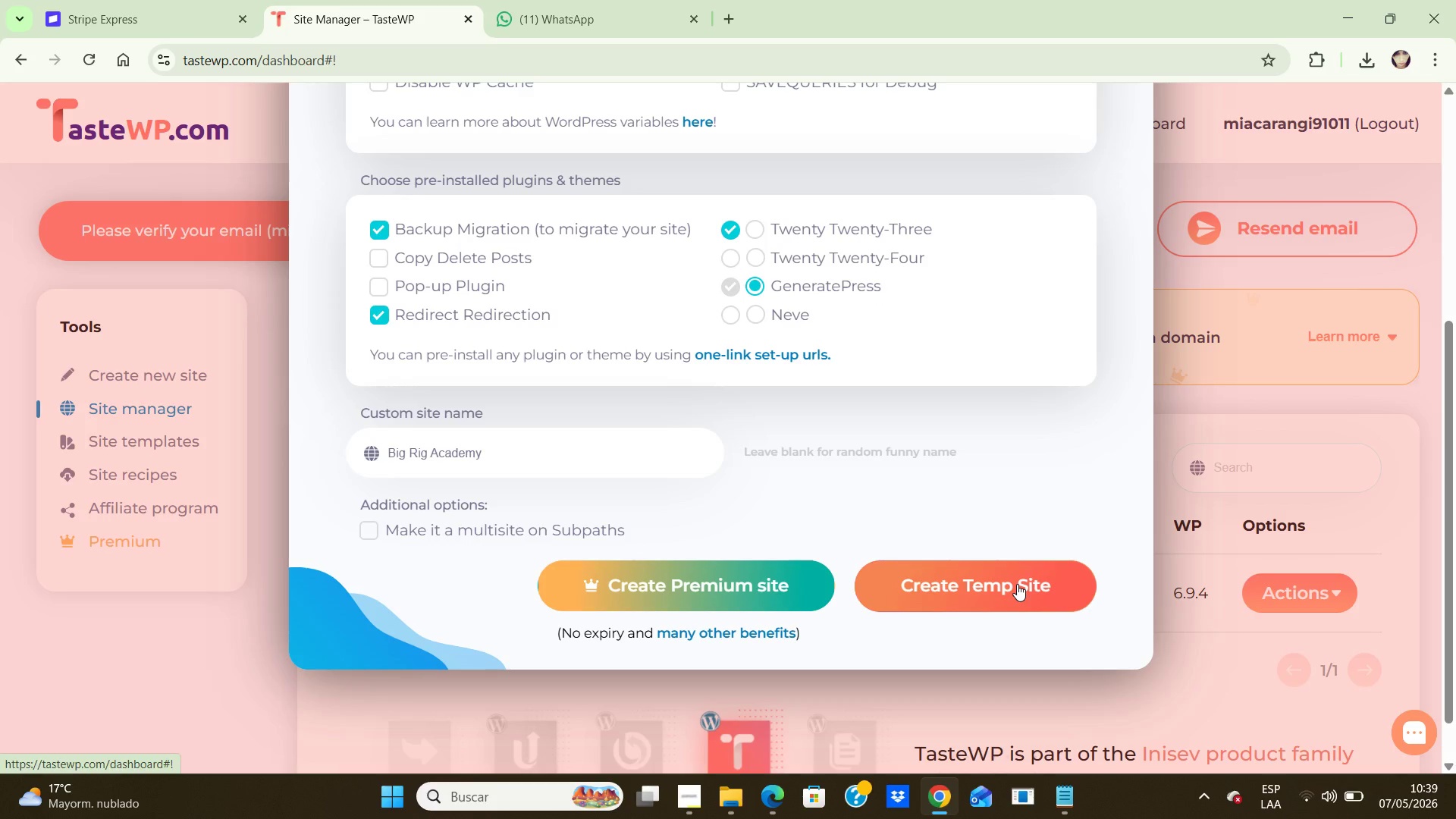 
wait(7.84)
 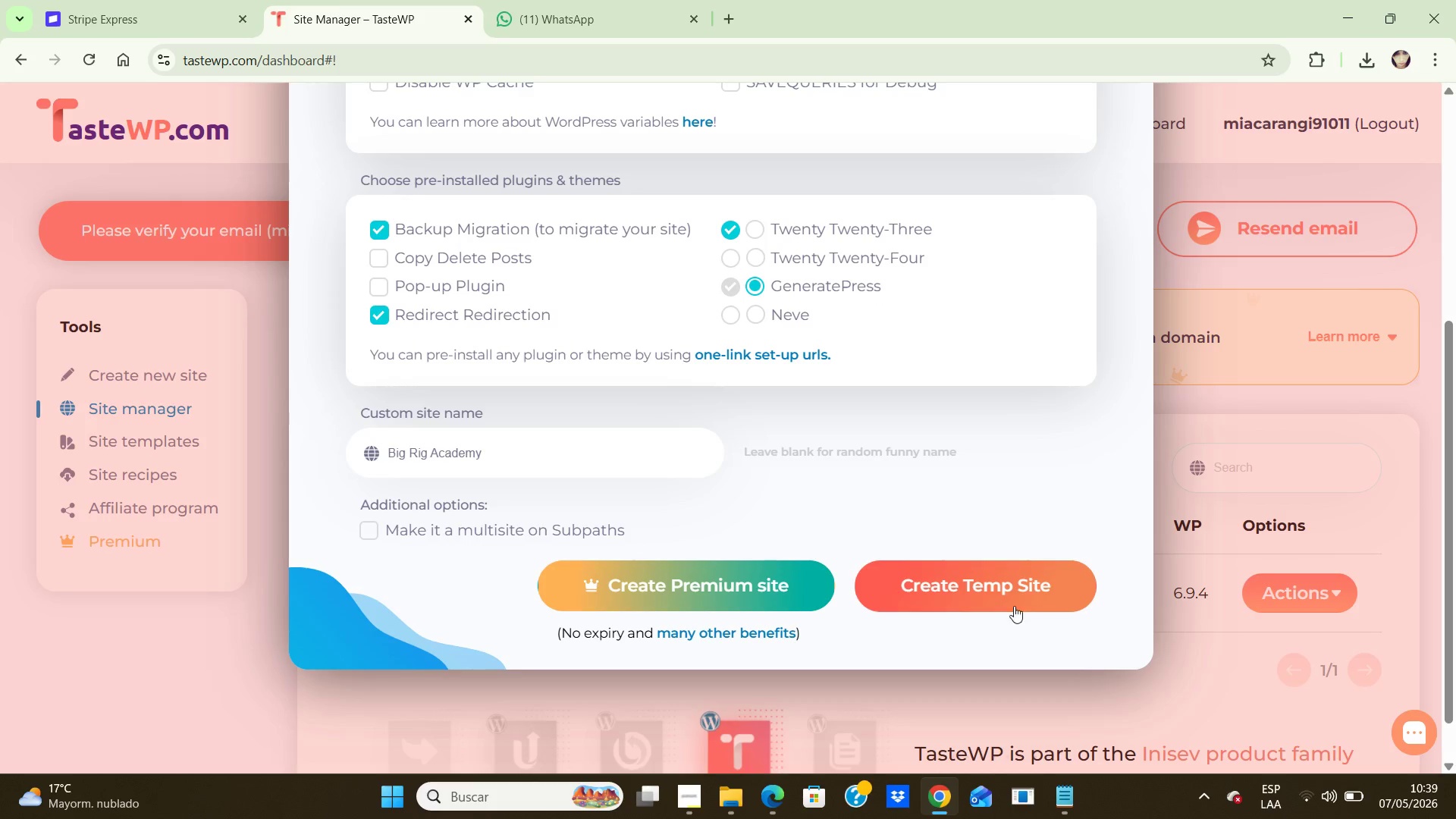 
left_click([1017, 584])
 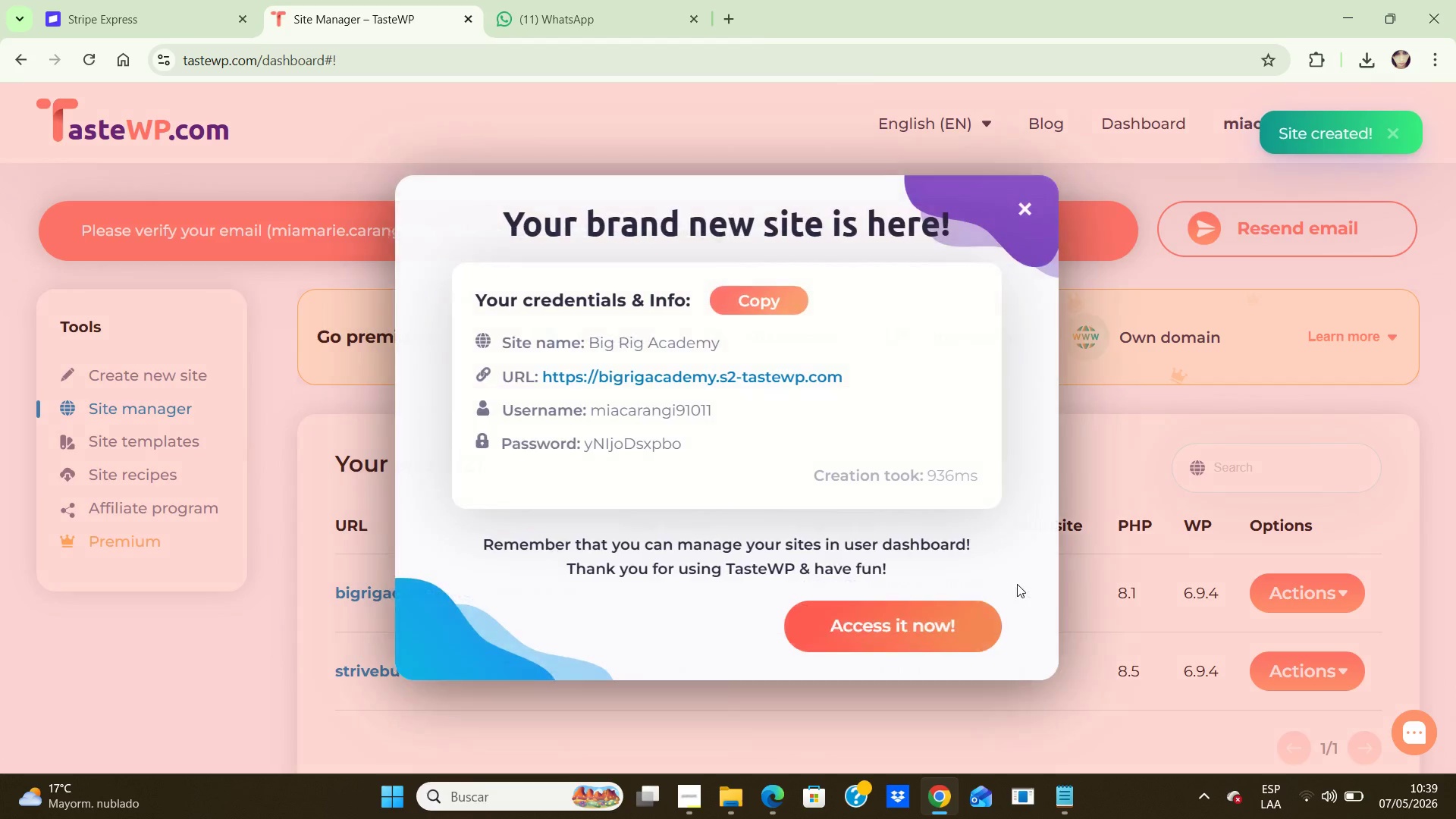 
wait(8.16)
 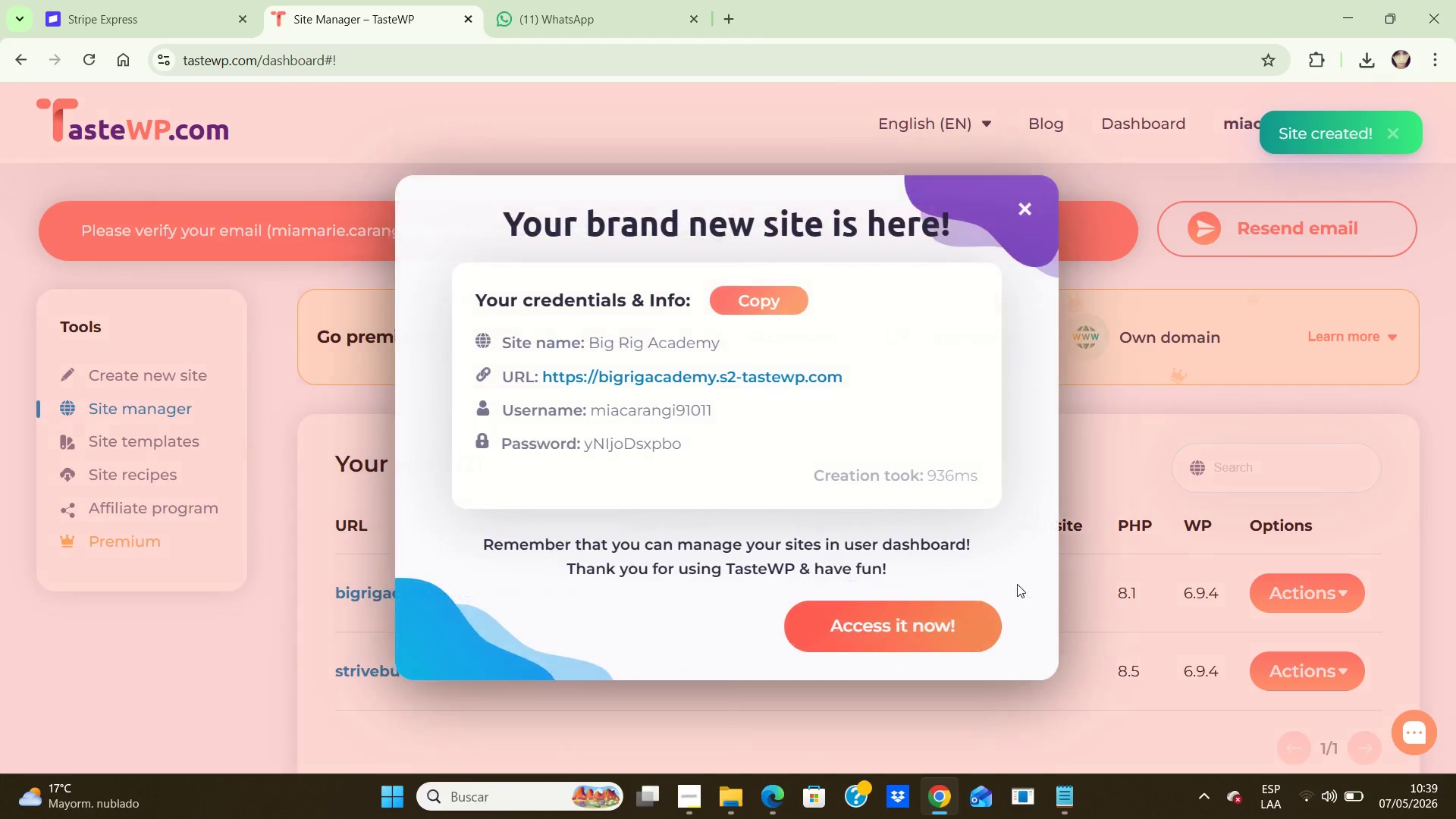 
left_click([901, 632])
 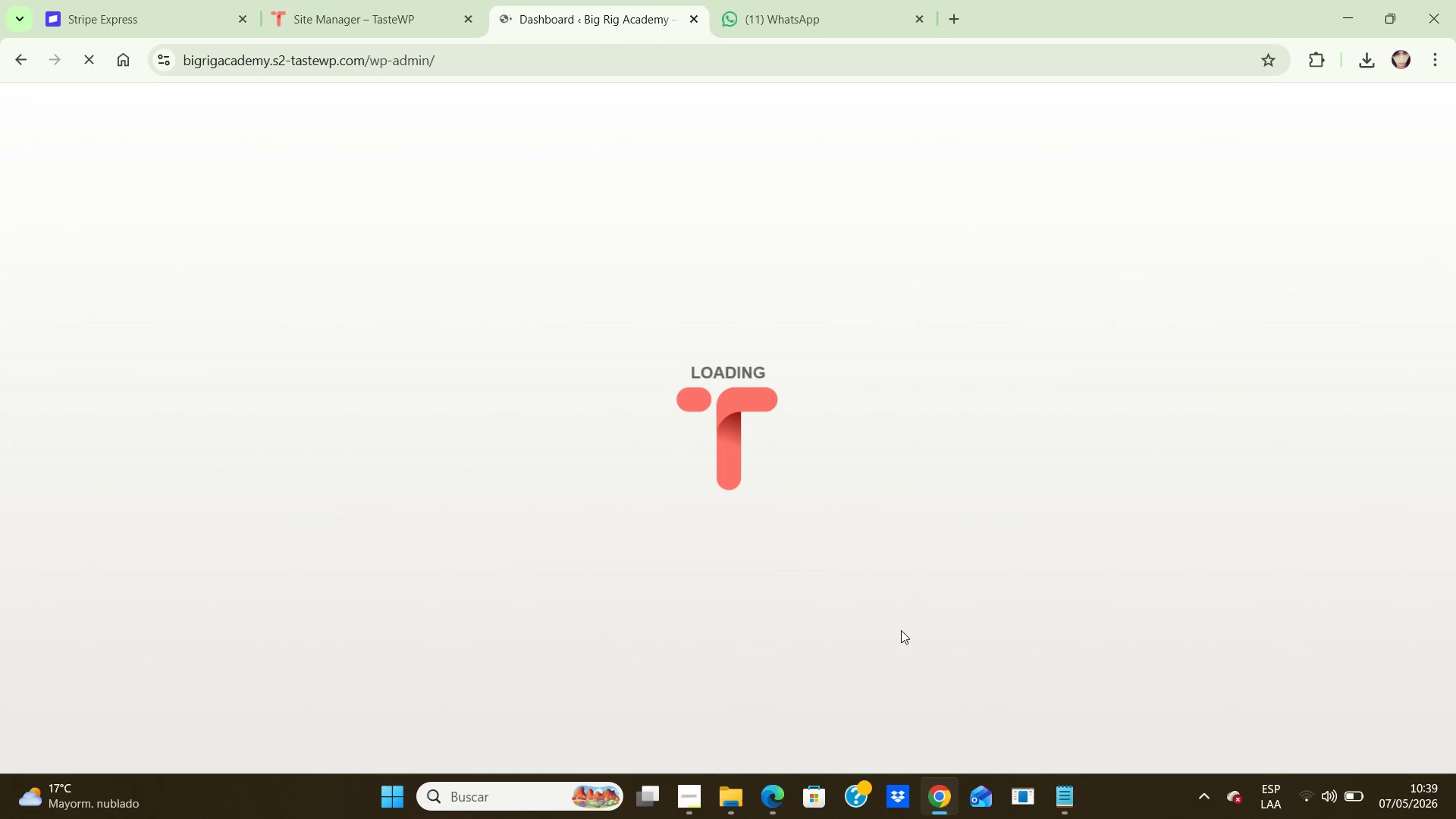 
wait(9.25)
 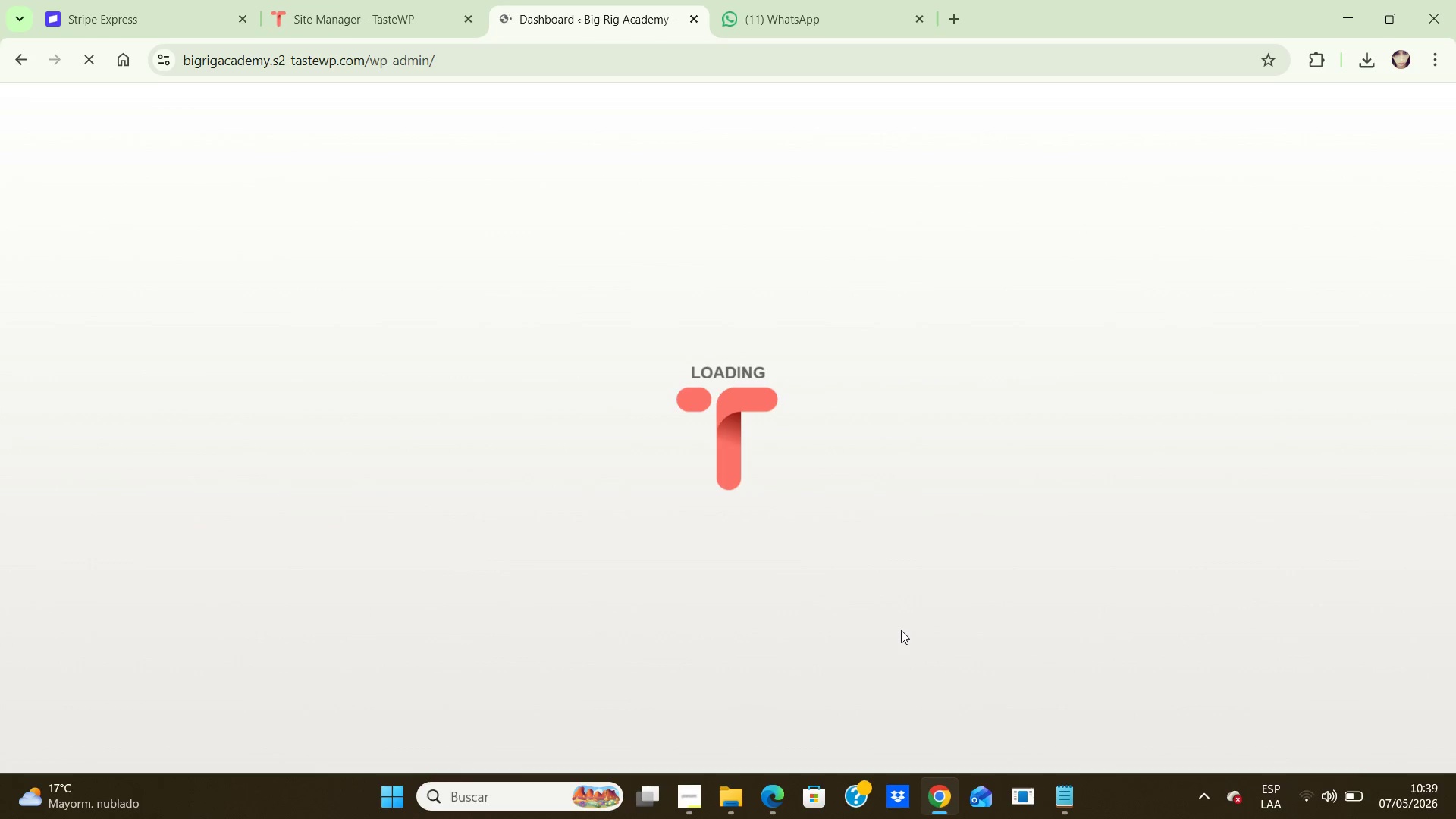 
mouse_move([99, 427])
 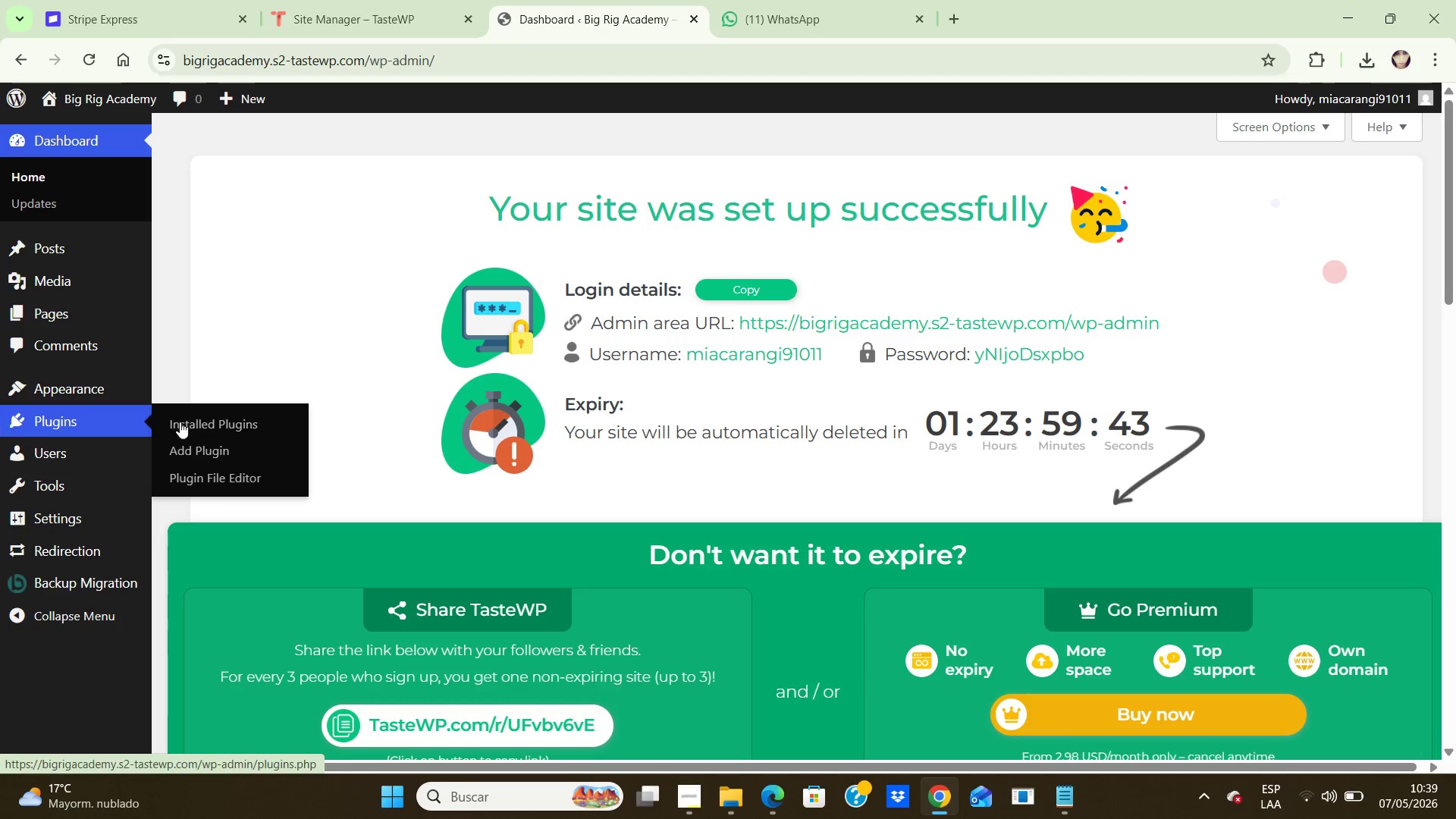 
mouse_move([199, 419])
 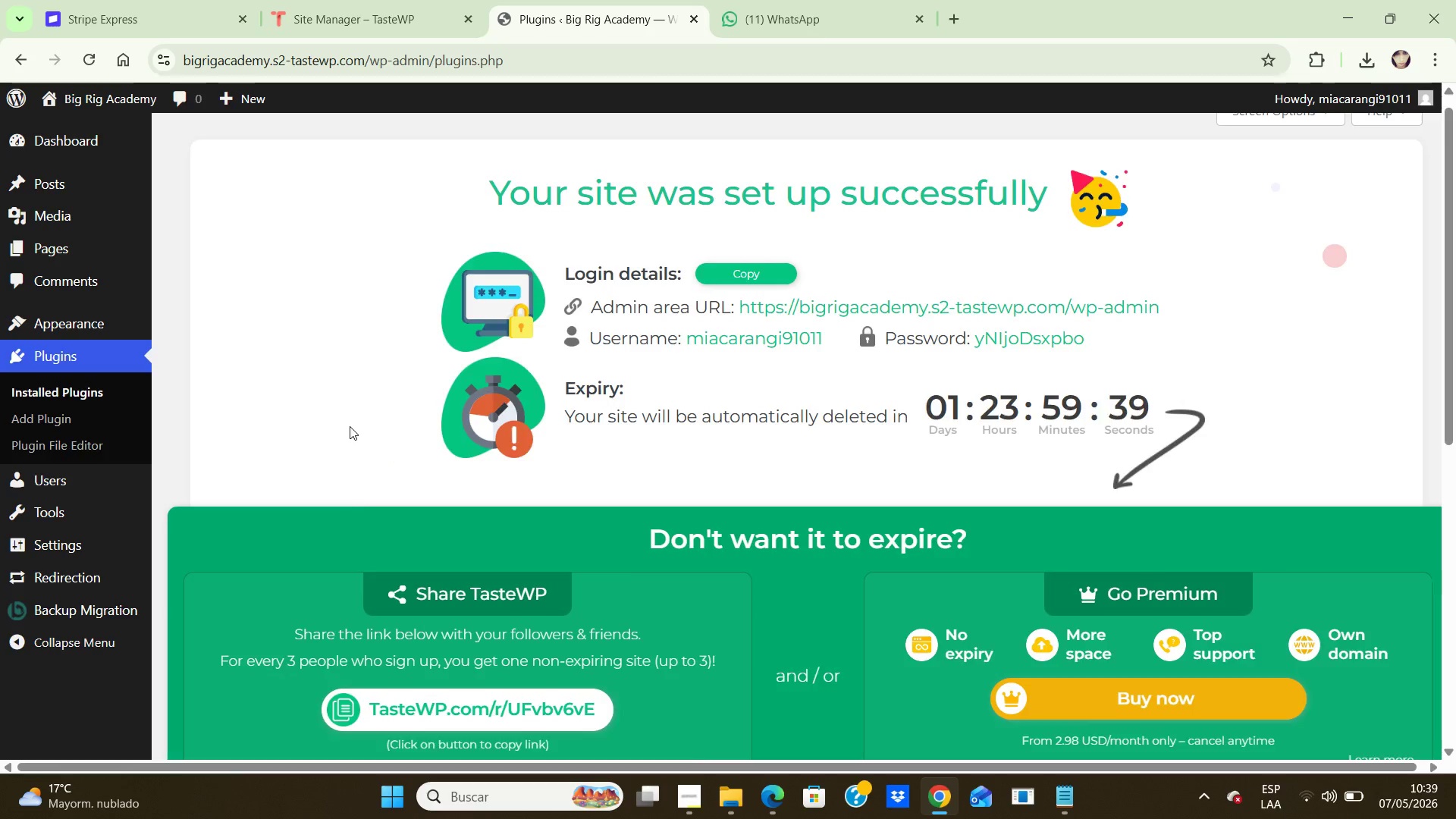 
scroll: coordinate [350, 426], scroll_direction: down, amount: 7.0
 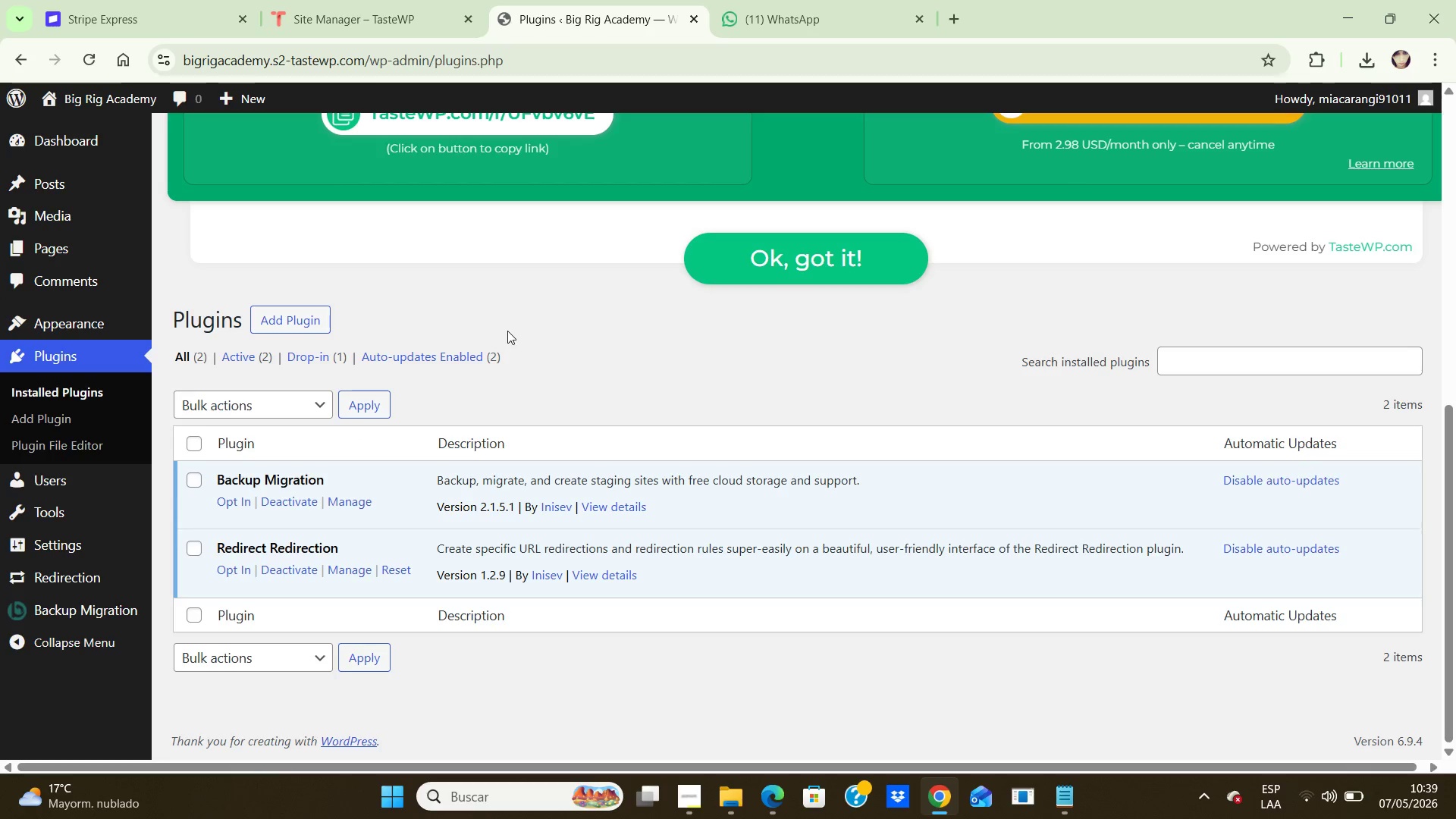 
wait(9.5)
 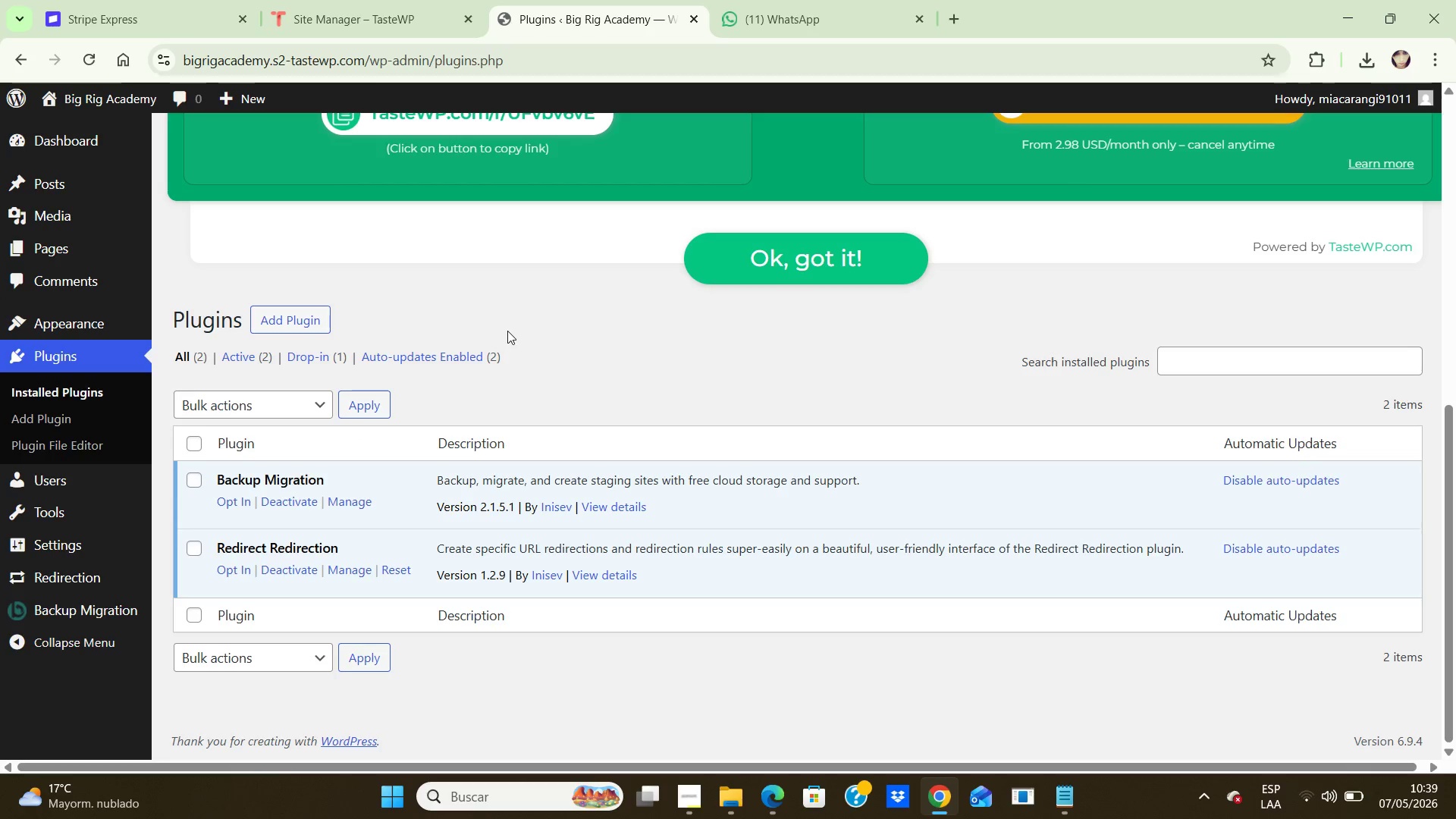 
scroll: coordinate [1340, 652], scroll_direction: down, amount: 5.0
 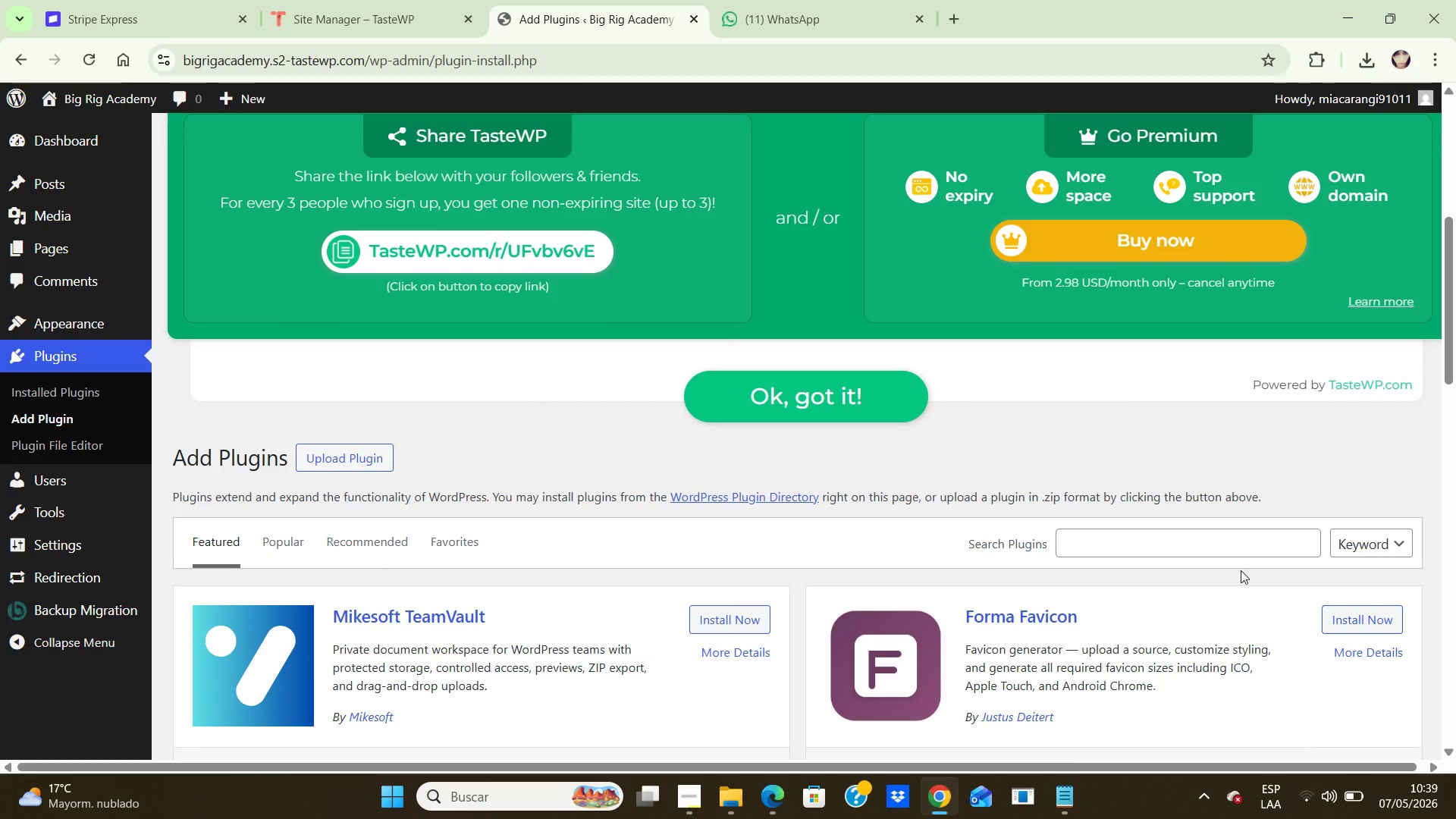 
mouse_move([1217, 529])
 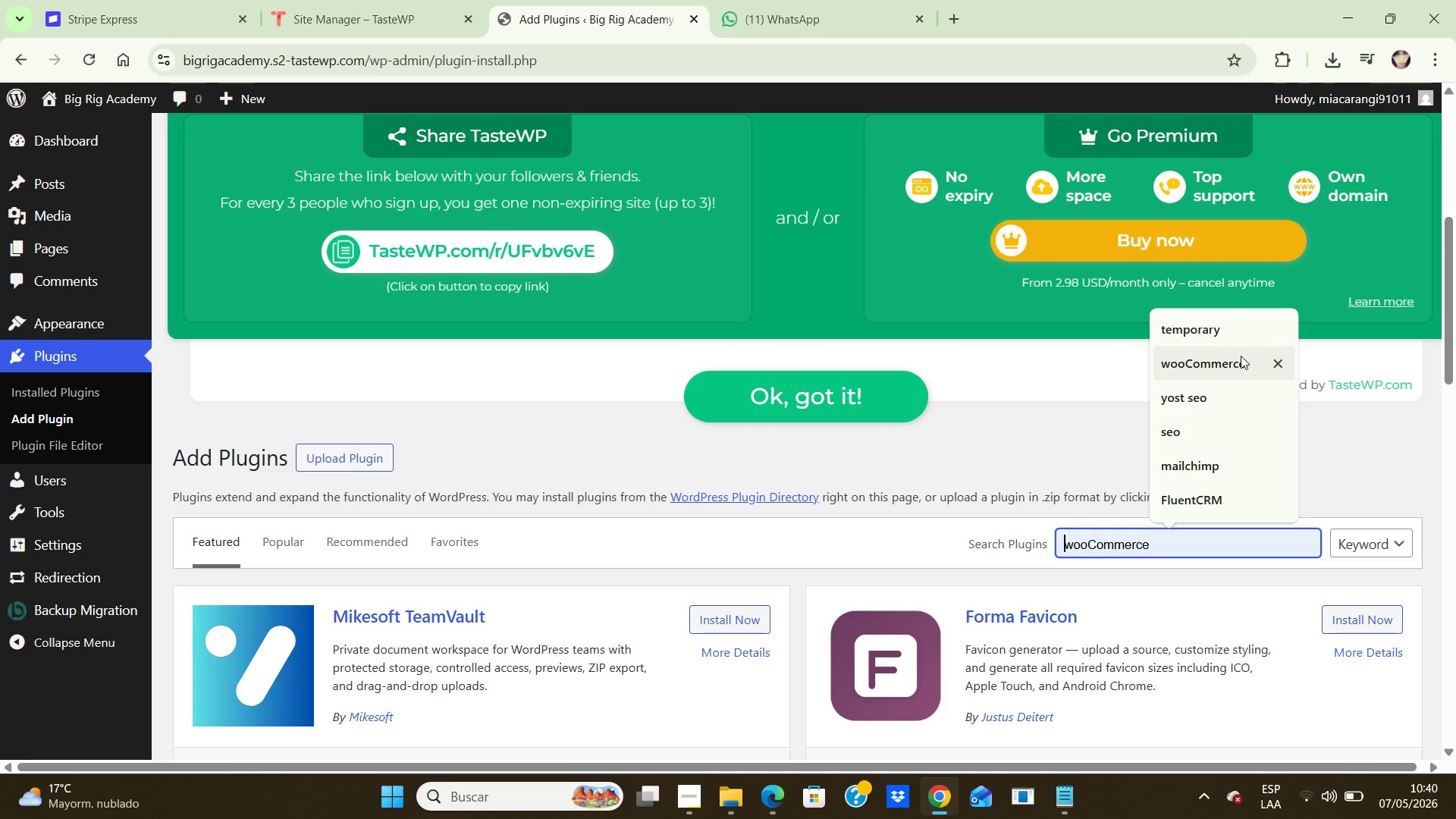 
left_click([1241, 356])
 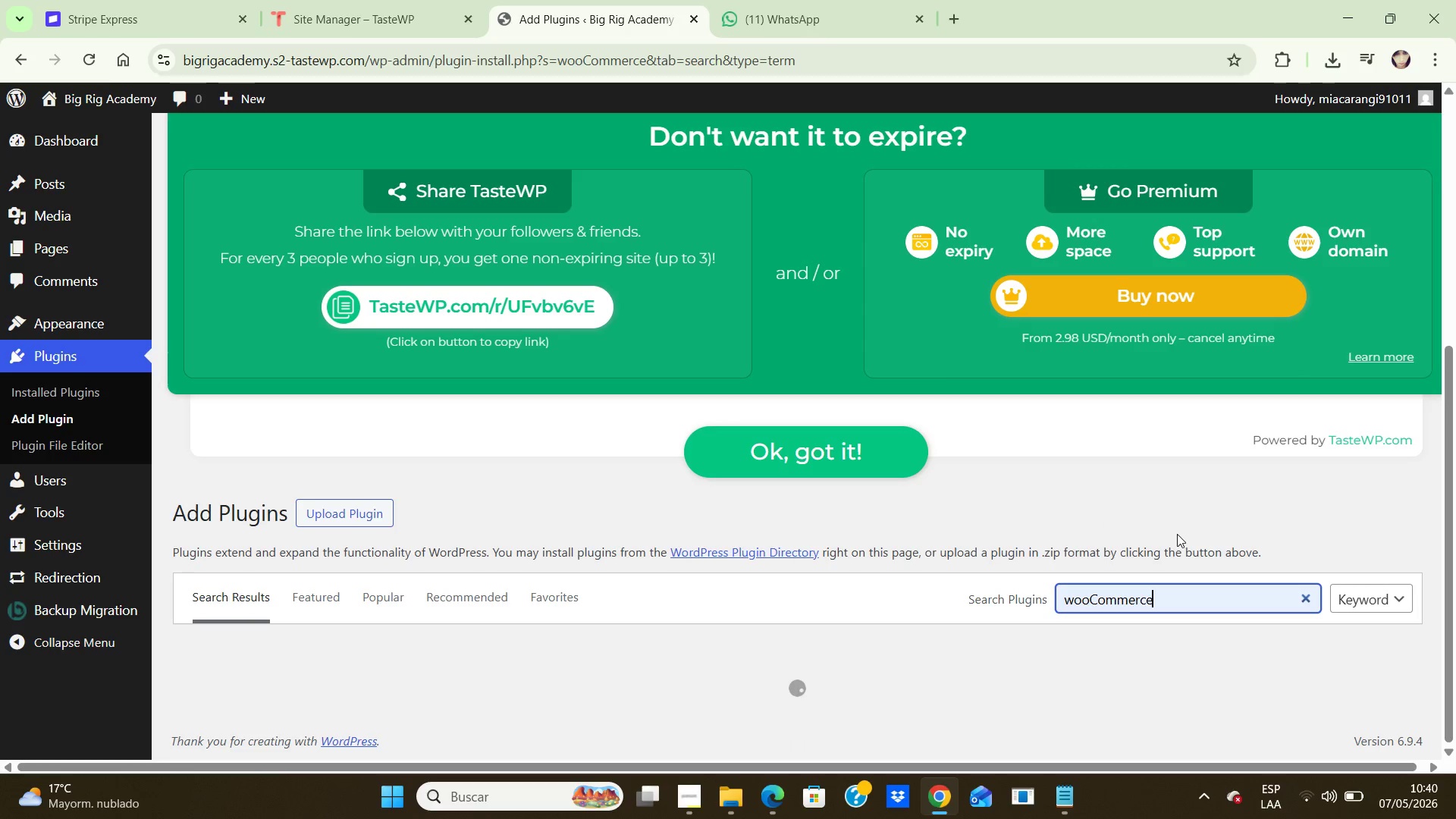 
scroll: coordinate [1177, 533], scroll_direction: down, amount: 1.0
 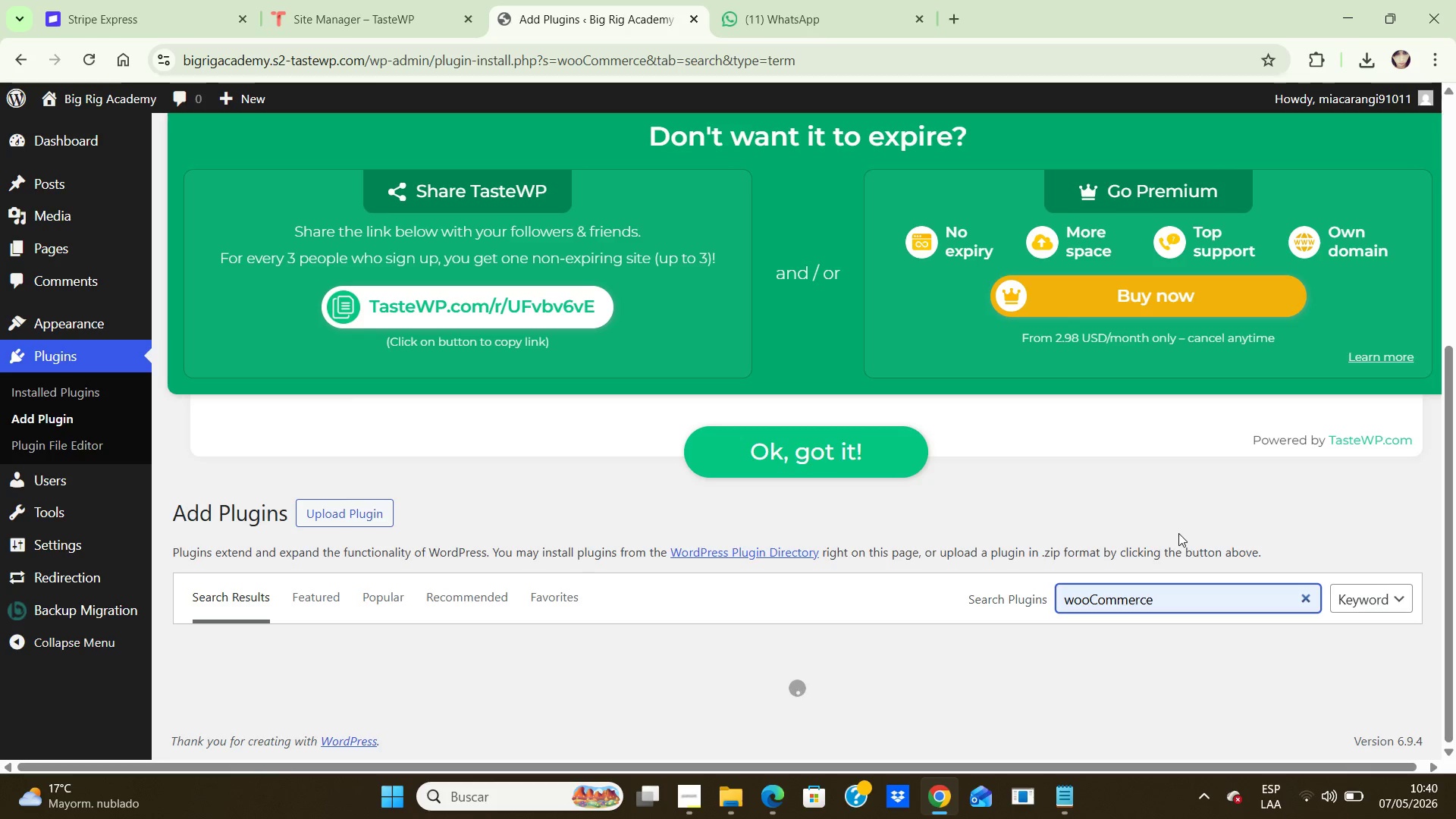 
wait(11.9)
 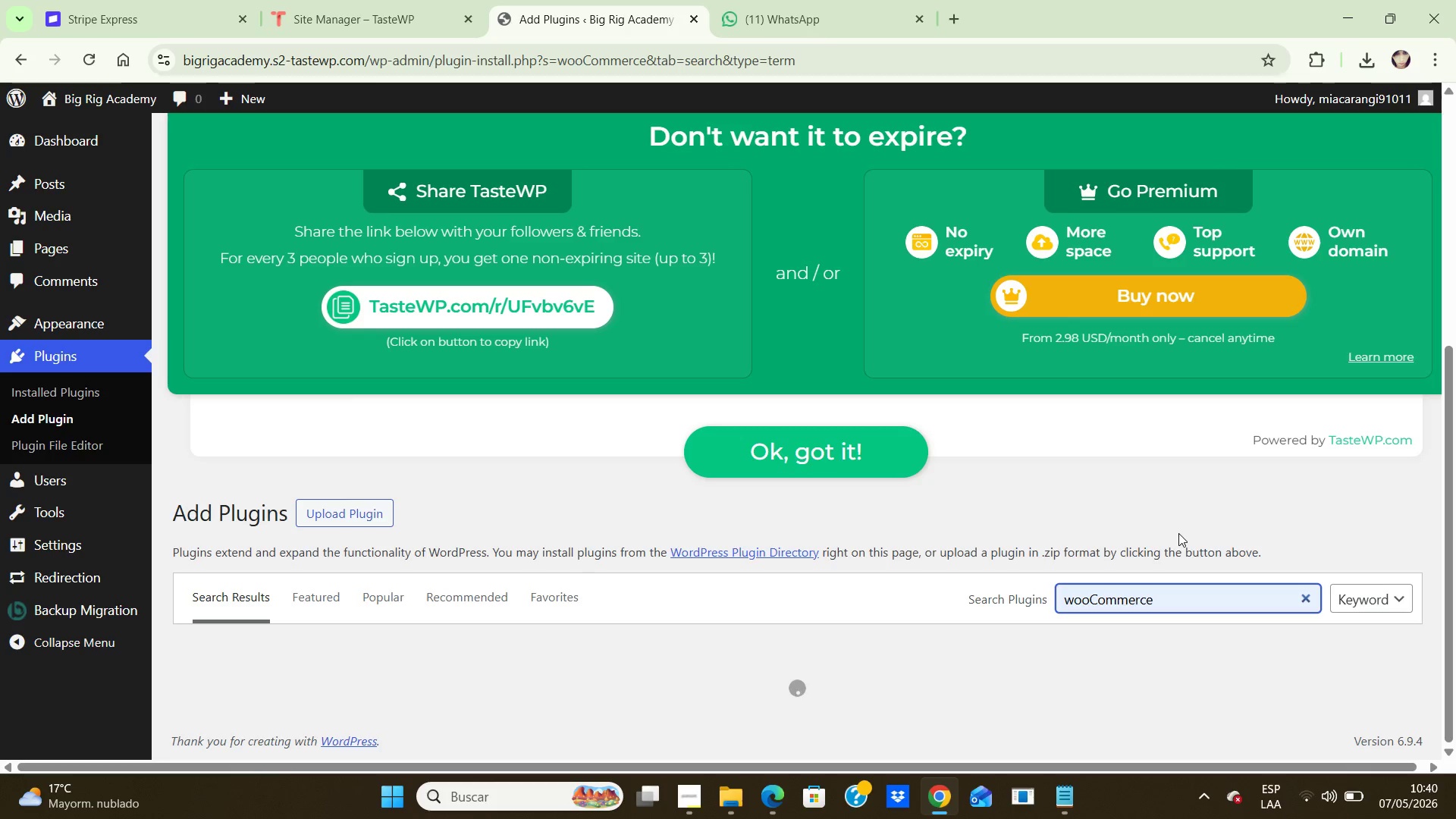 
scroll: coordinate [1176, 563], scroll_direction: down, amount: 3.0
 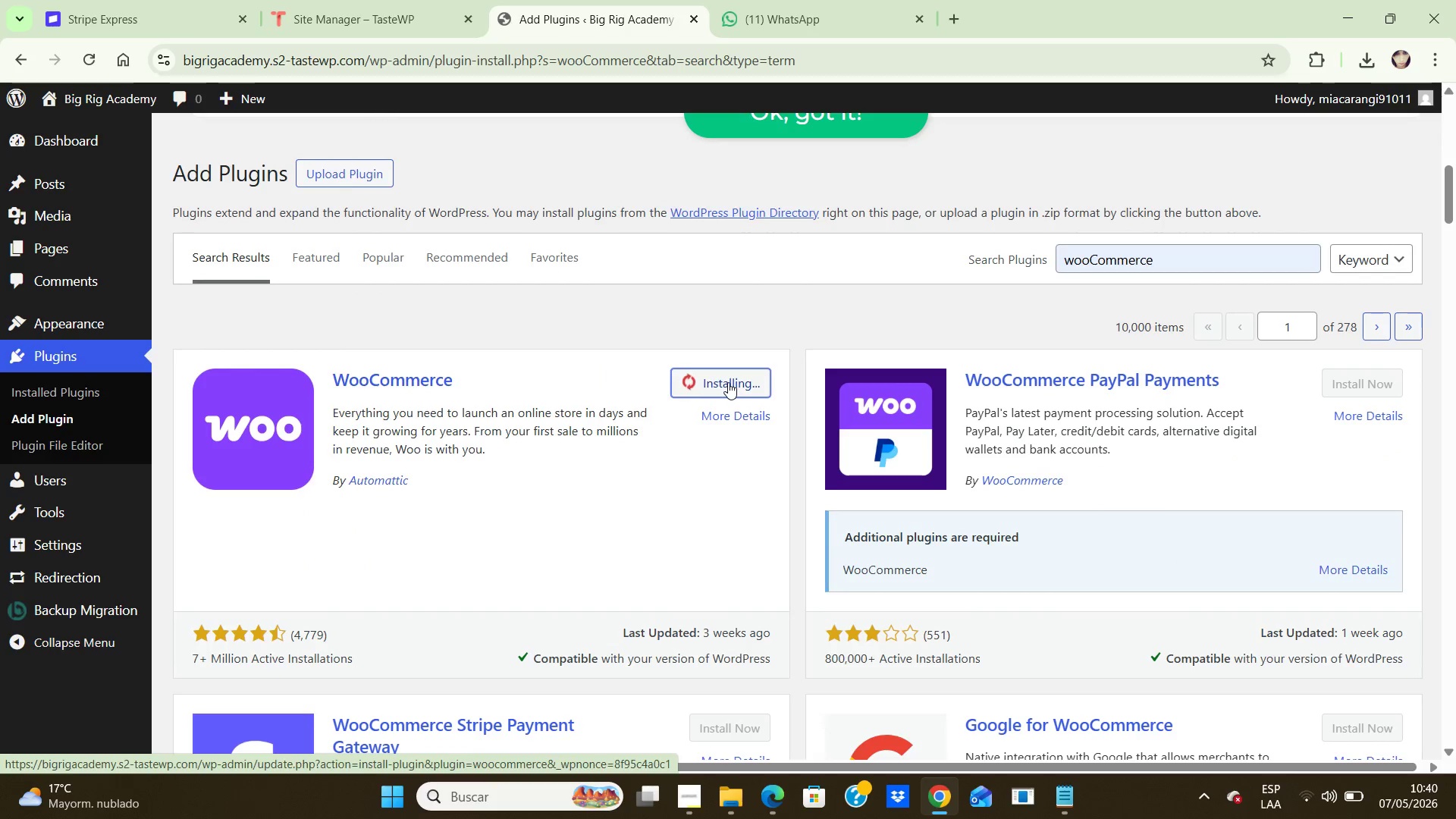 
wait(7.75)
 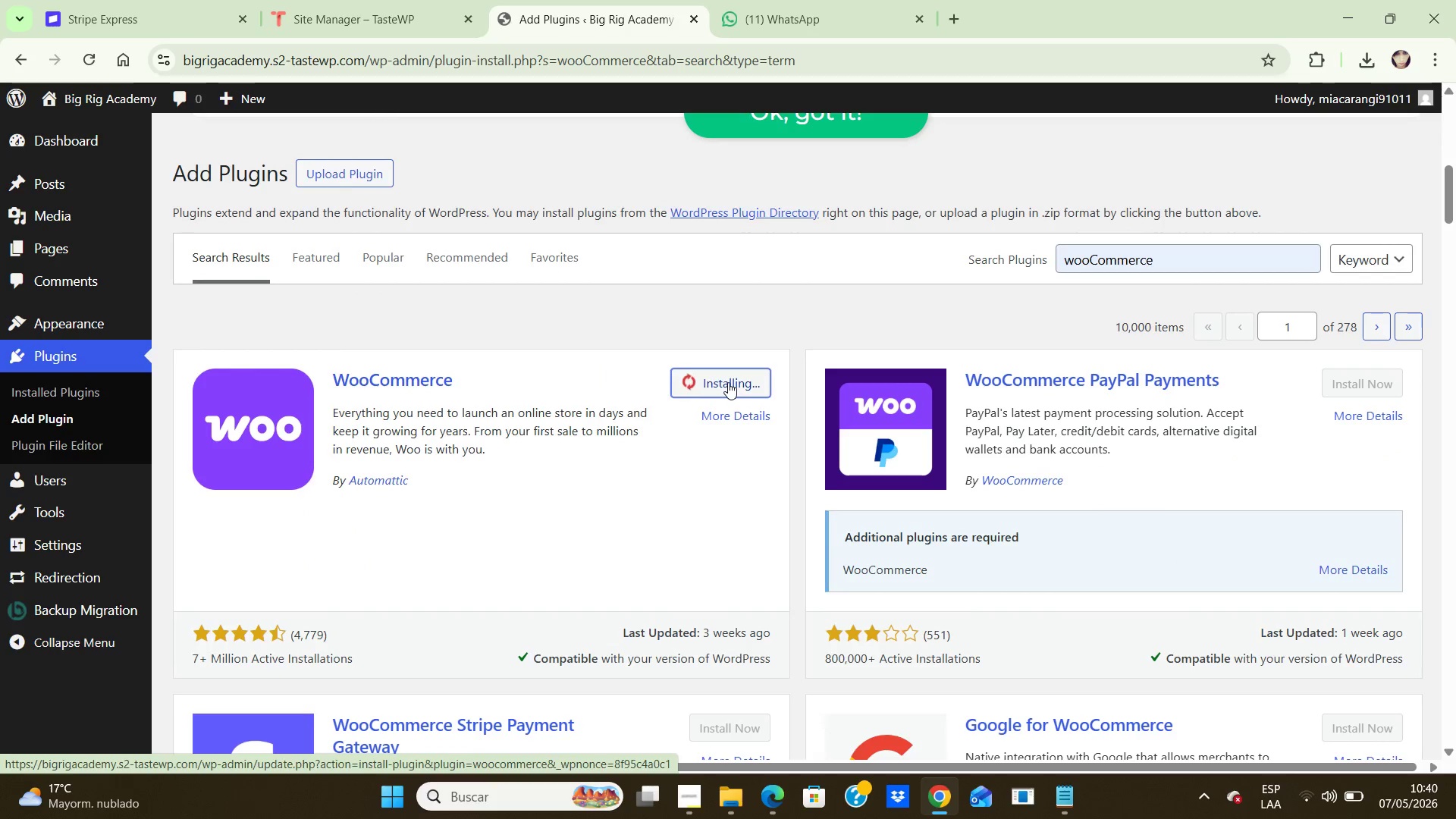 
left_click([742, 386])
 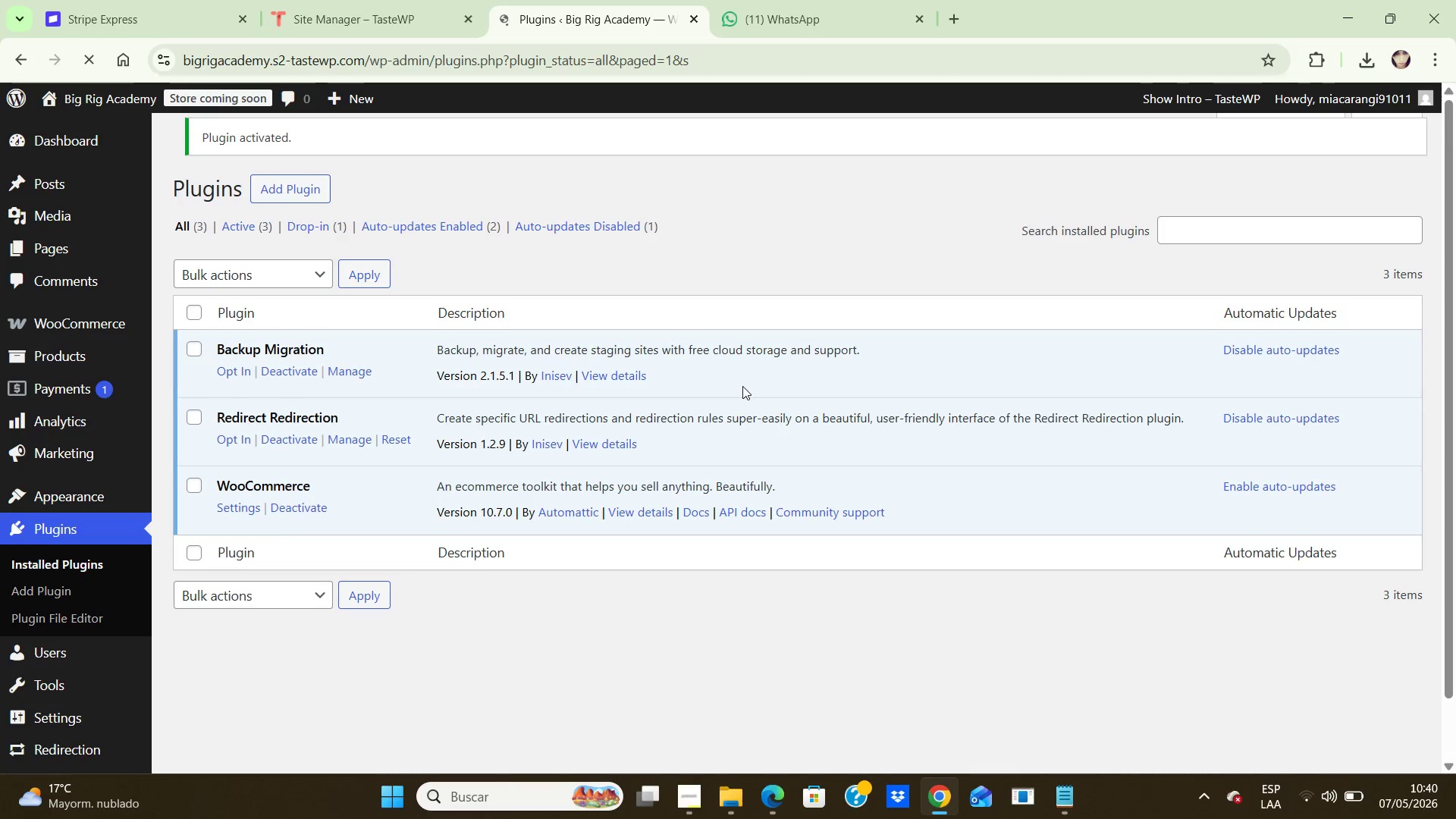 
wait(7.25)
 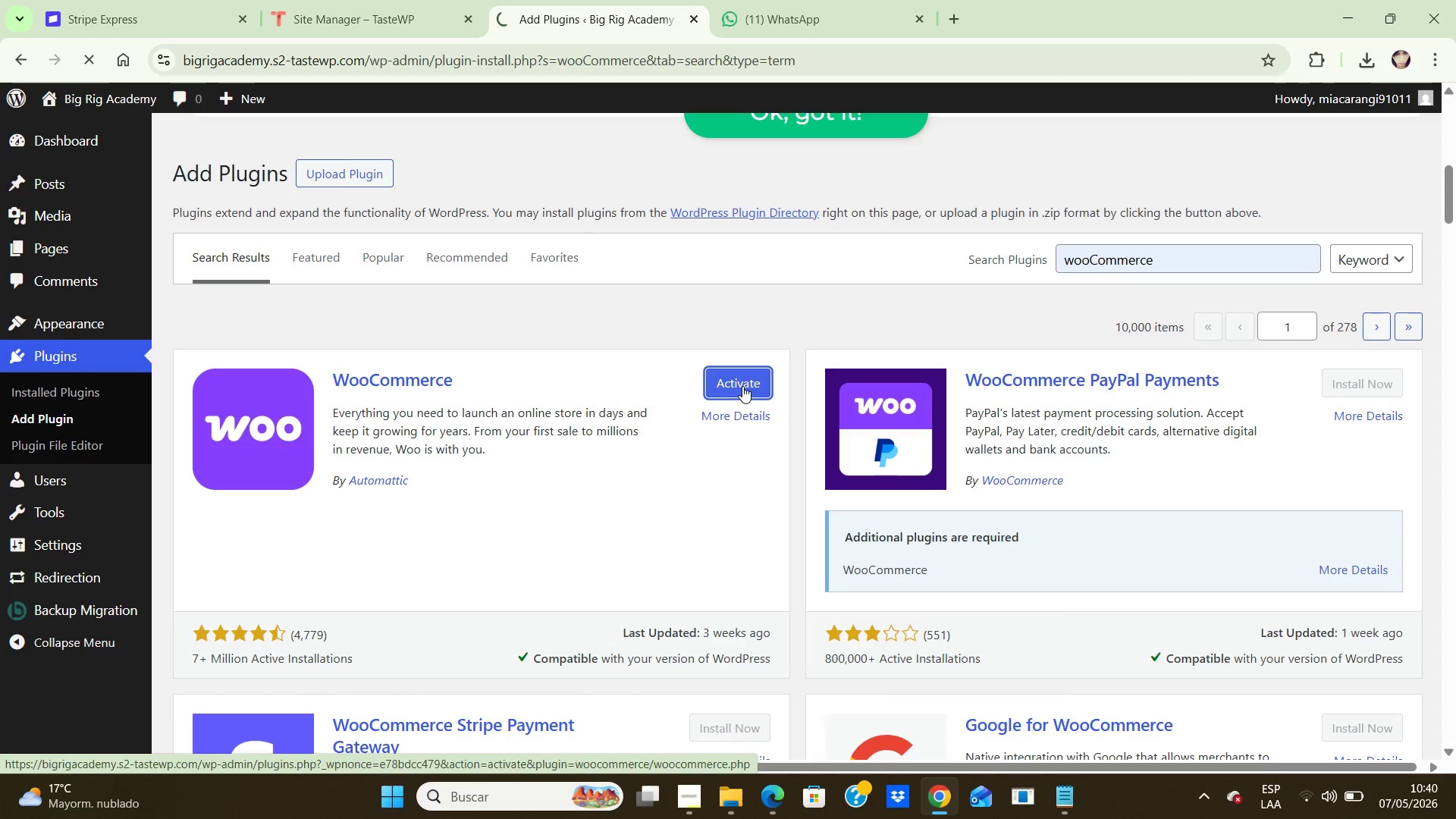 
scroll: coordinate [674, 415], scroll_direction: down, amount: 1.0
 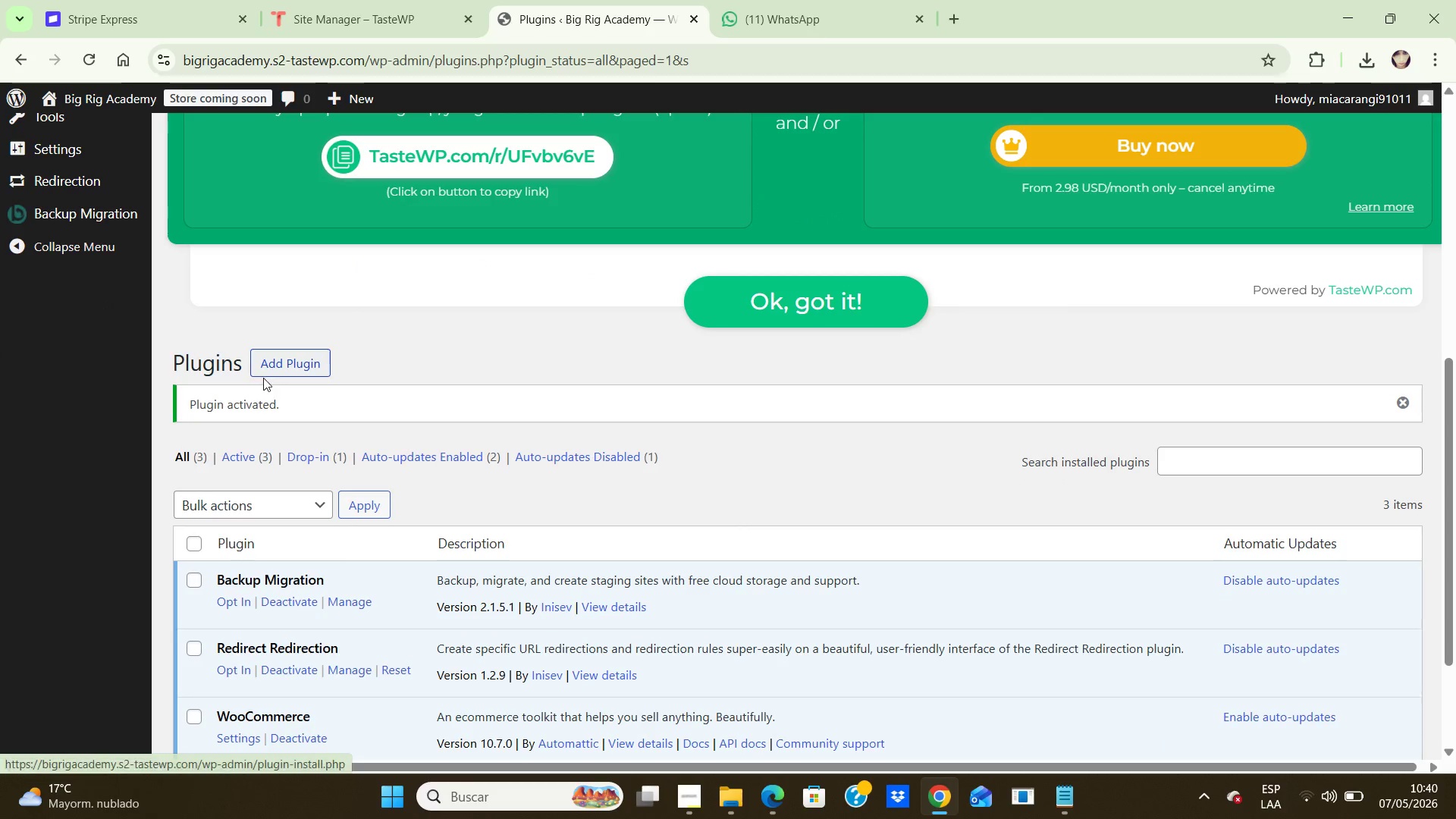 
left_click([293, 366])
 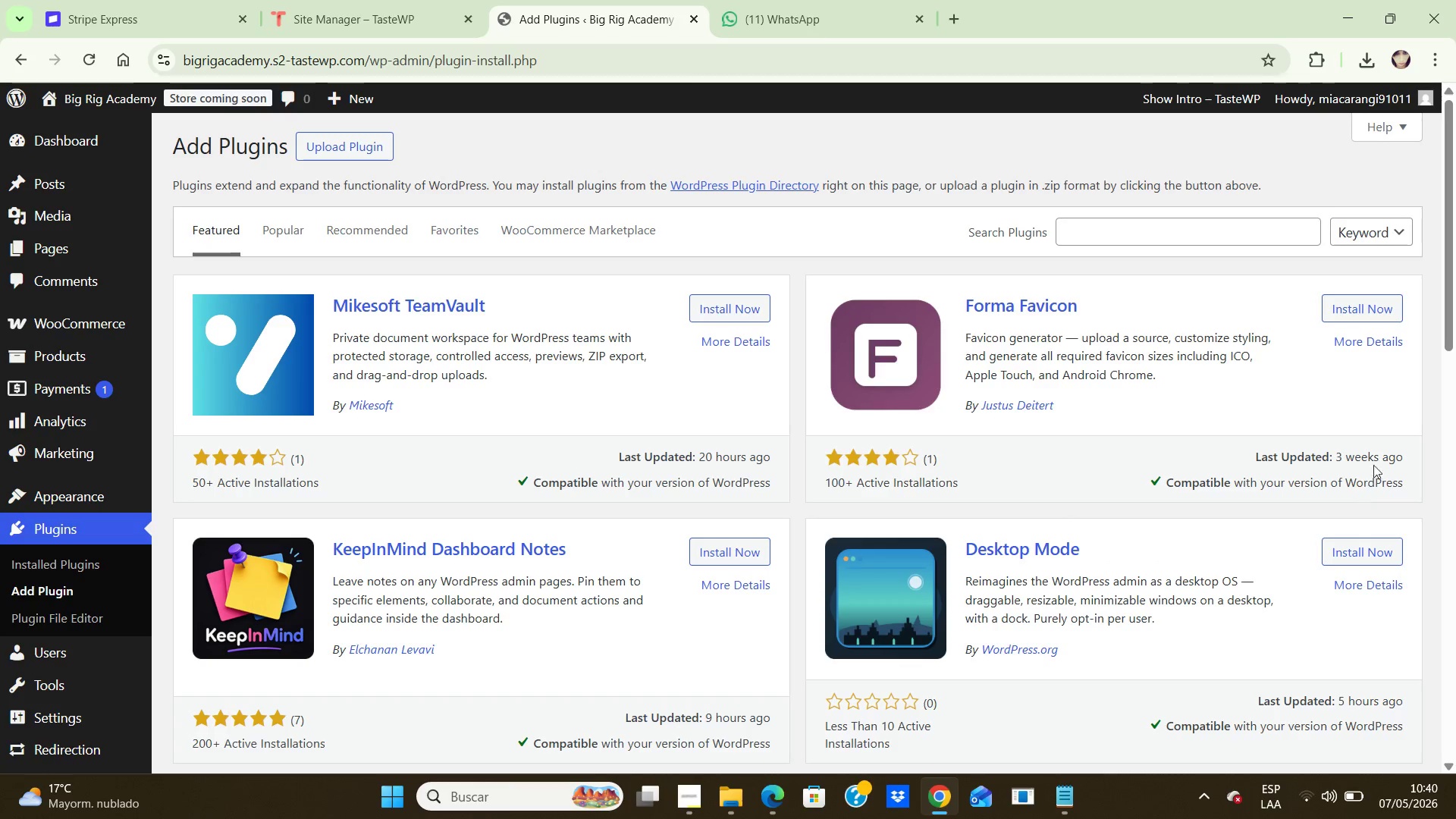 
scroll: coordinate [1164, 428], scroll_direction: down, amount: 4.0
 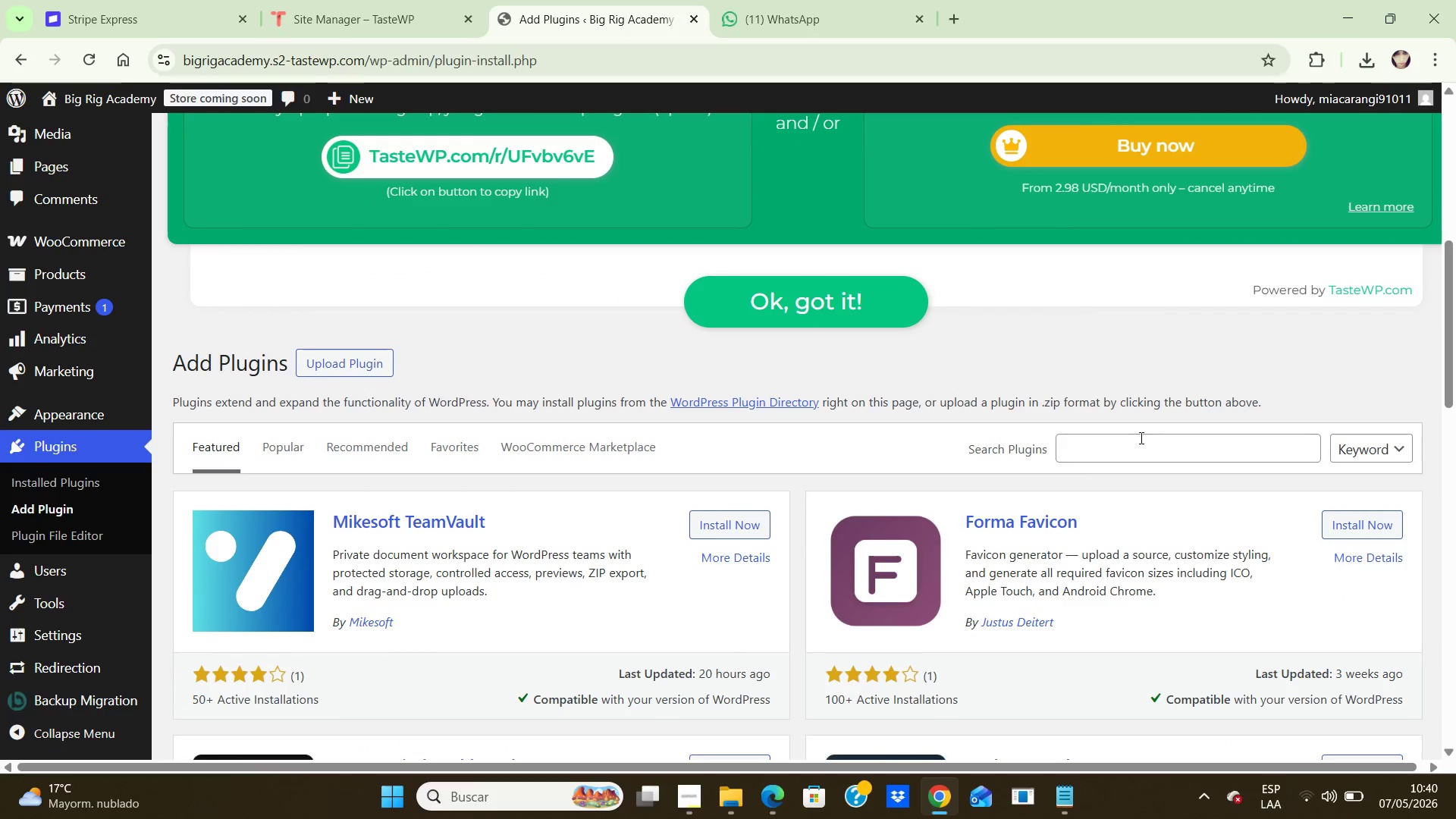 
left_click([1140, 438])
 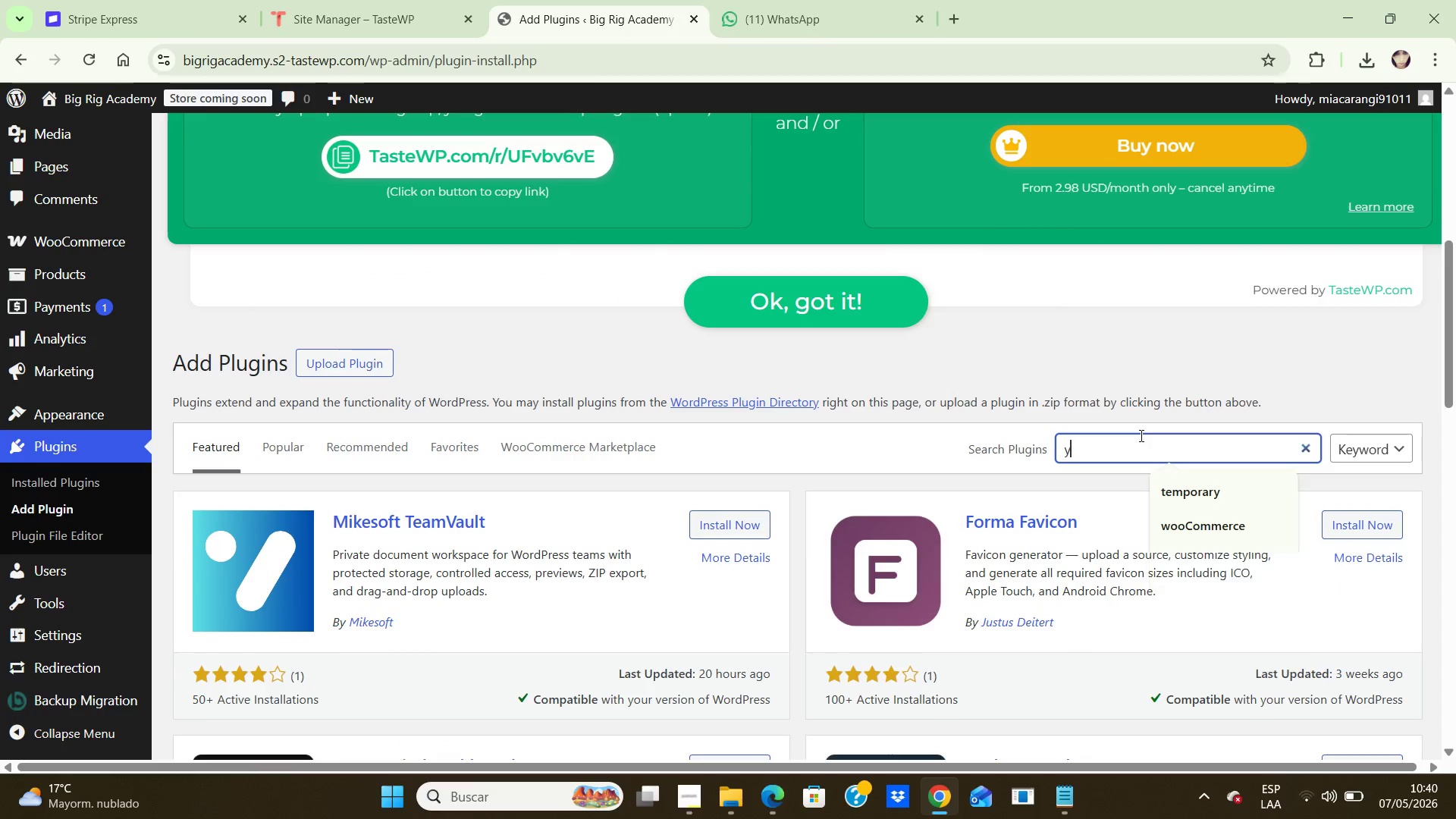 
type(yoast seo)
 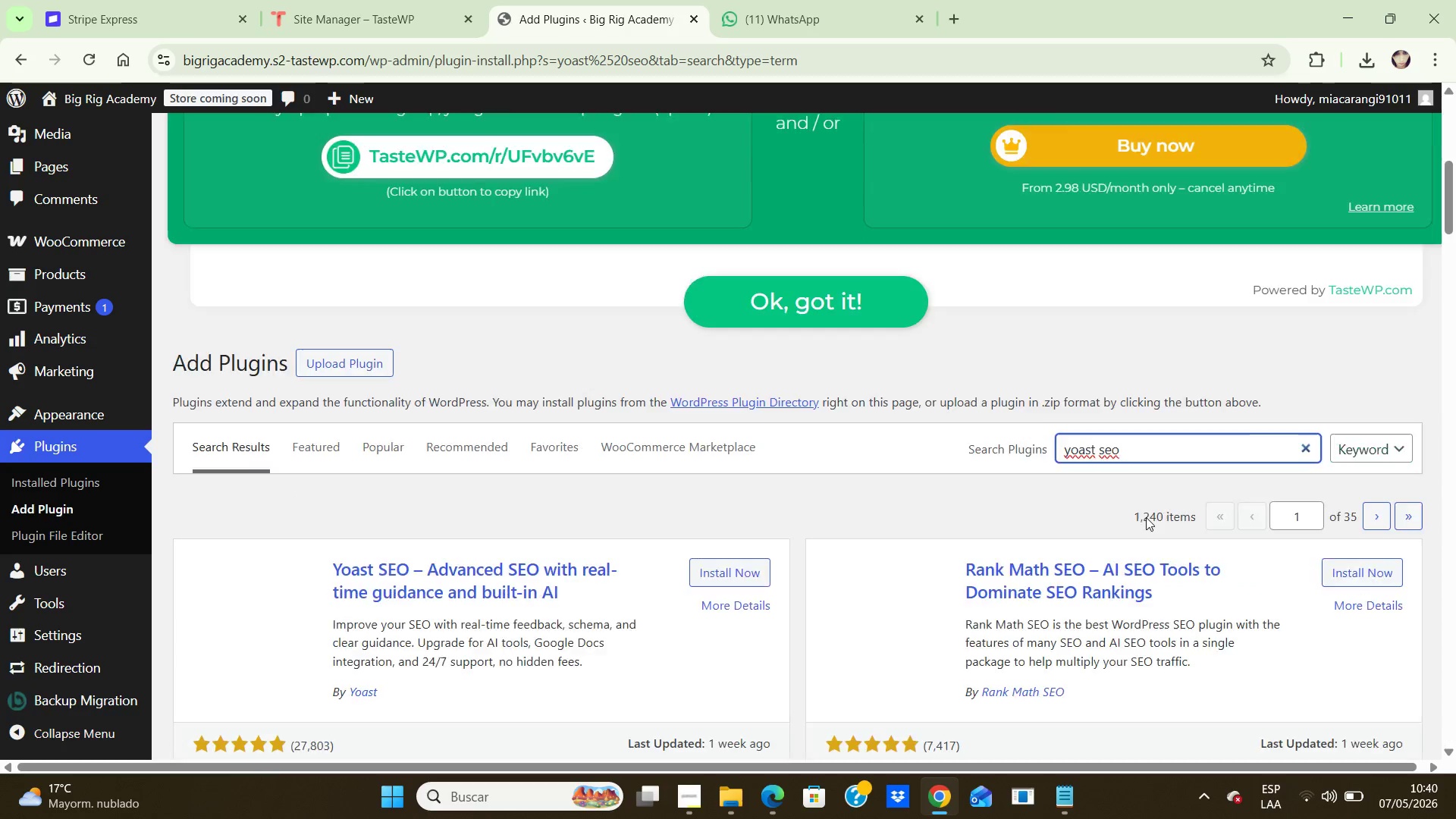 
scroll: coordinate [1146, 519], scroll_direction: down, amount: 2.0
 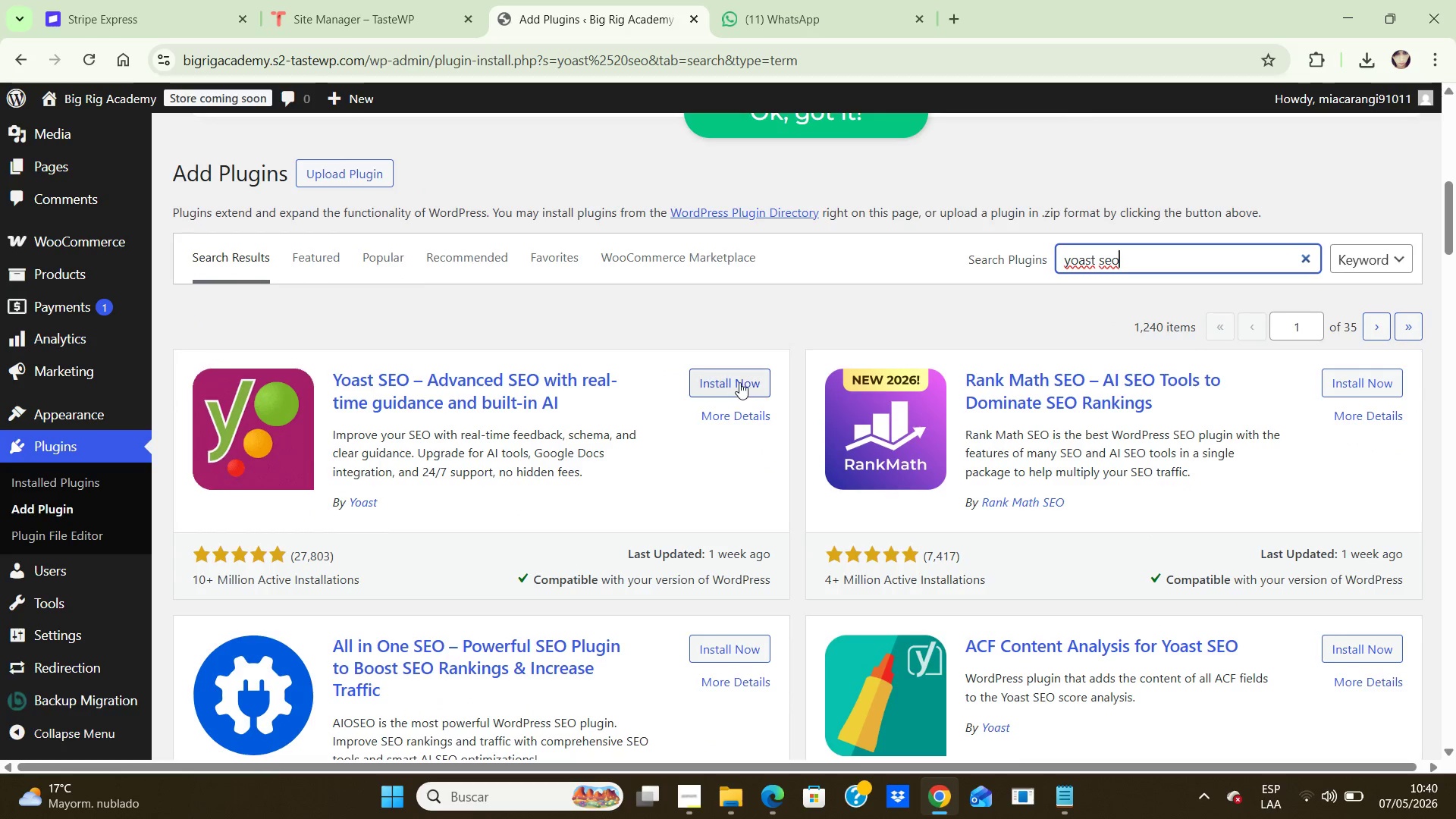 
left_click([739, 382])
 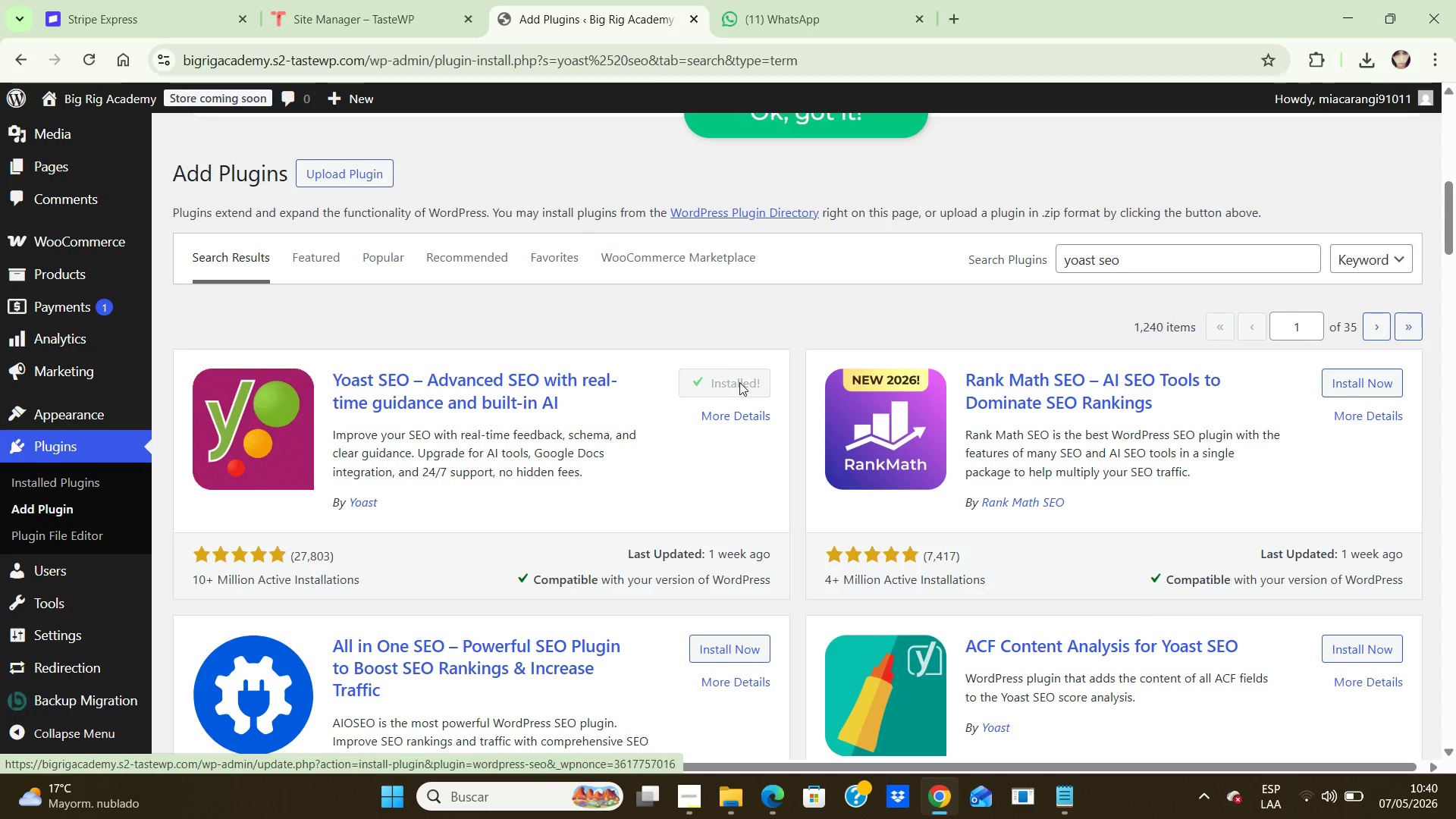 
wait(6.42)
 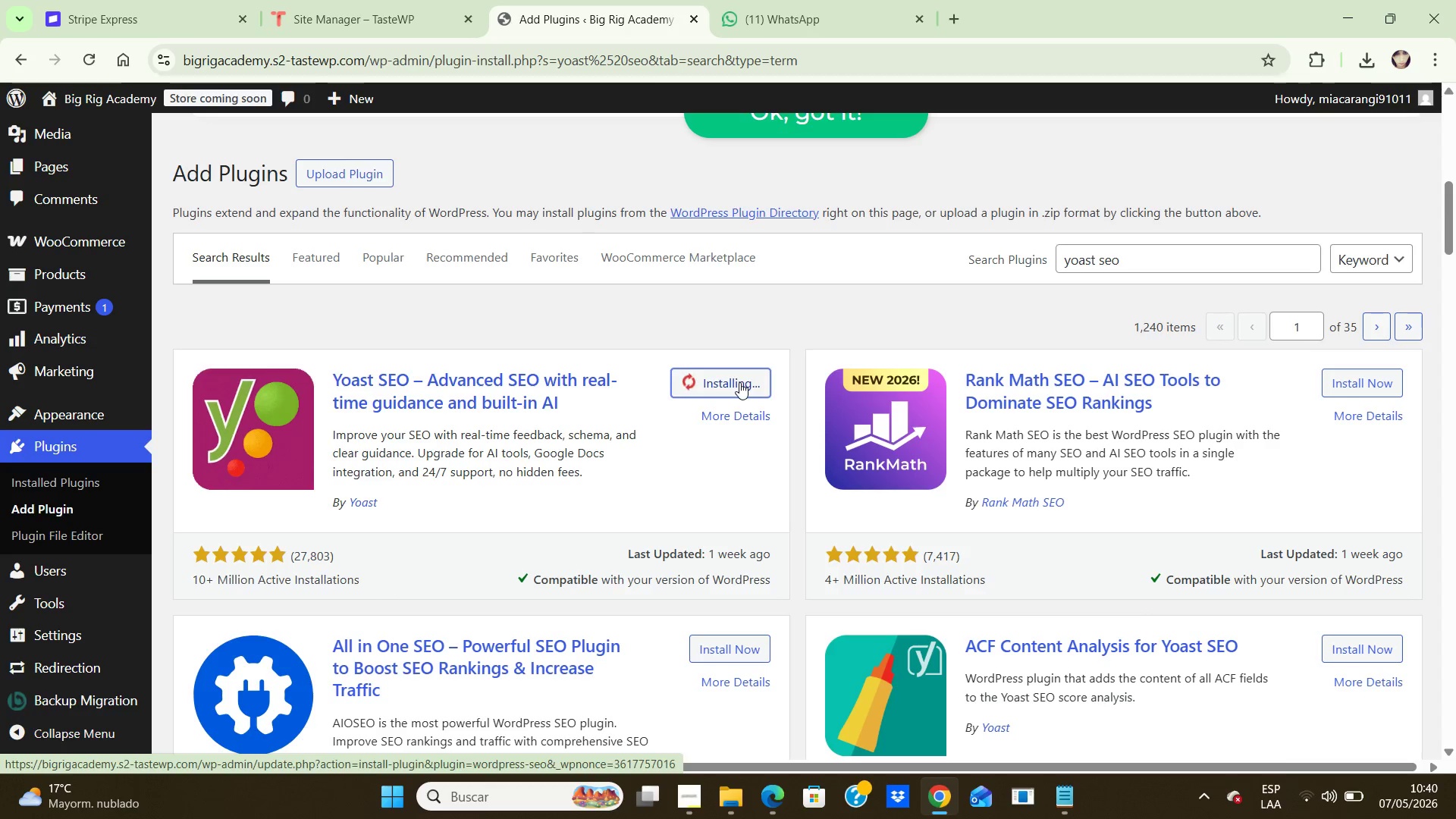 
left_click([739, 382])
 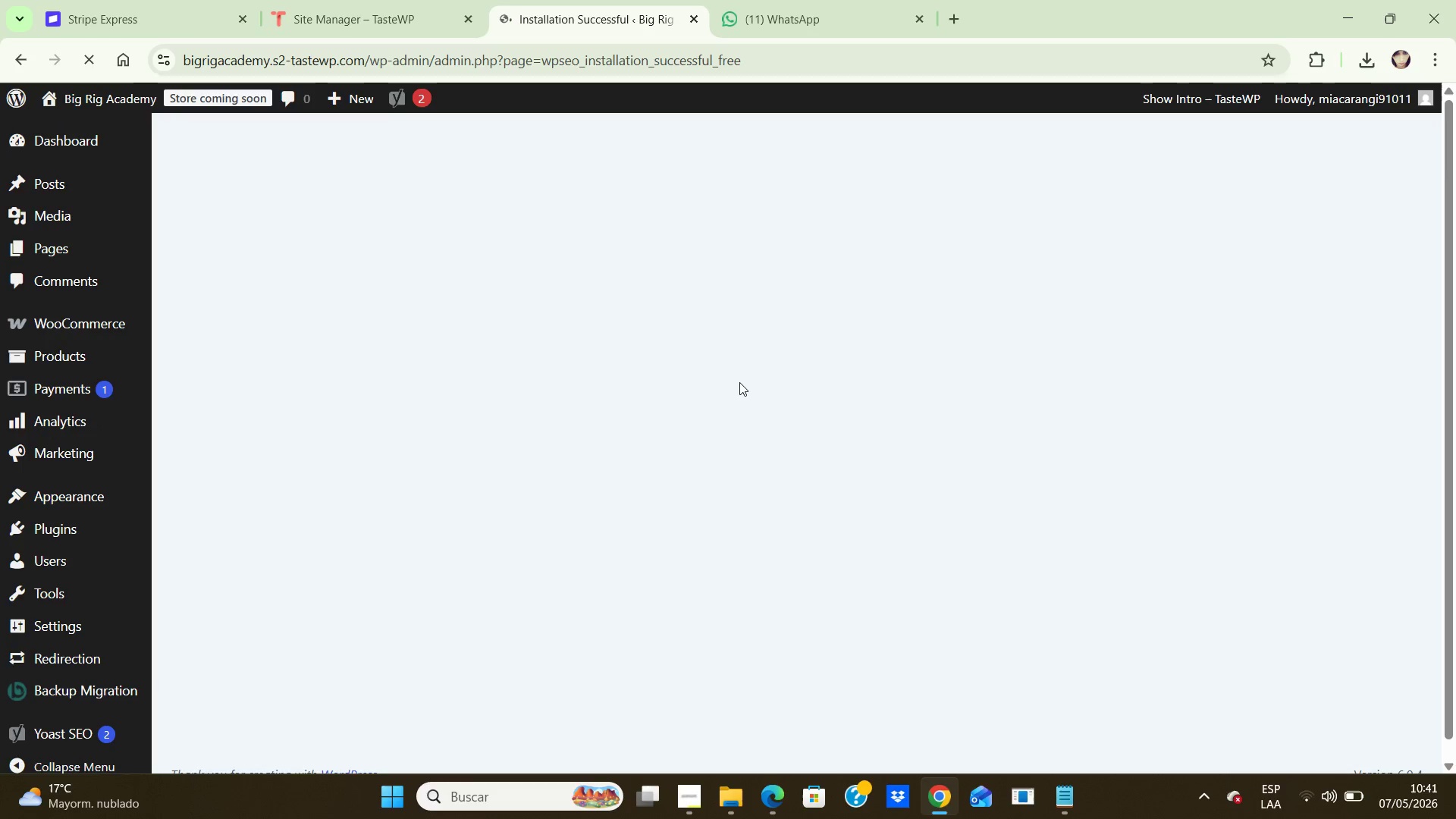 
wait(7.03)
 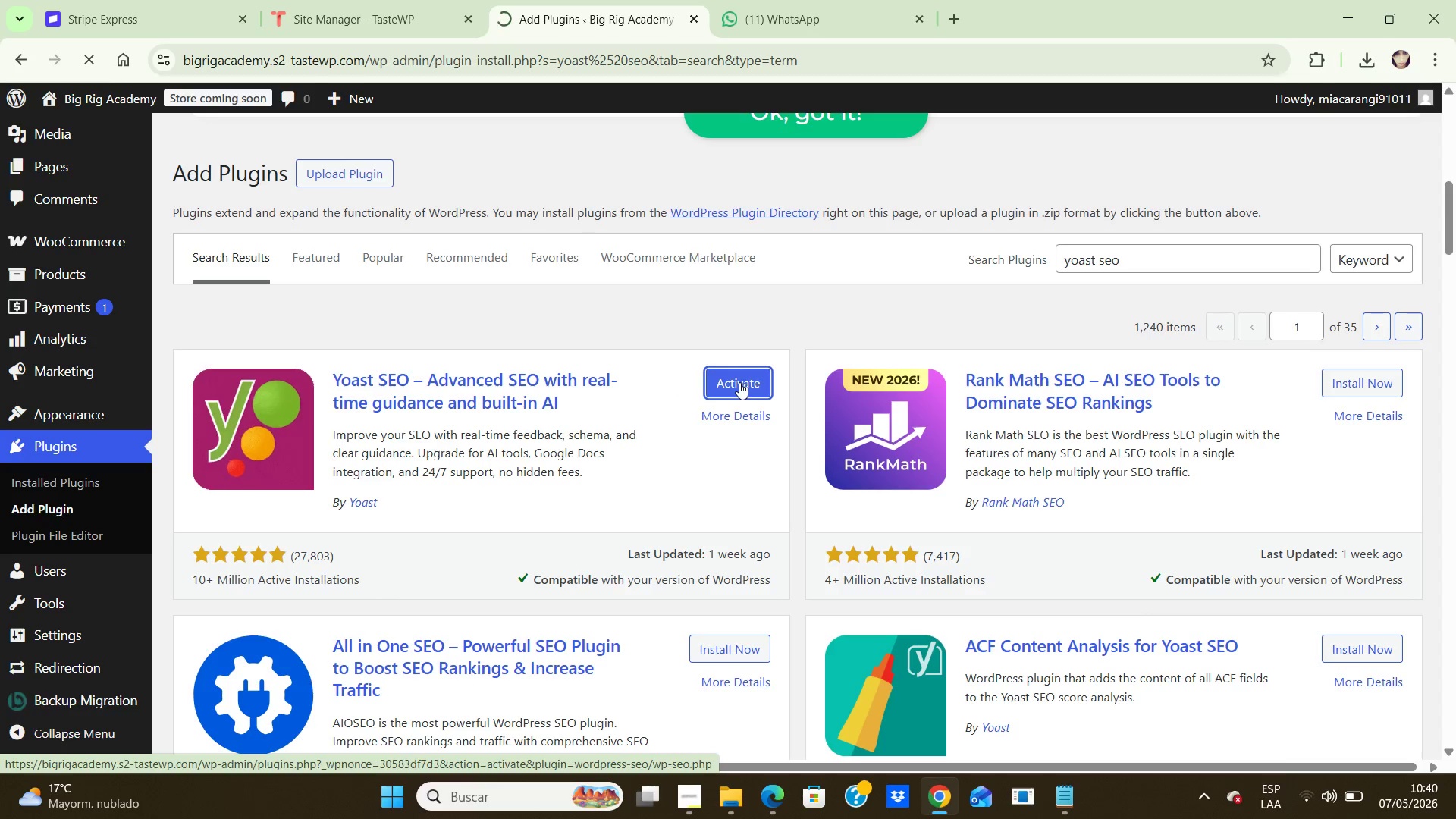 
scroll: coordinate [1104, 523], scroll_direction: down, amount: 7.0
 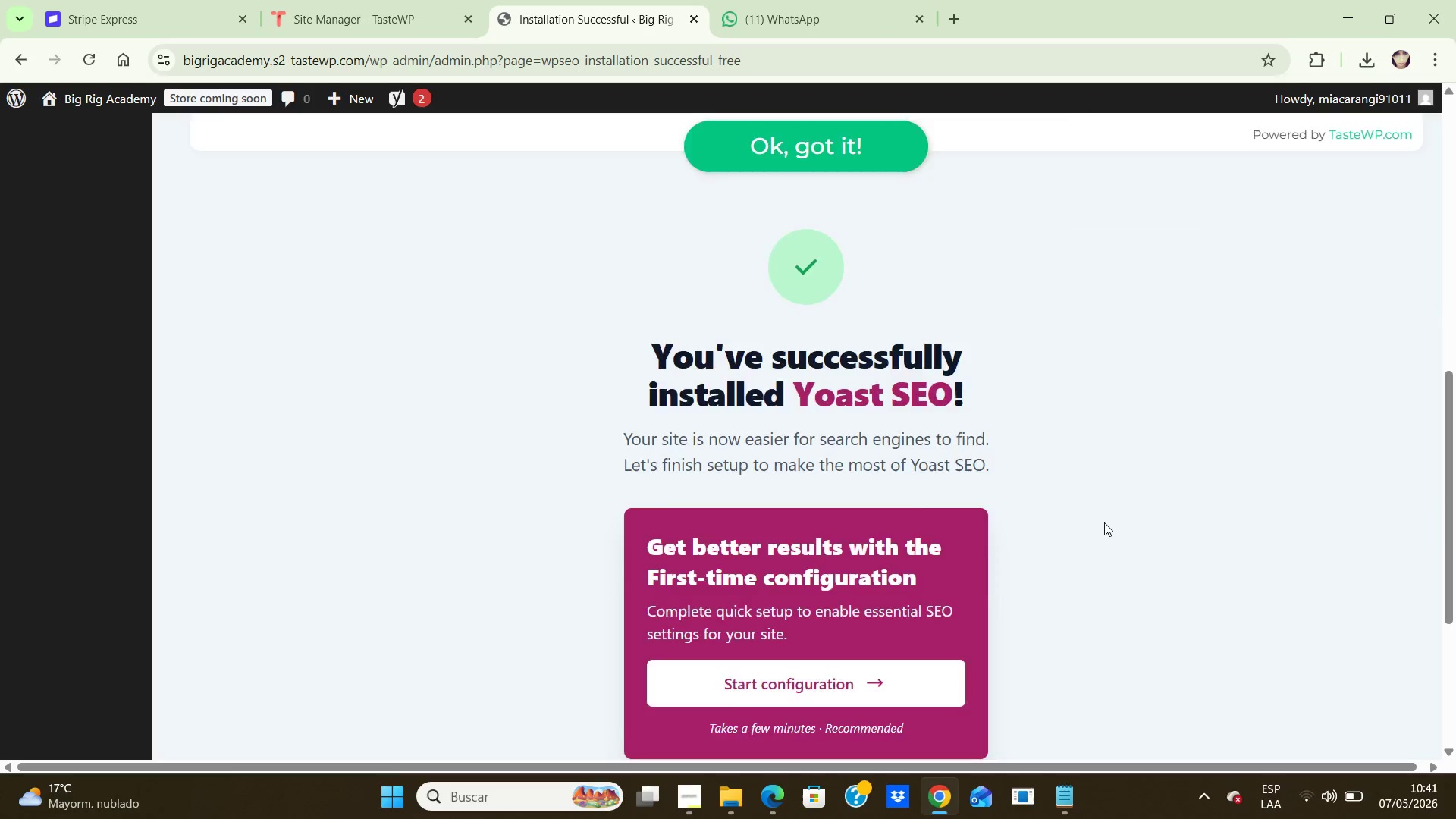 
scroll: coordinate [904, 522], scroll_direction: up, amount: 13.0
 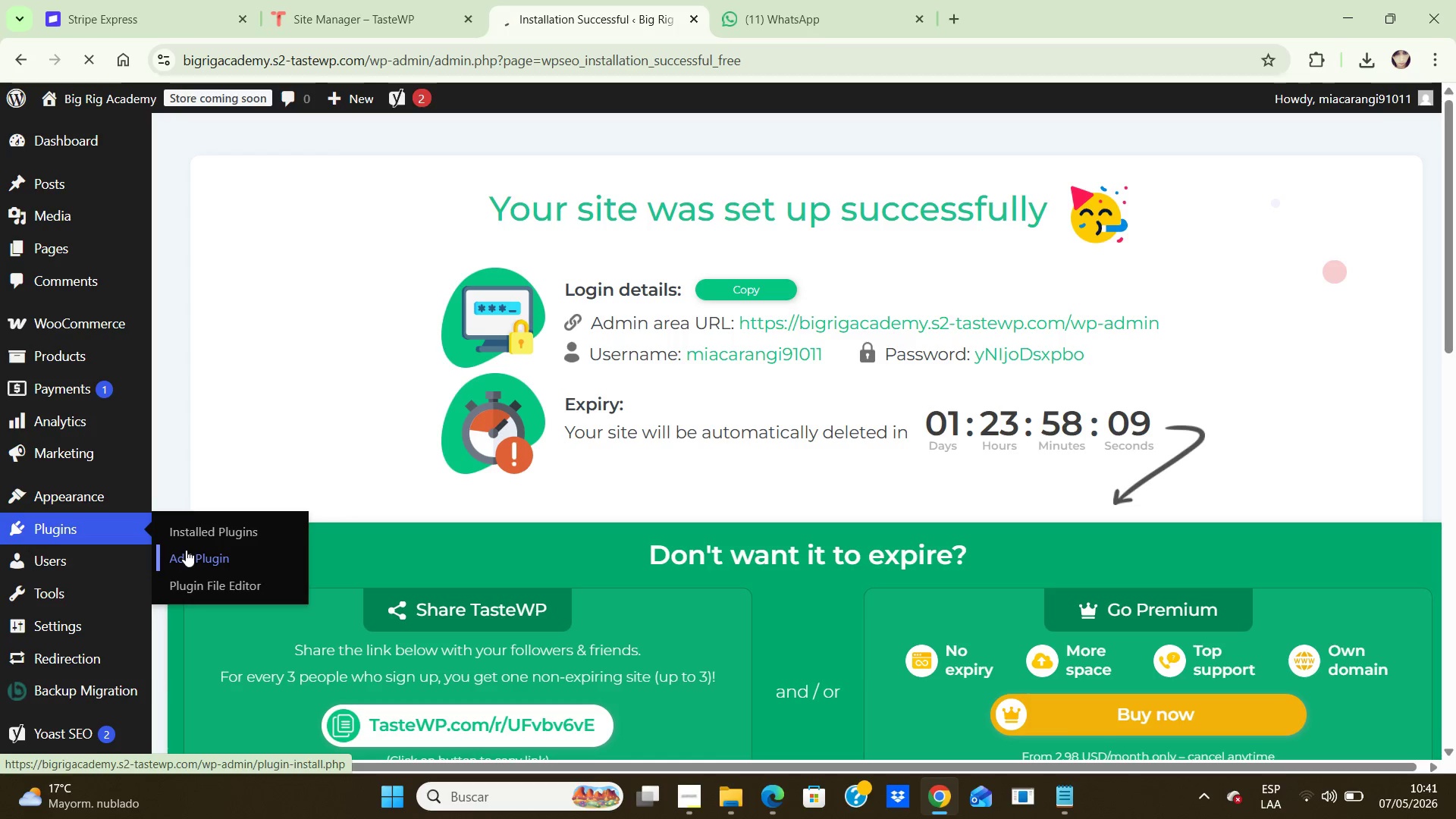 
wait(5.38)
 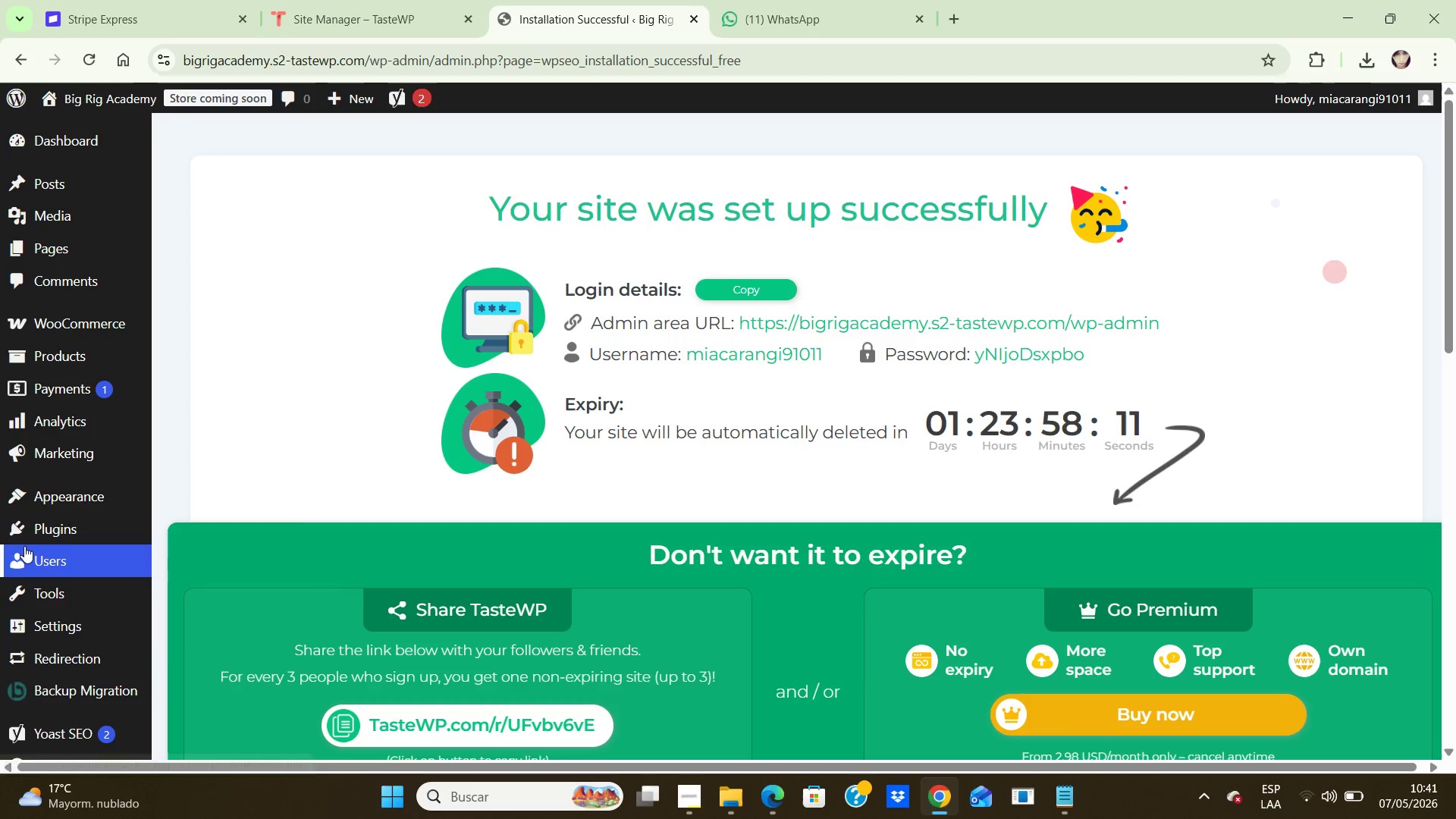 
scroll: coordinate [942, 658], scroll_direction: down, amount: 6.0
 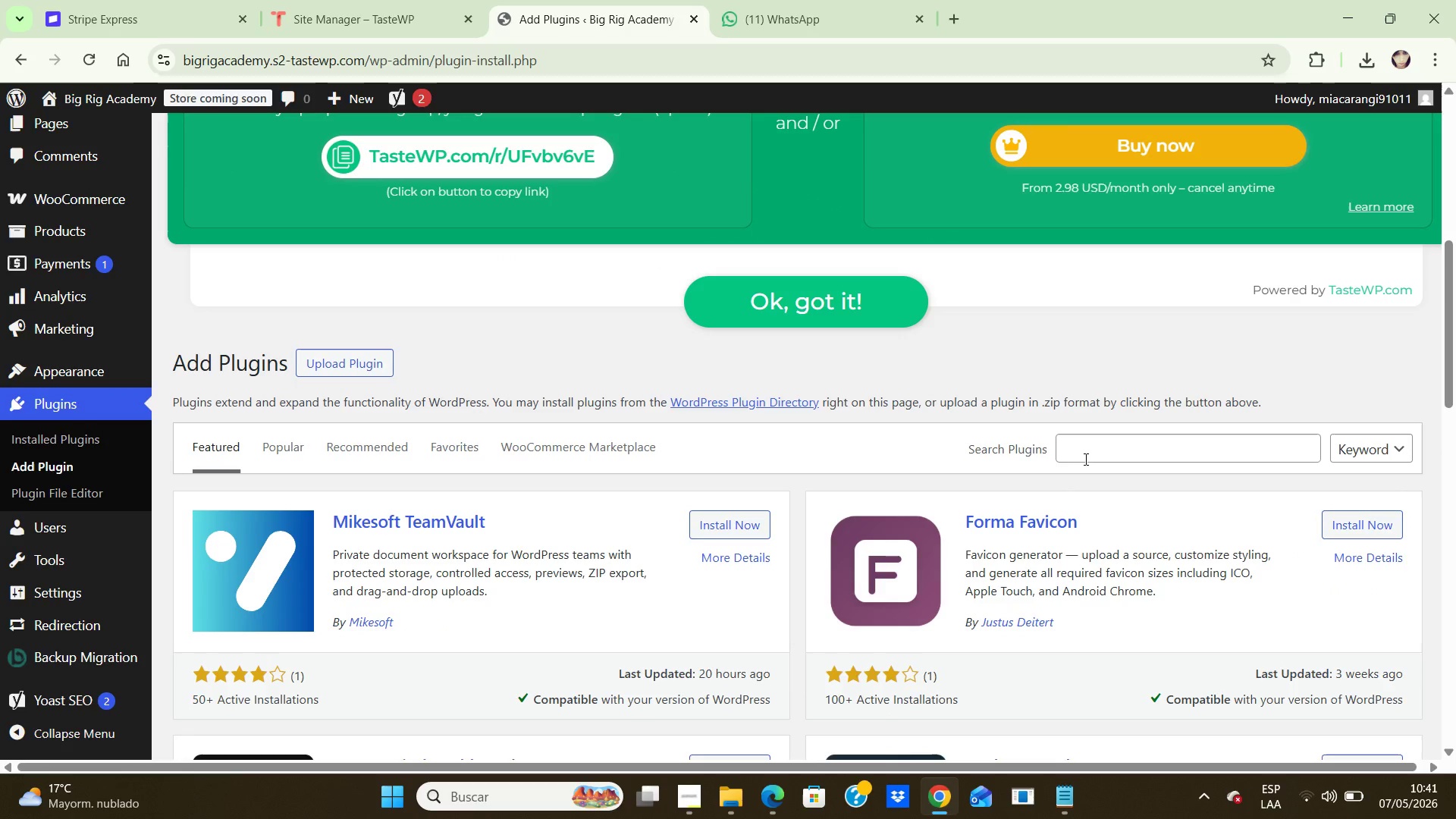 
left_click([1084, 459])
 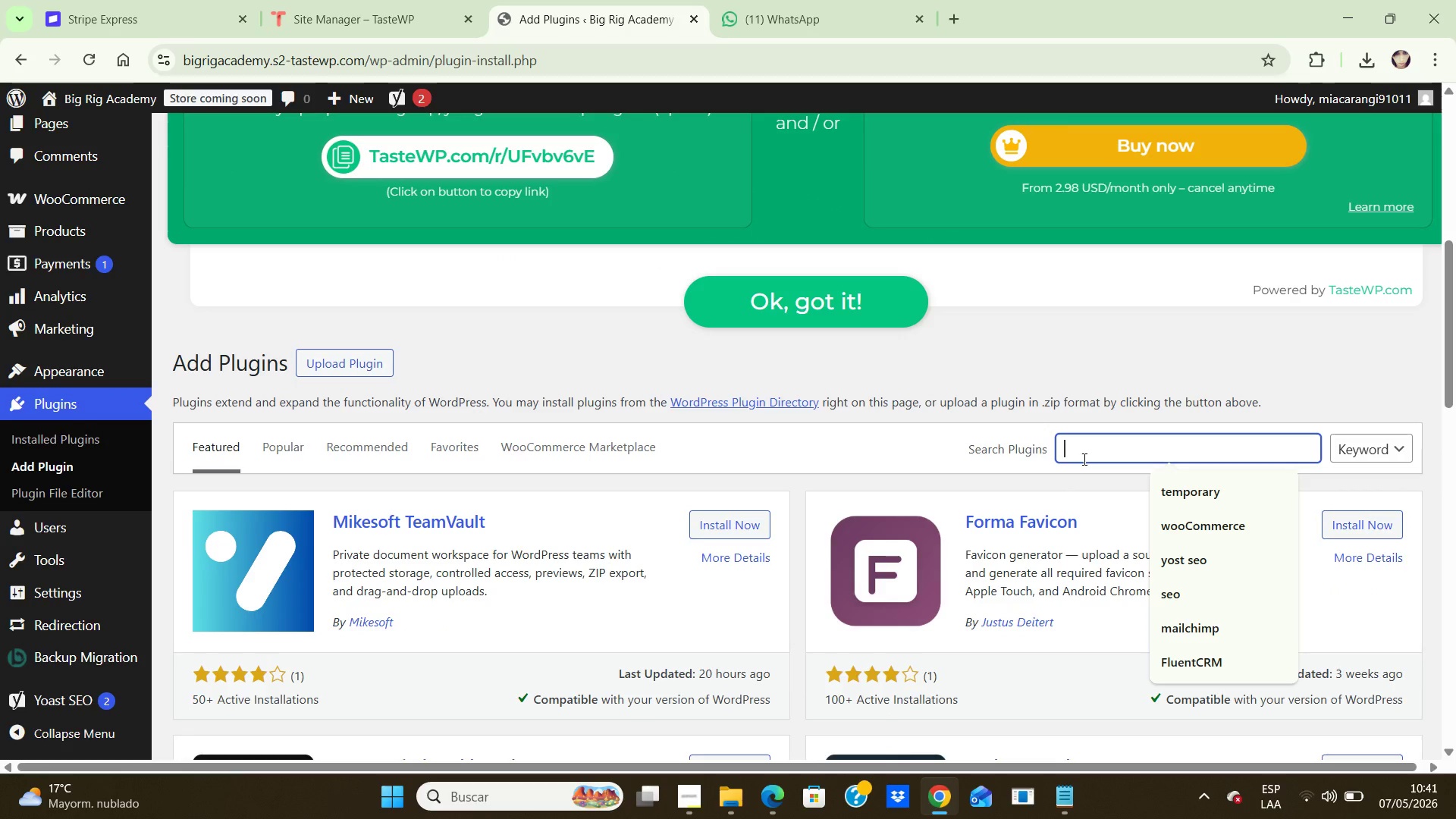 
type(quick view)
 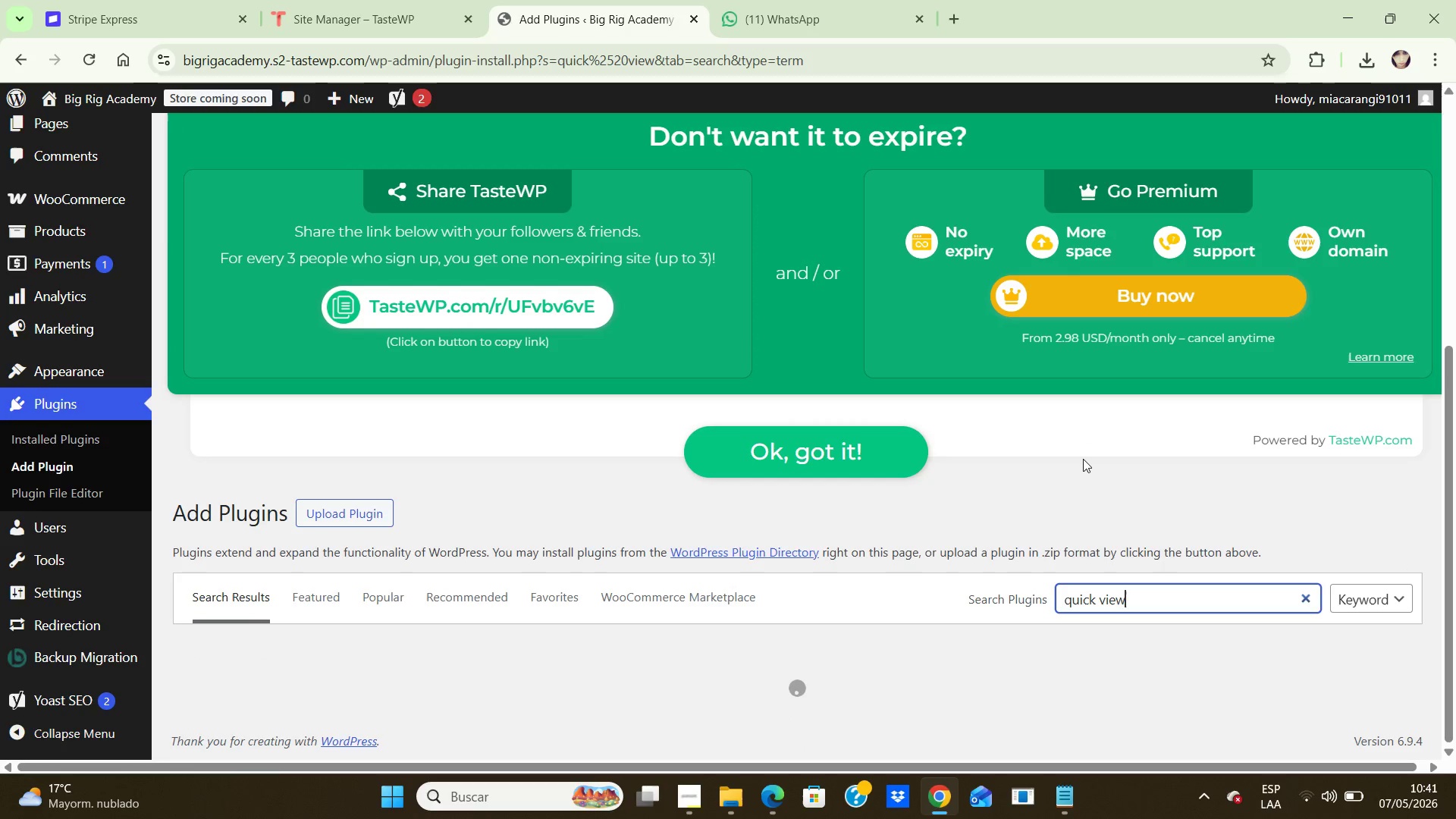 
wait(8.45)
 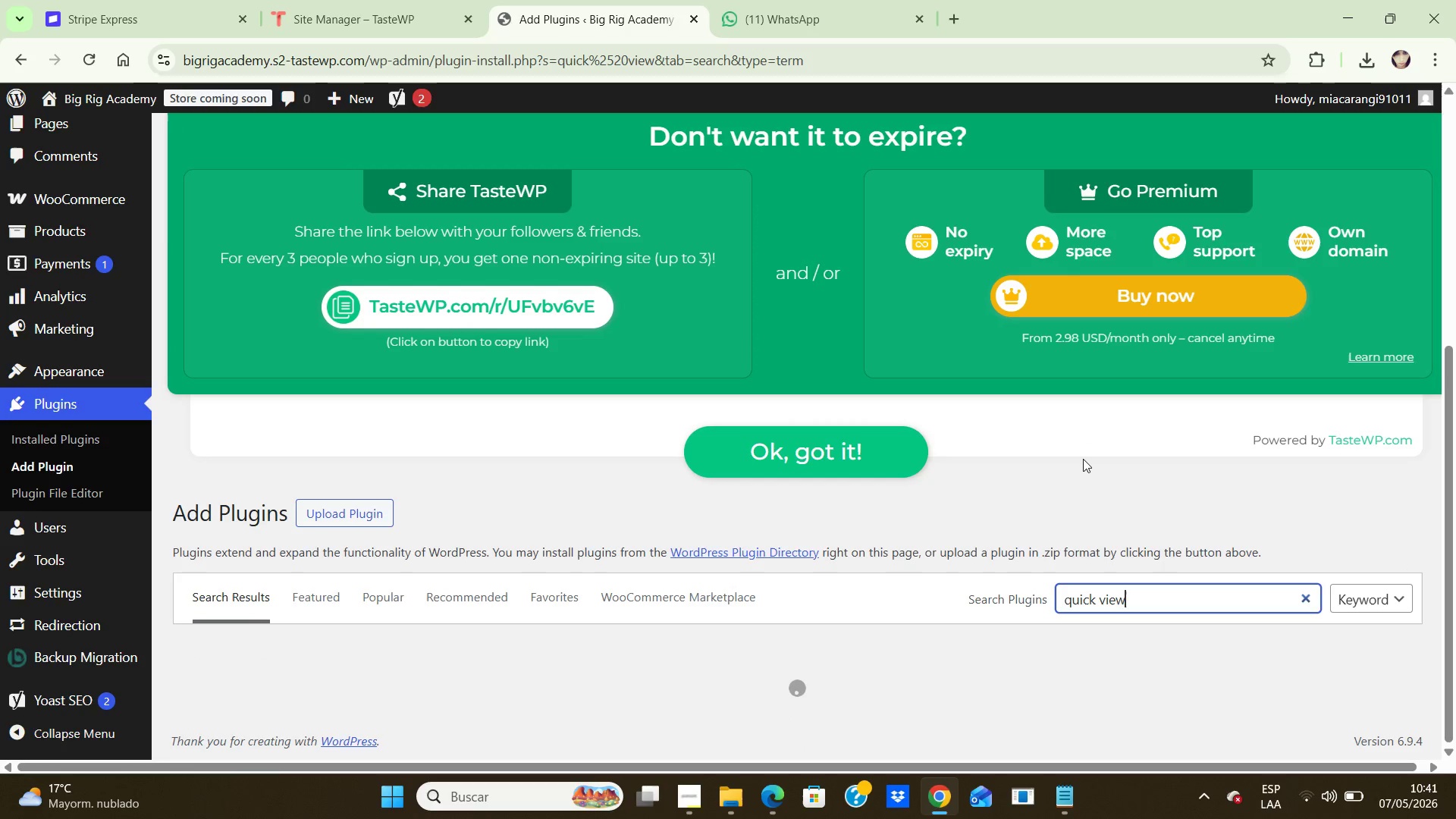 
type( for wooCommerce)
 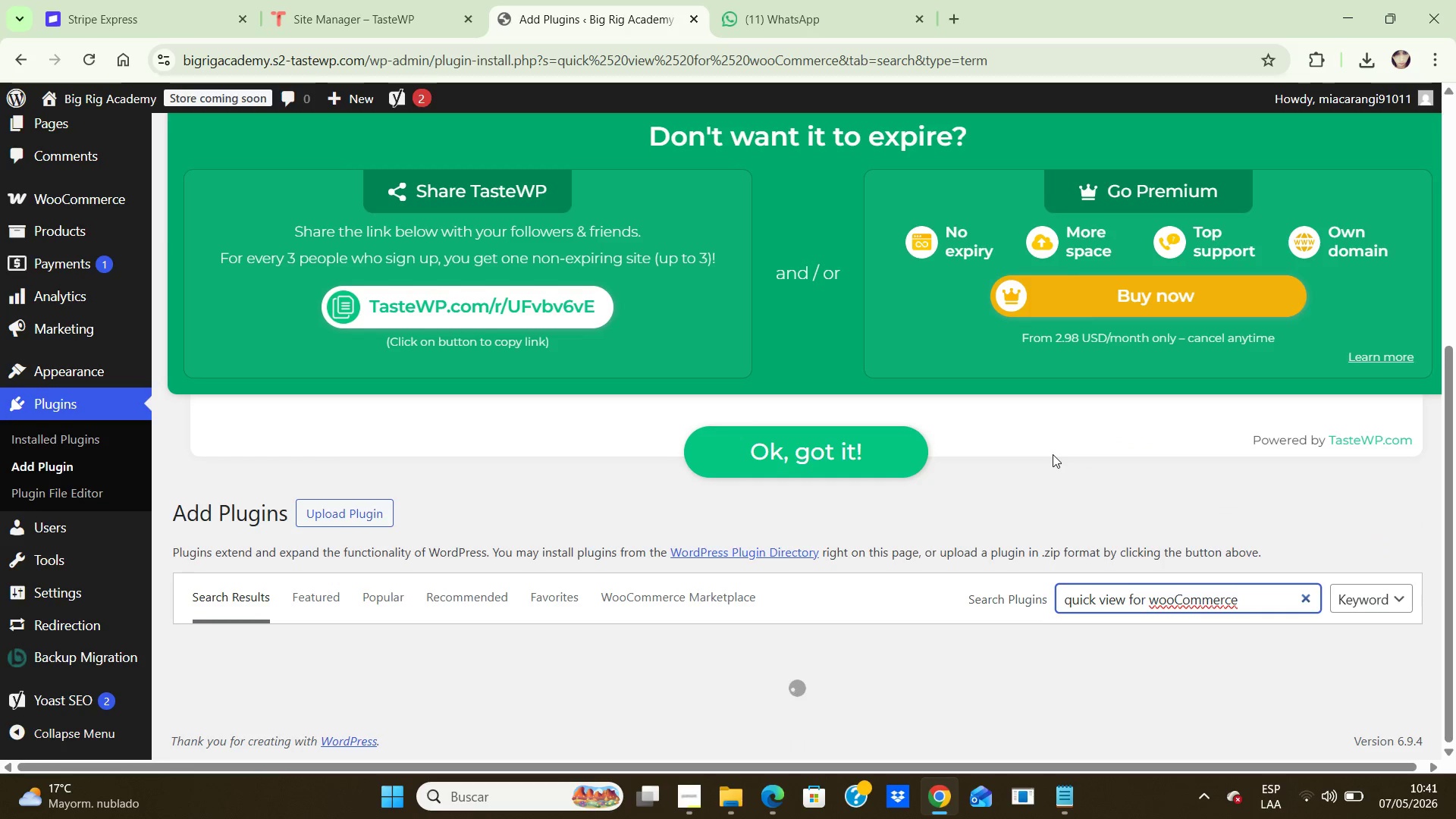 
wait(12.25)
 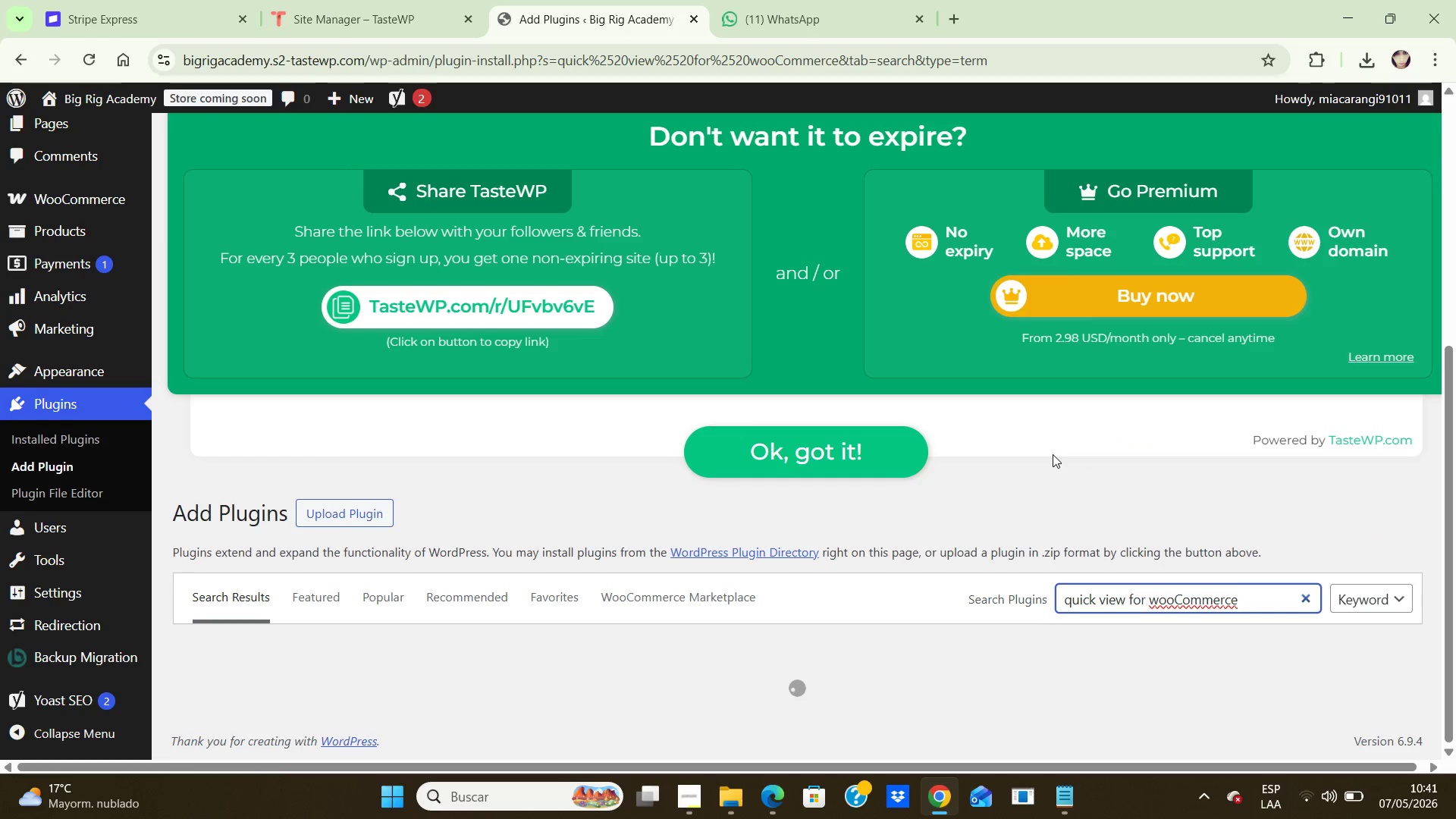 
scroll: coordinate [779, 503], scroll_direction: down, amount: 1.0
 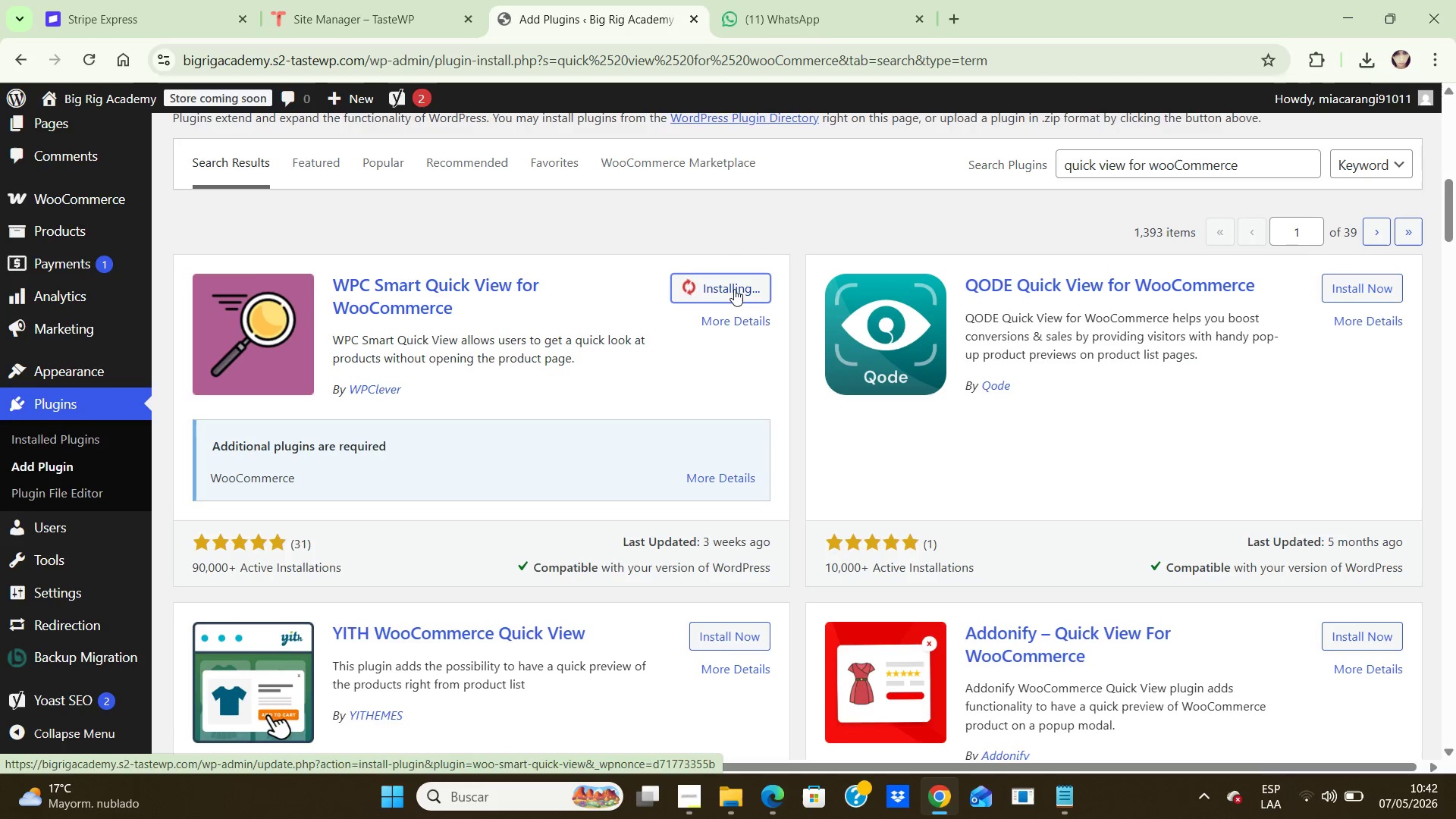 
wait(13.44)
 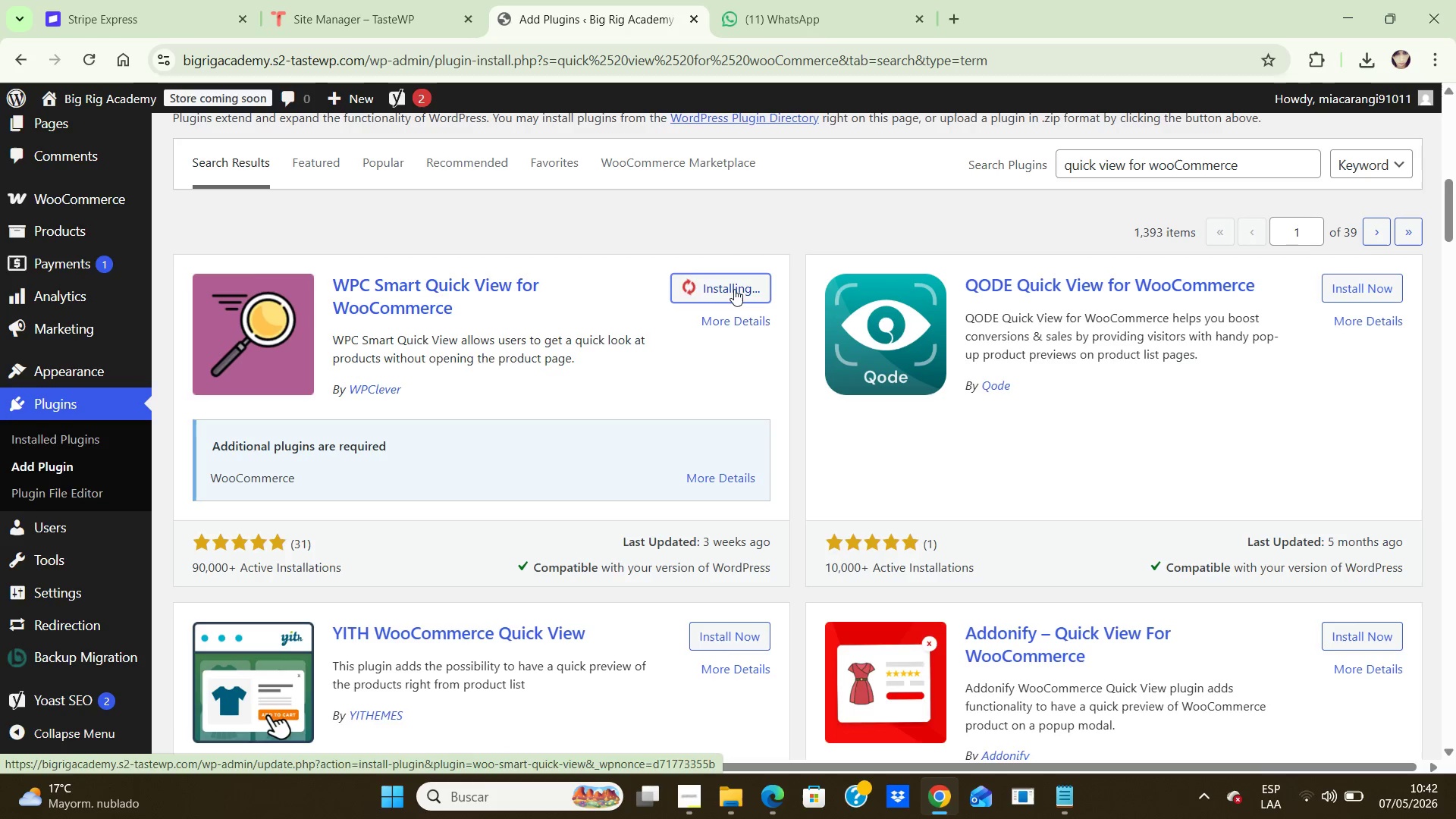 
left_click([734, 289])
 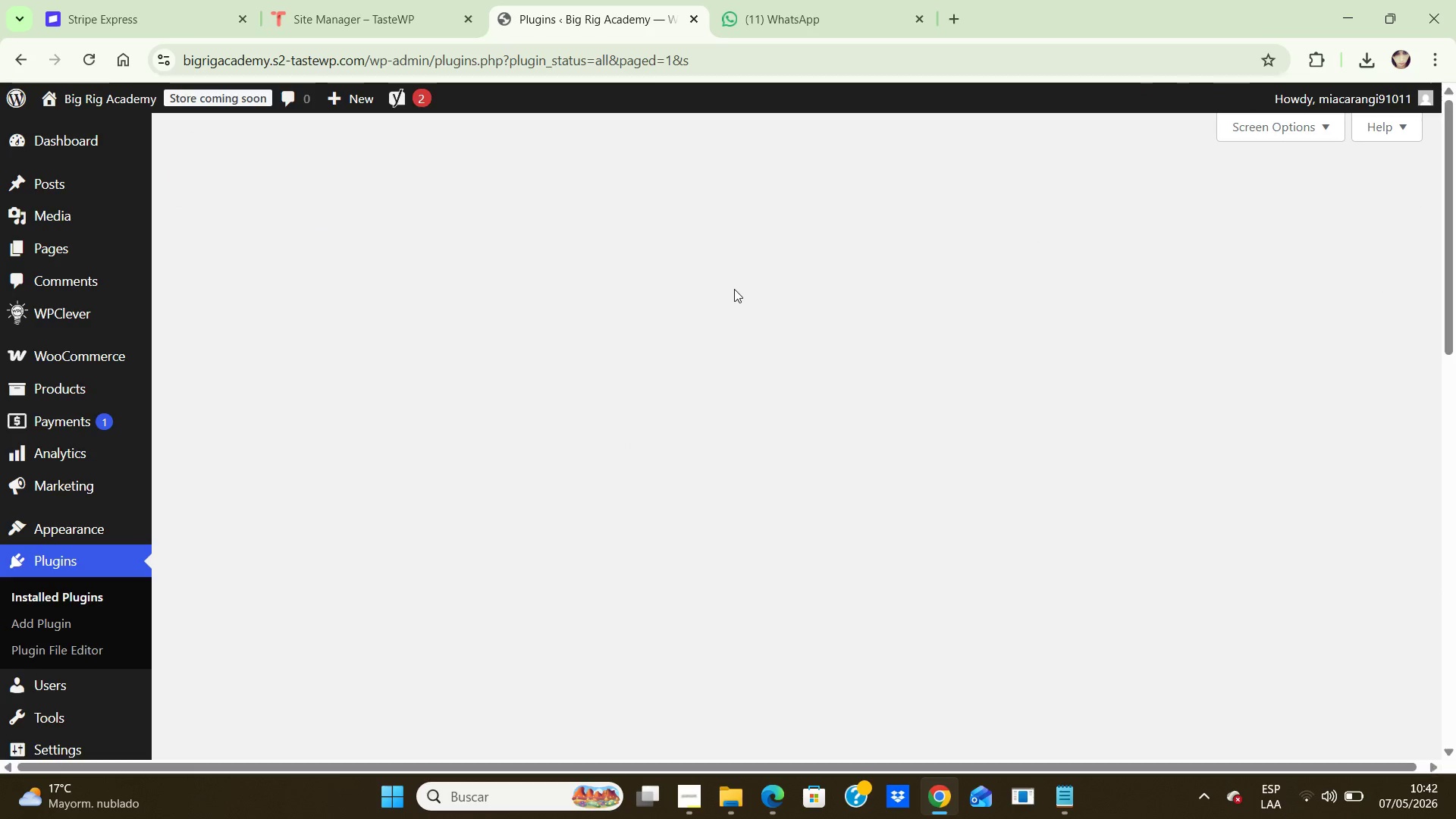 
wait(5.73)
 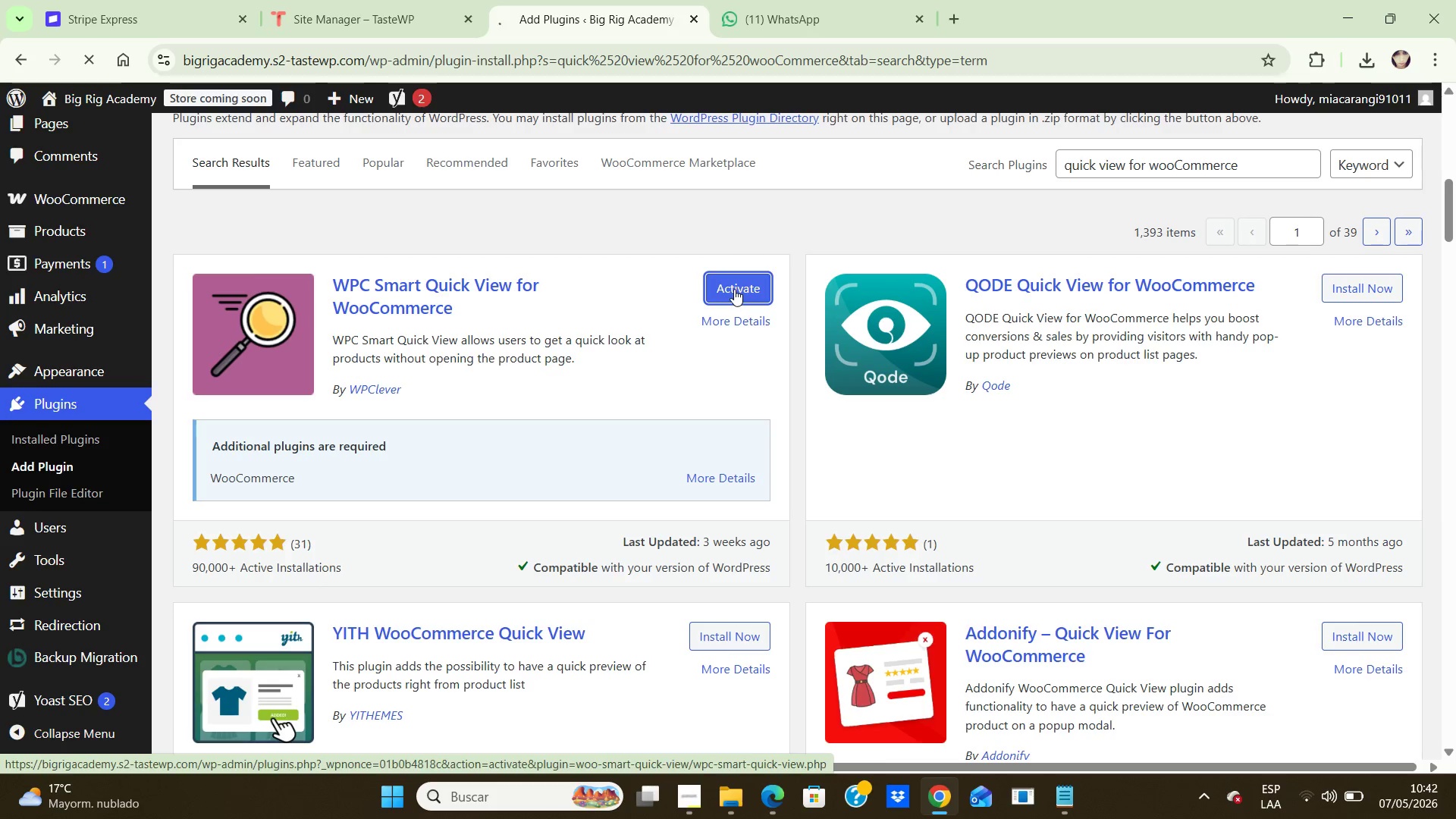 
scroll: coordinate [1223, 442], scroll_direction: down, amount: 8.0
 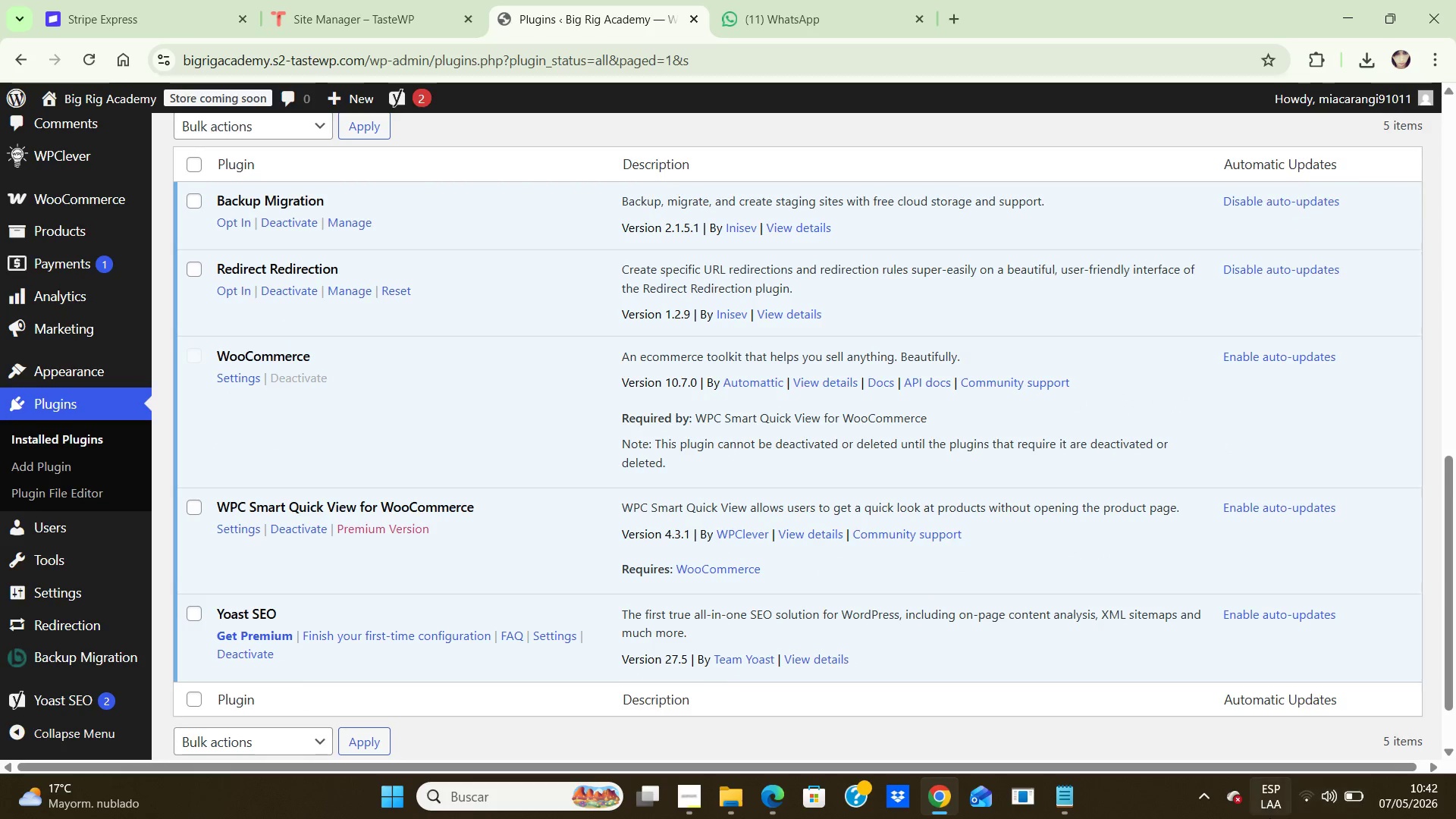 
wait(5.05)
 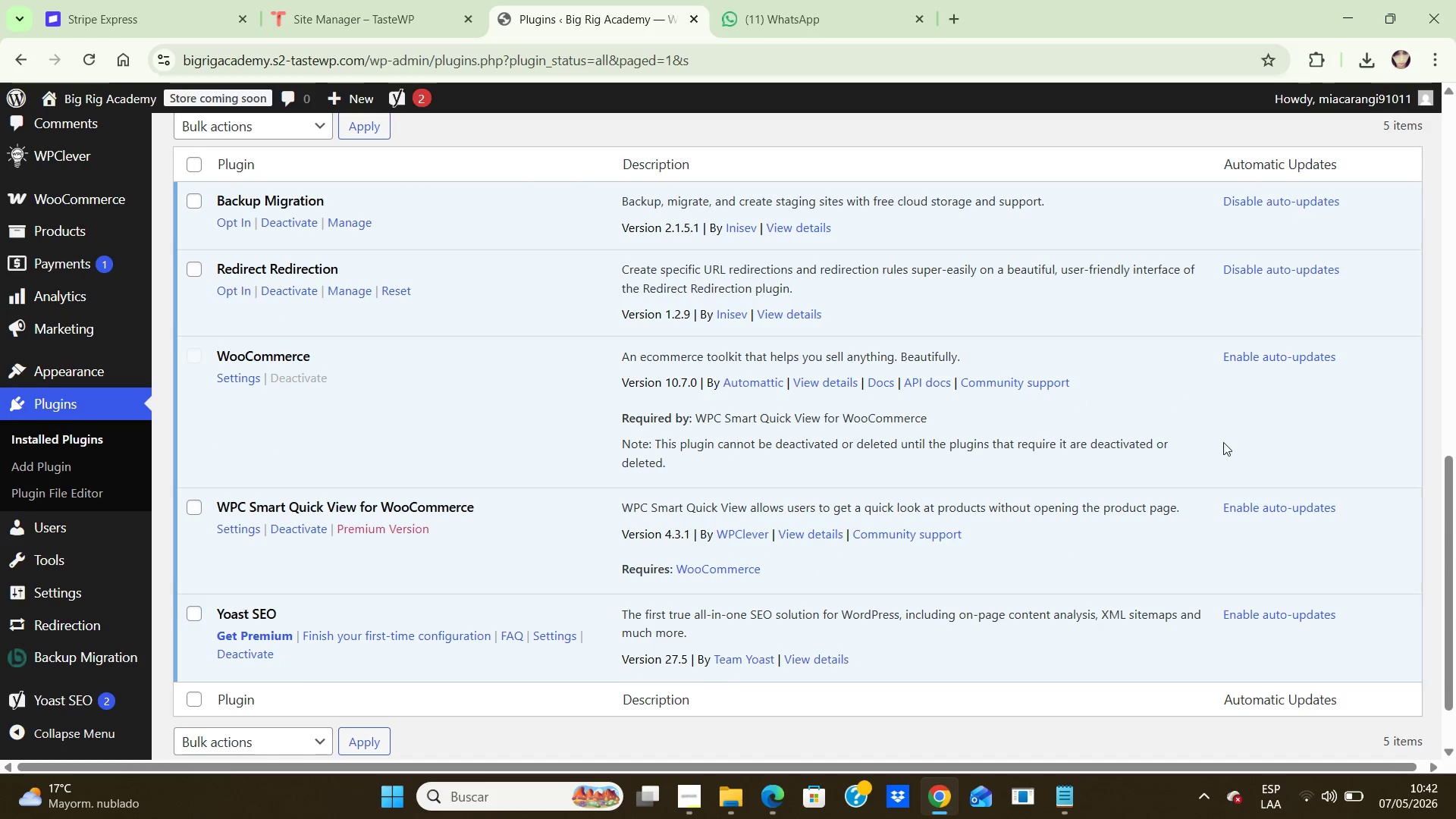 
key(PrintScreen)
 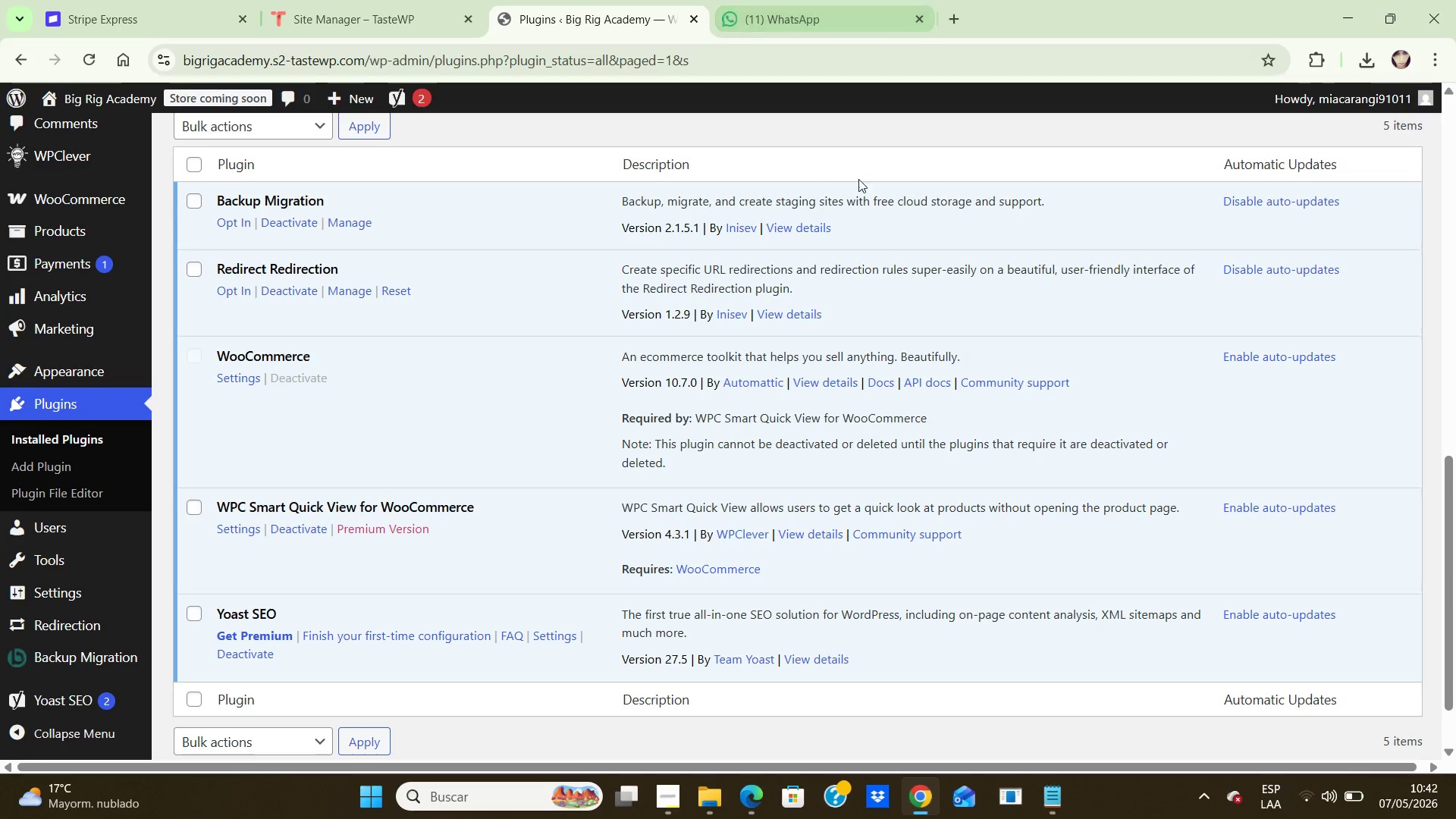 
wait(6.39)
 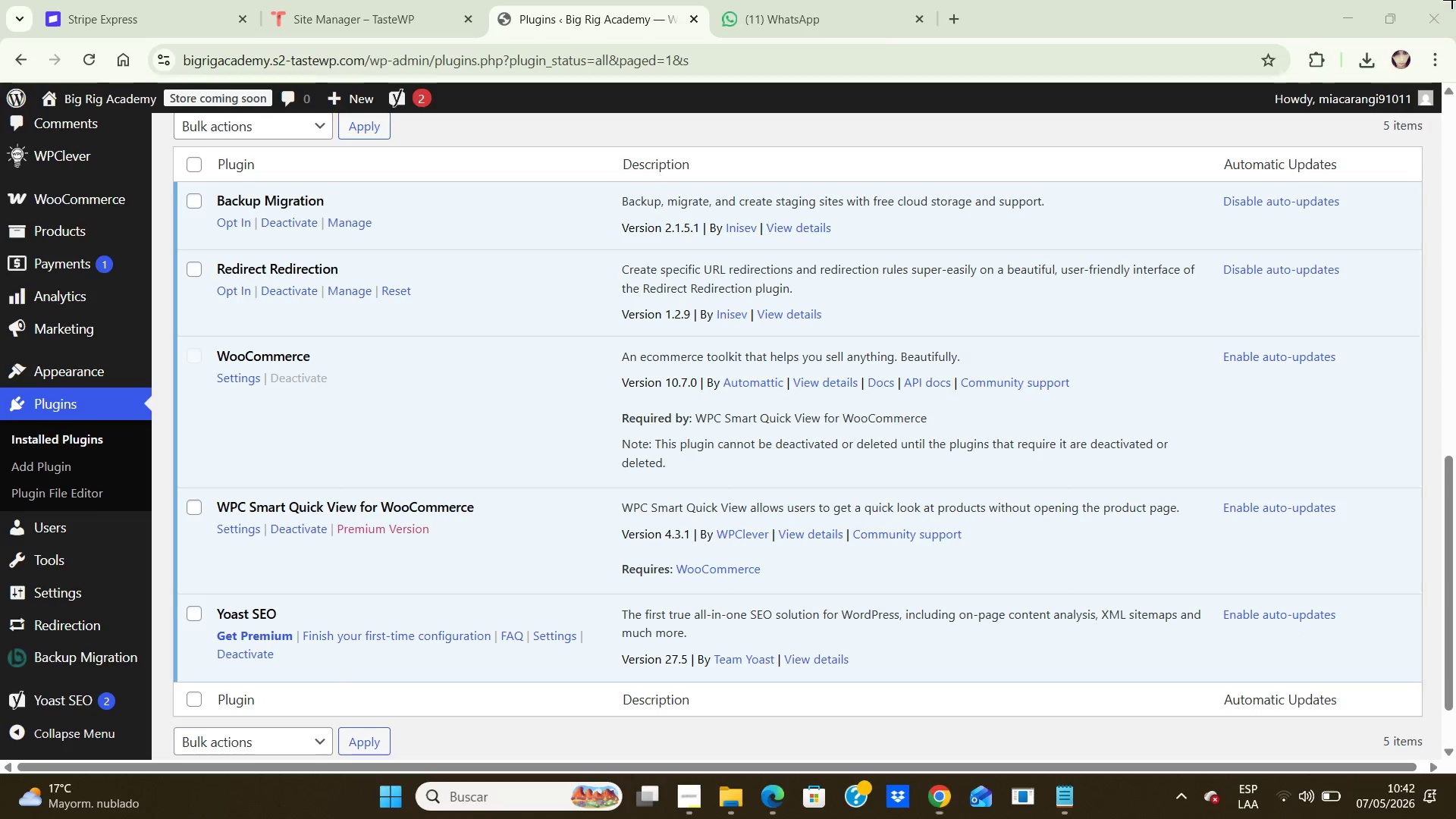 
key(PrintScreen)
 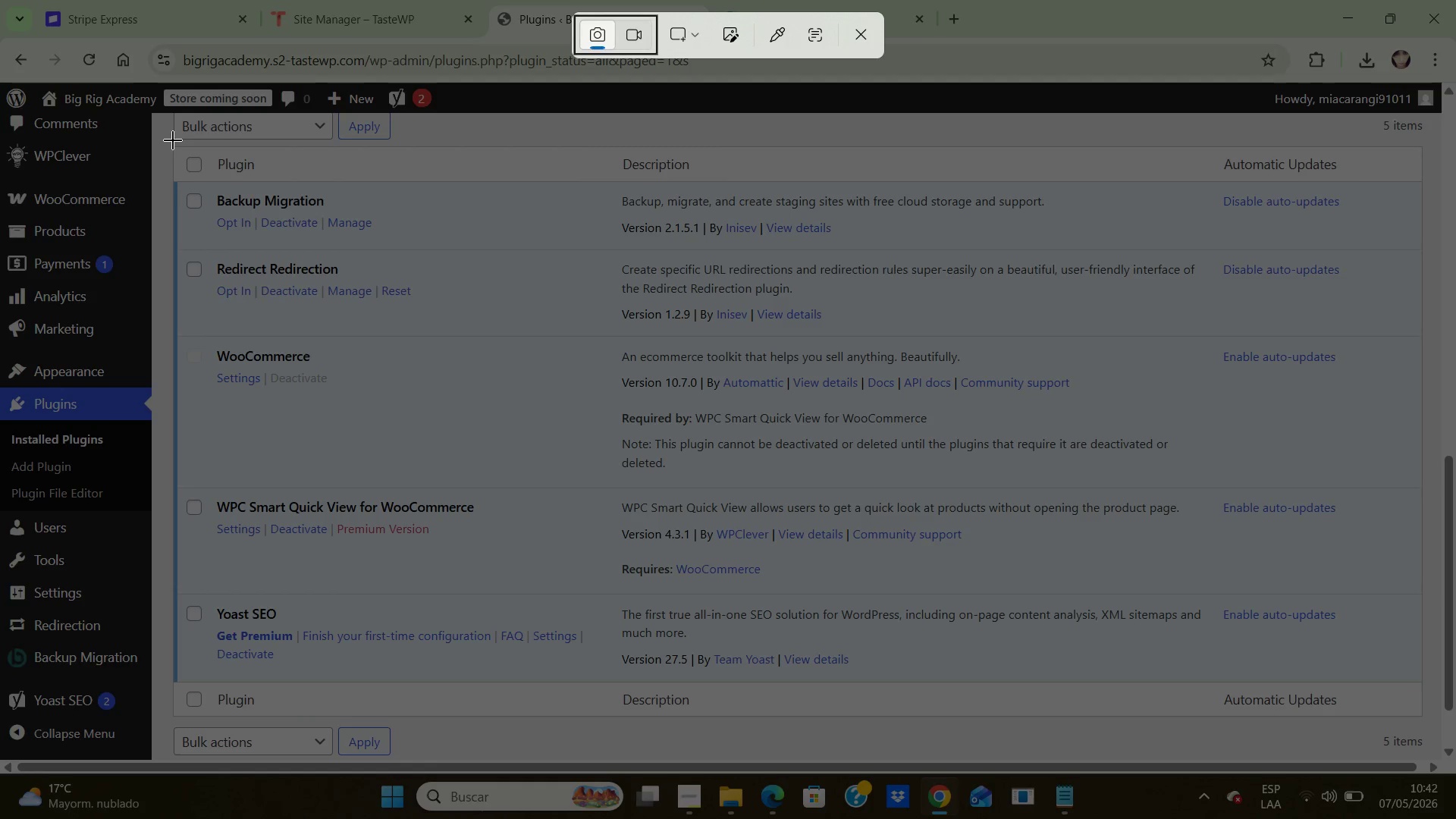 
left_click_drag(start_coordinate=[169, 124], to_coordinate=[1432, 768])
 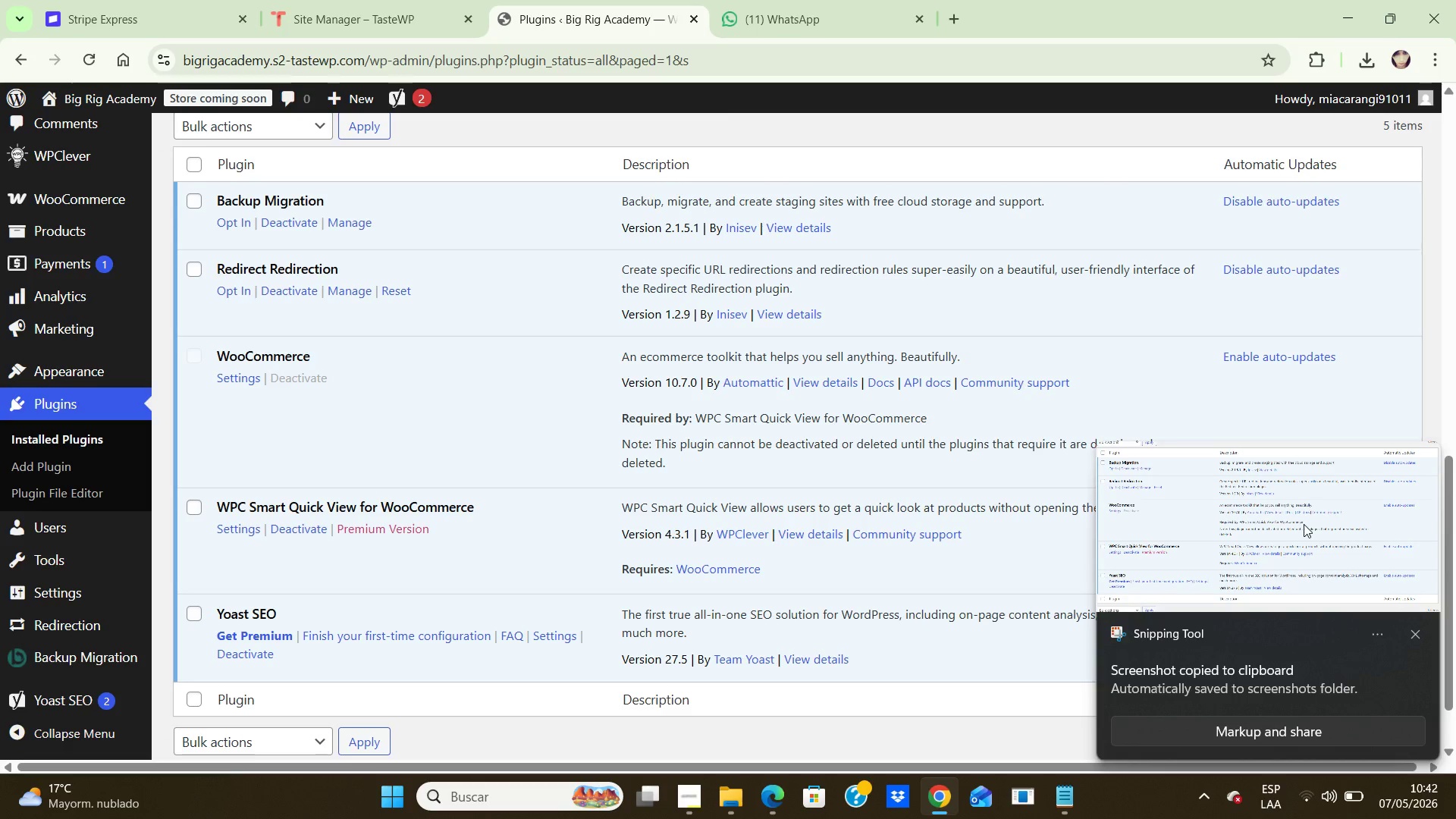 
double_click([1279, 522])
 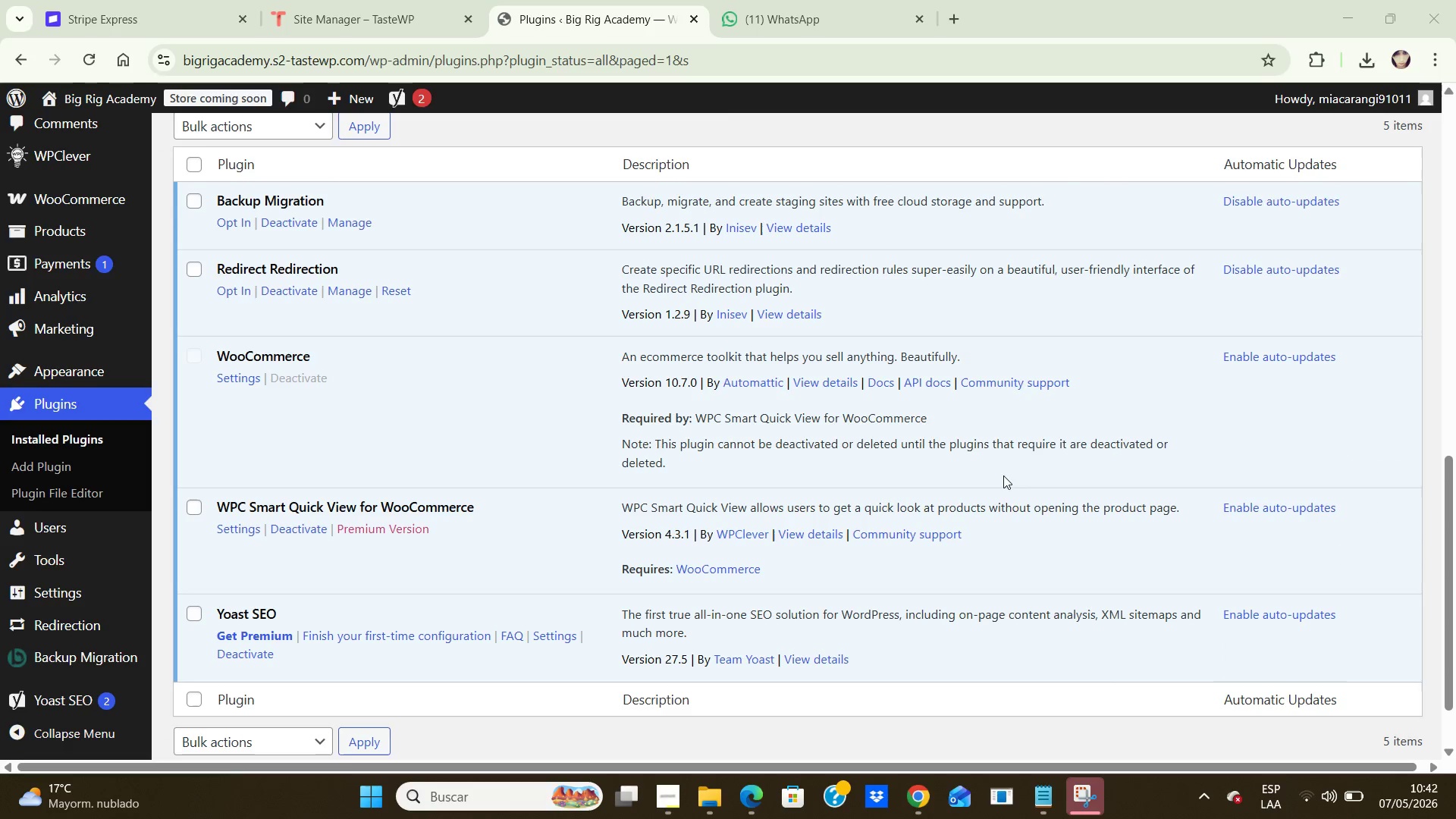 
wait(5.39)
 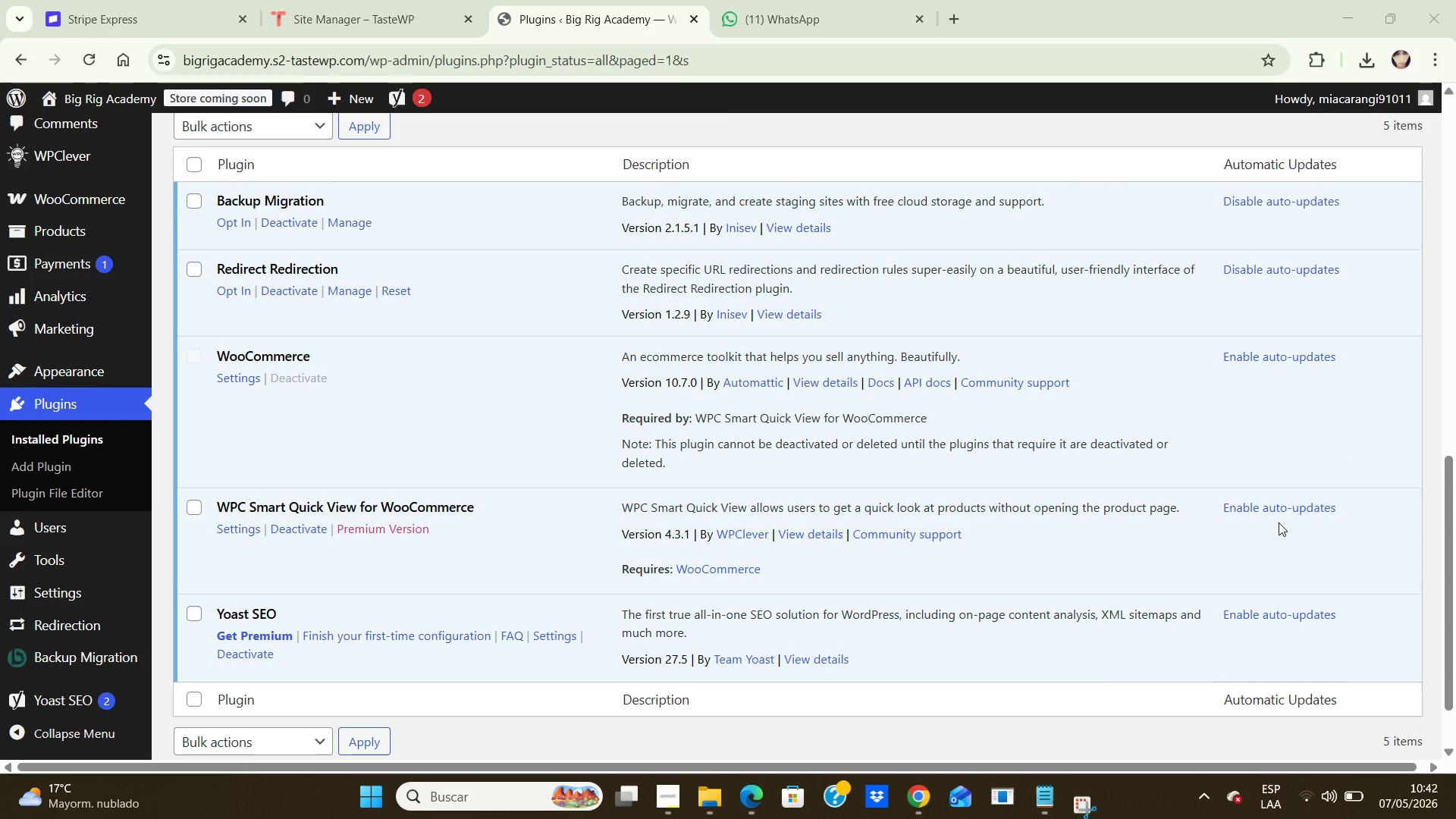 
left_click([1097, 789])
 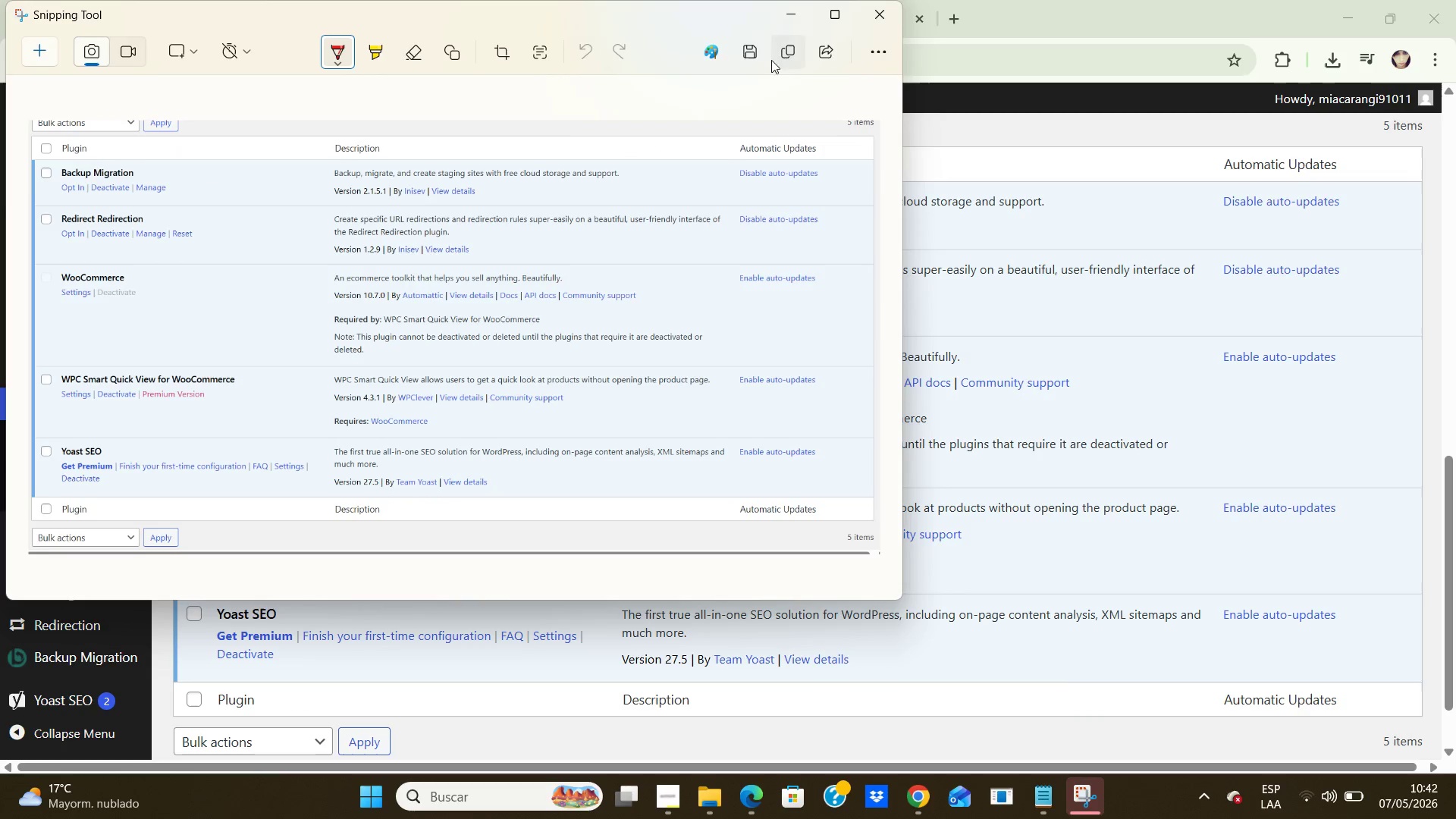 
left_click([750, 58])
 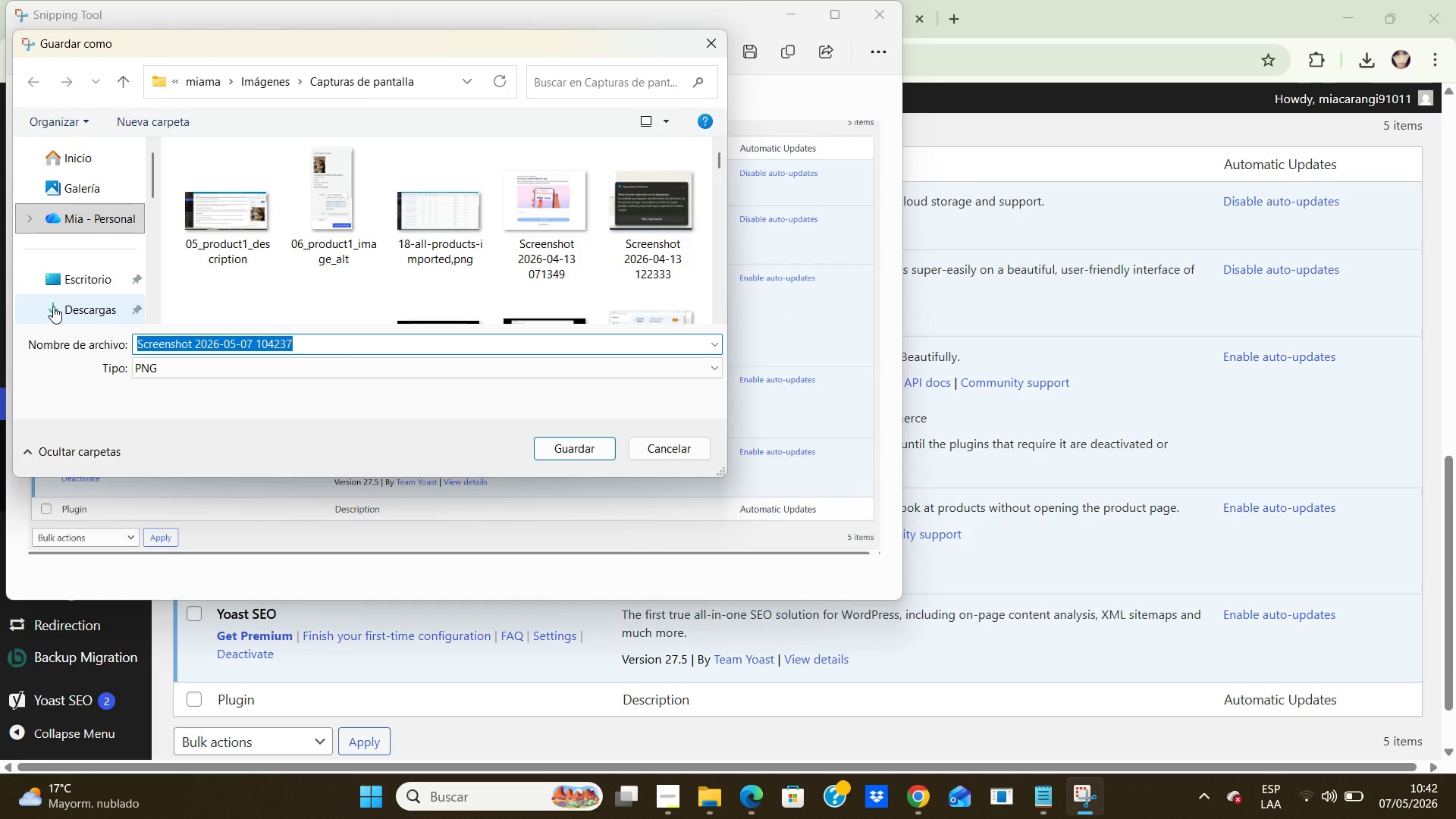 
wait(5.53)
 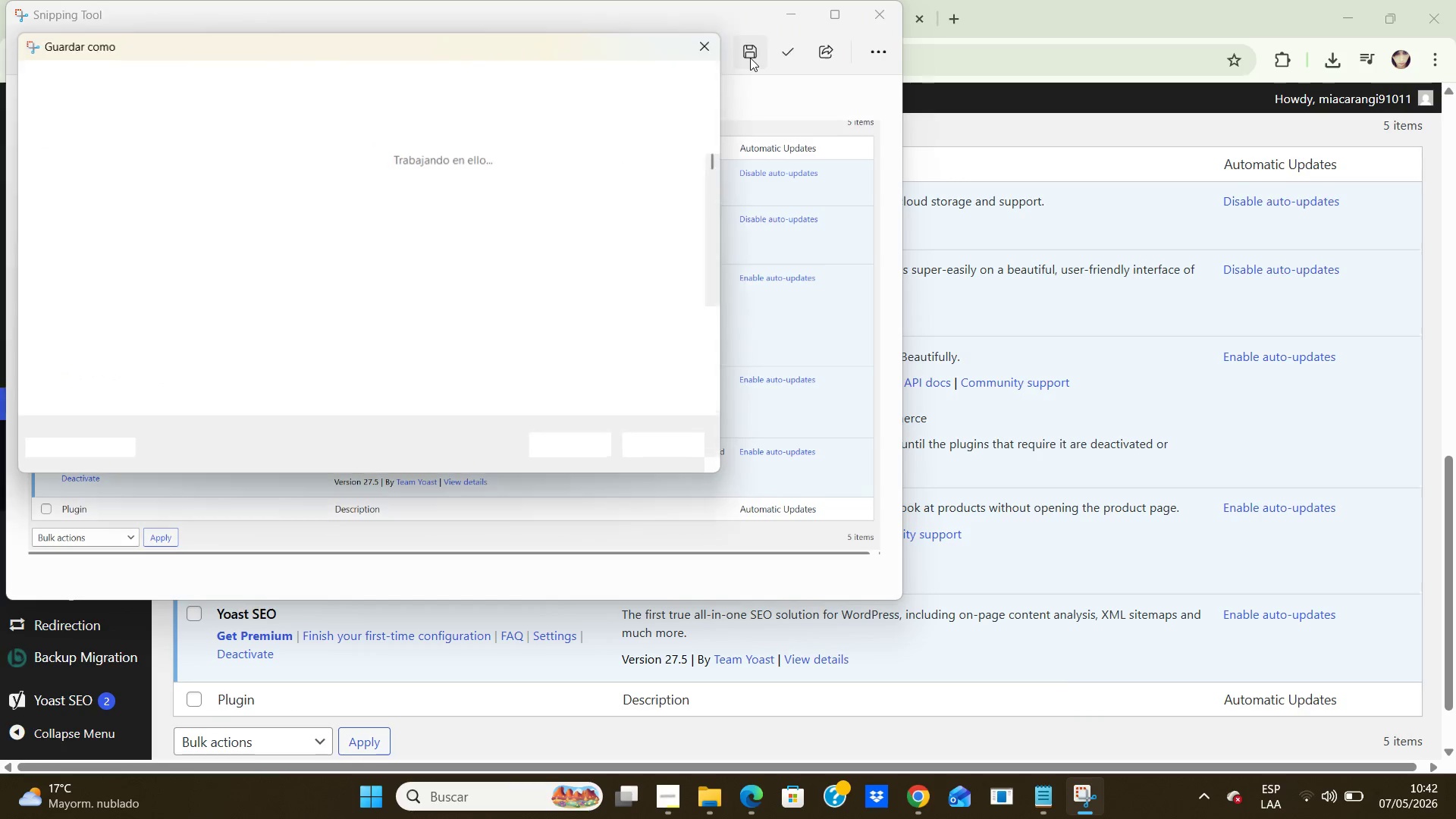 
double_click([96, 278])
 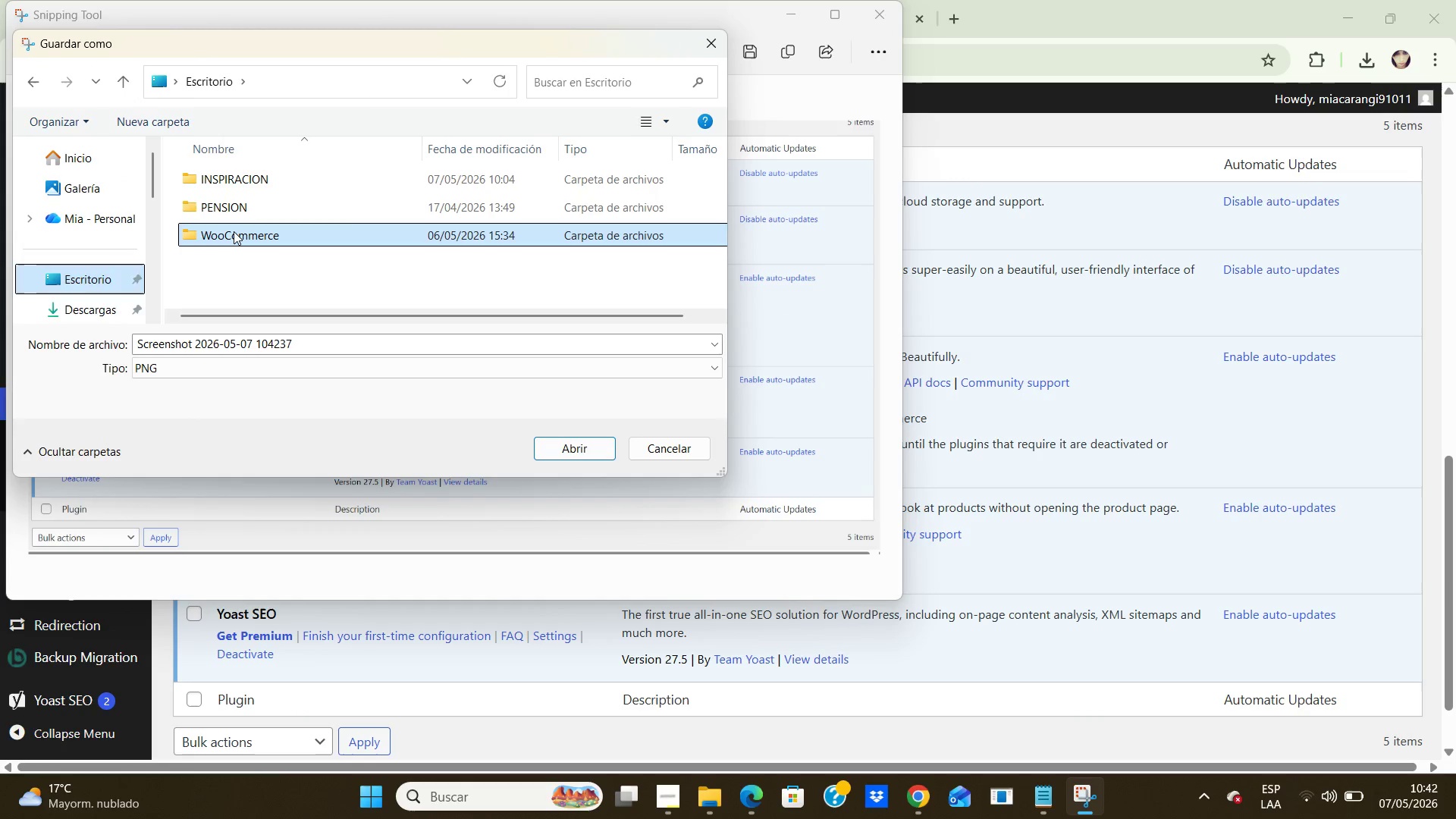 
double_click([234, 231])
 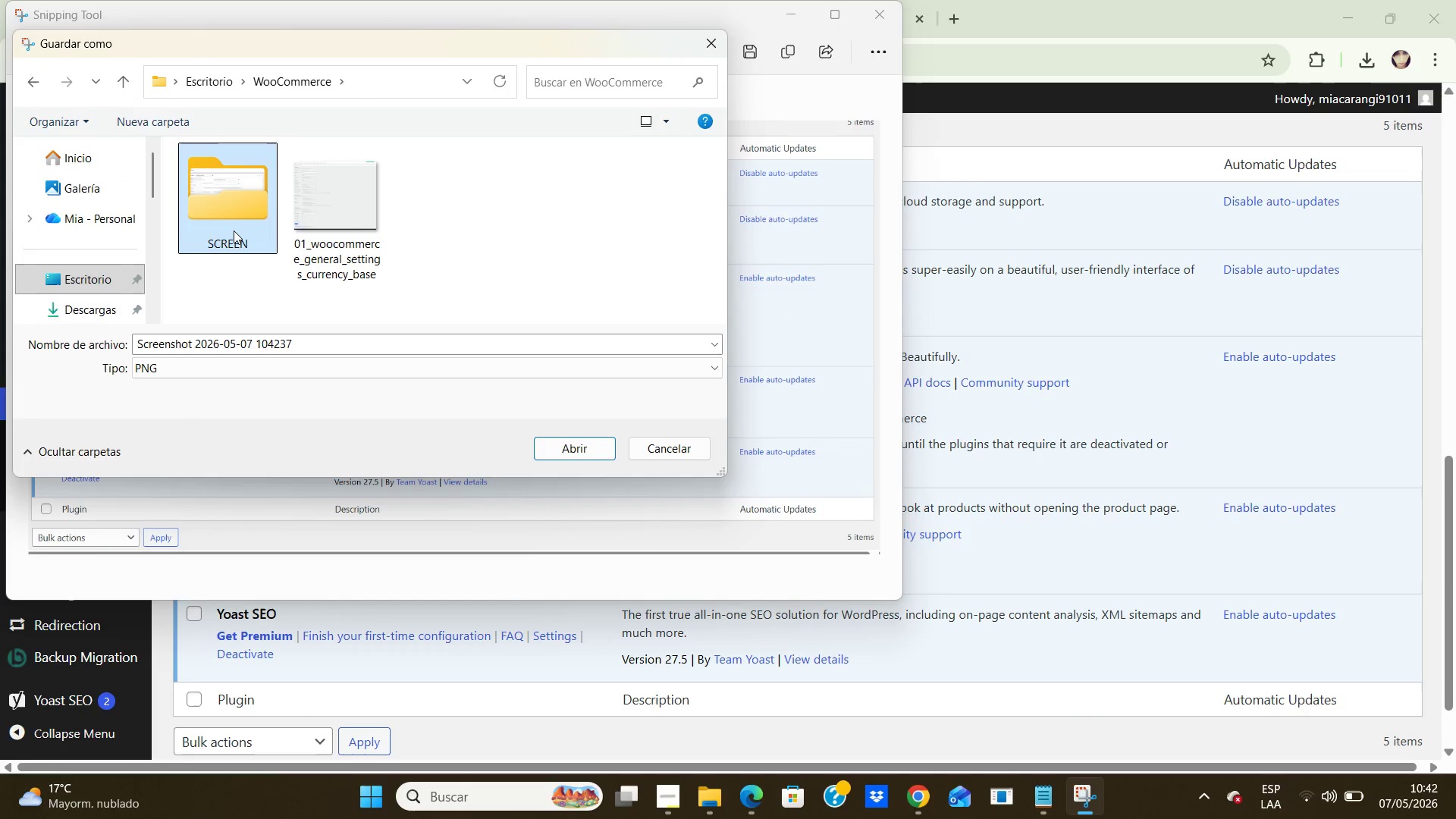 
double_click([234, 231])
 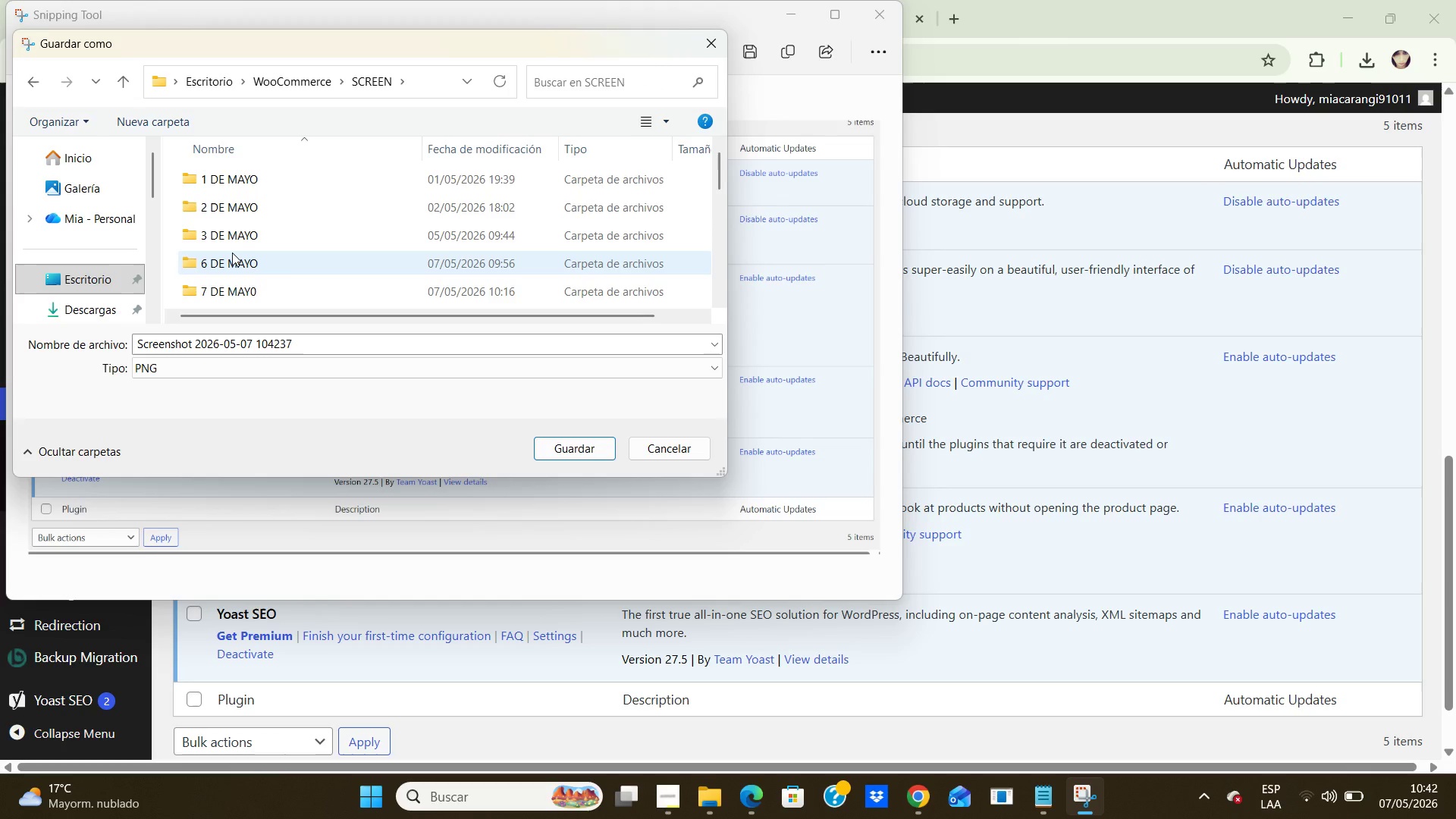 
scroll: coordinate [232, 253], scroll_direction: down, amount: 1.0
 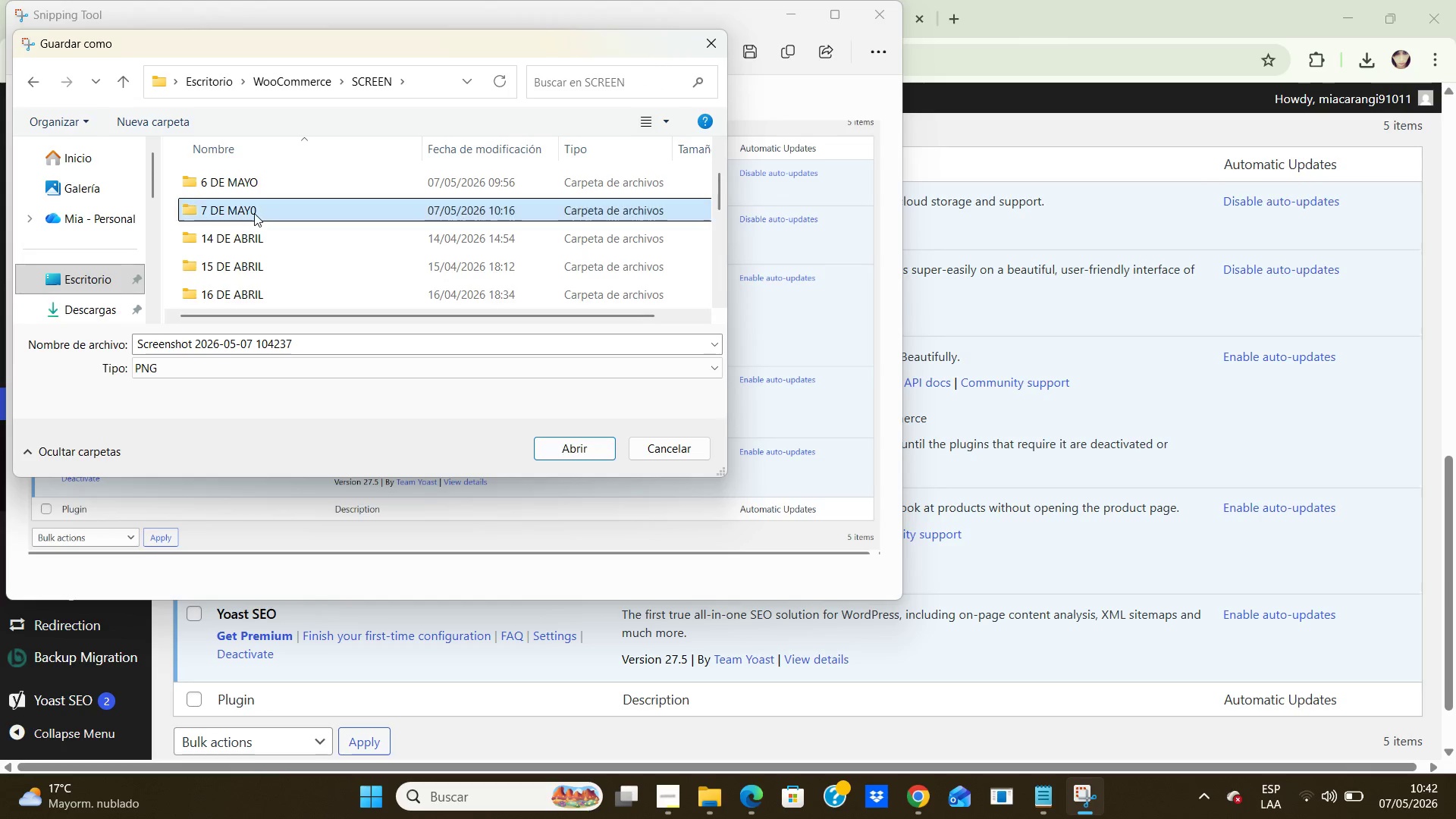 
double_click([254, 213])
 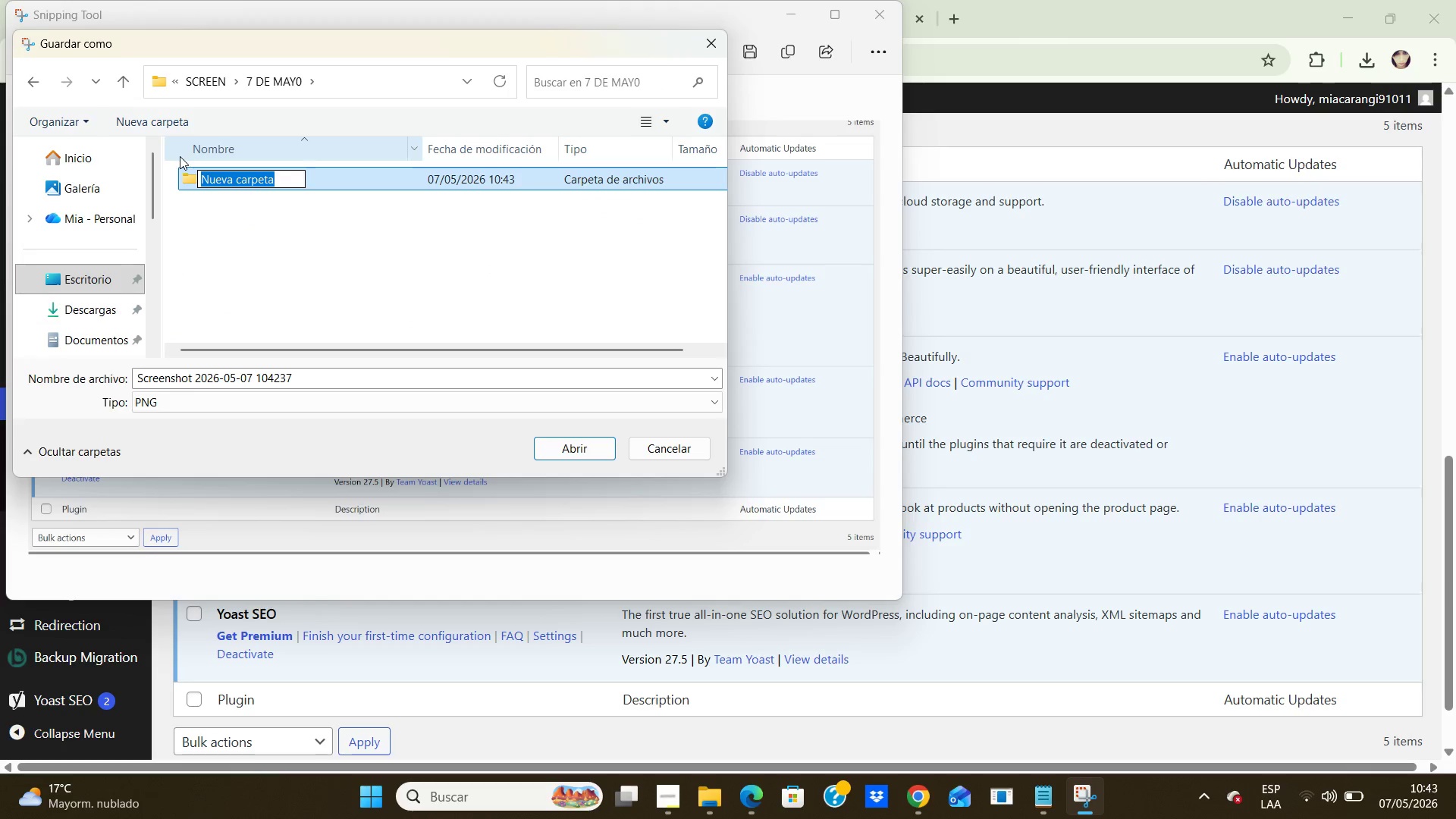 
type(s)
key(Backspace)
type(SCREEN 1)
 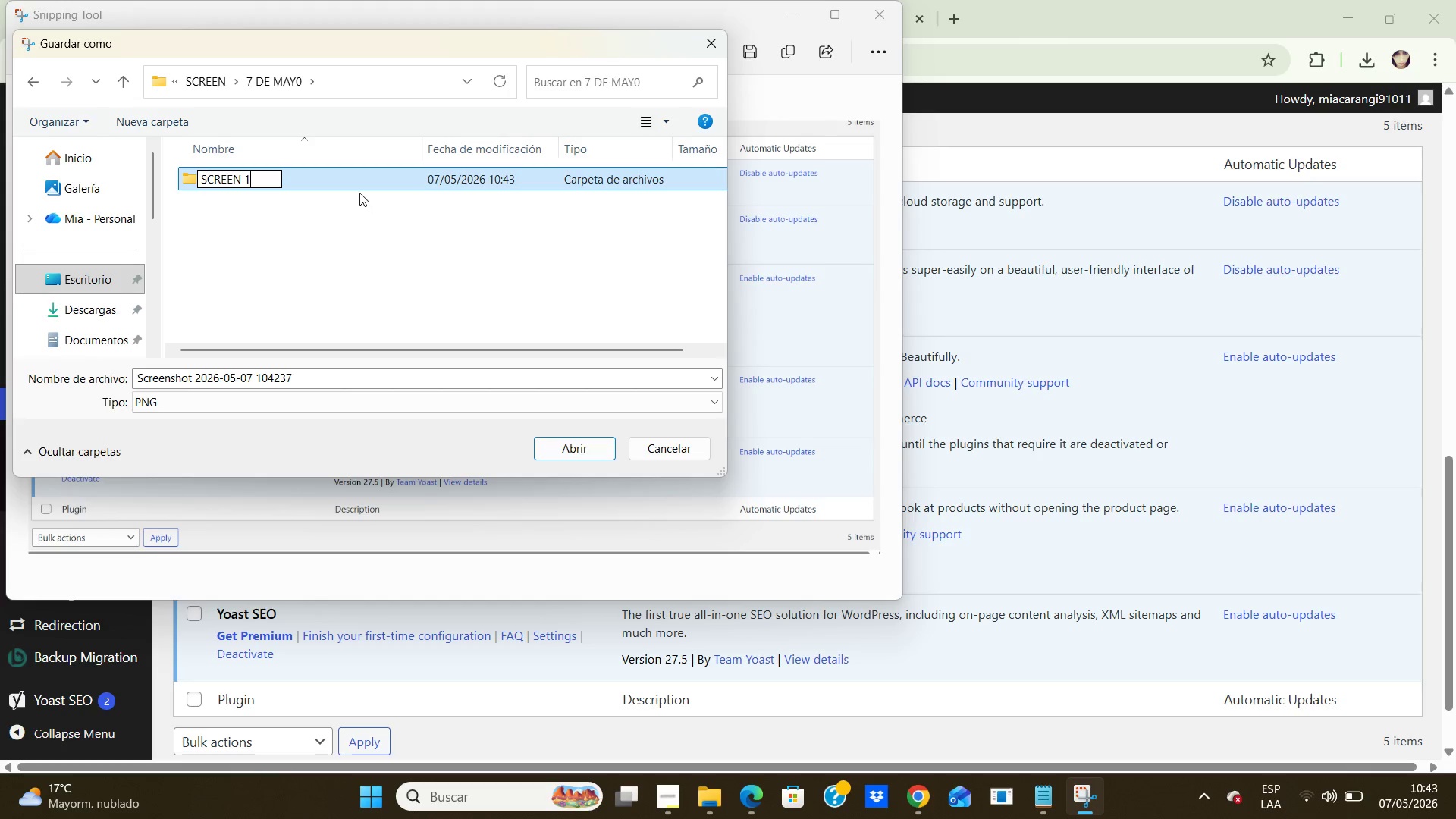 
double_click([360, 182])
 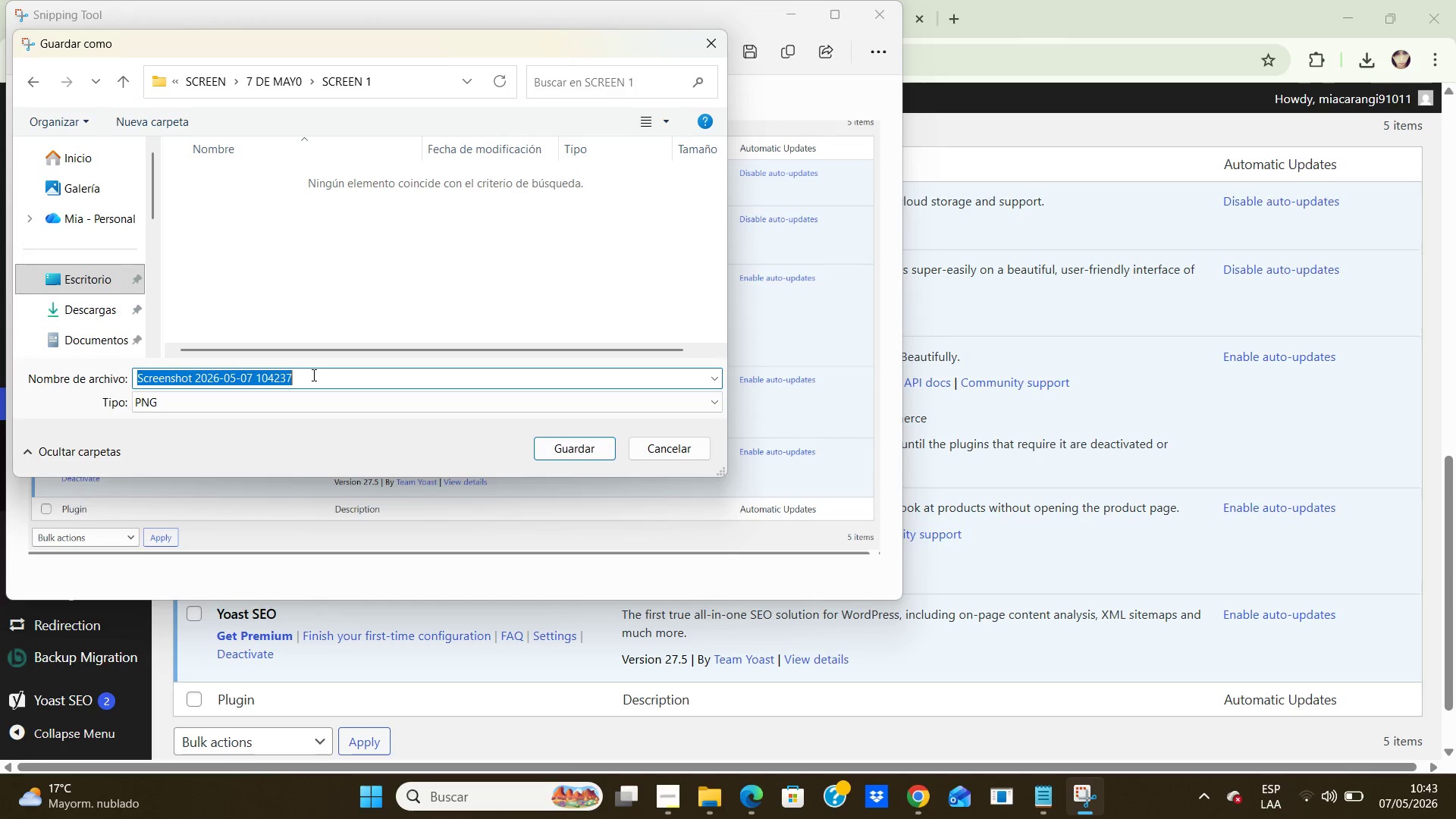 
type(00-TAS)
key(Backspace)
key(Backspace)
key(Backspace)
type(tastewp-initial-configuration.png)
 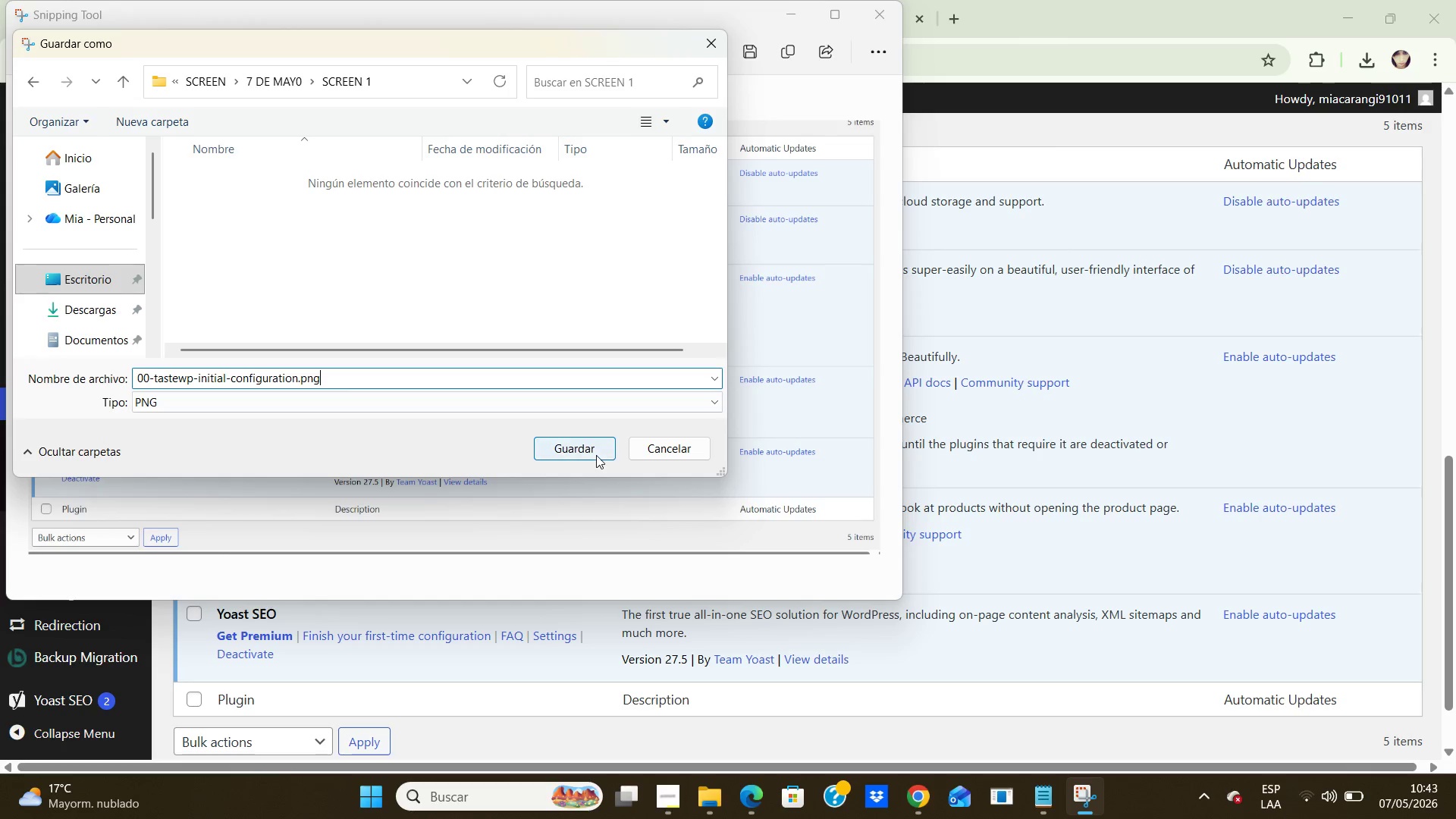 
left_click([577, 440])
 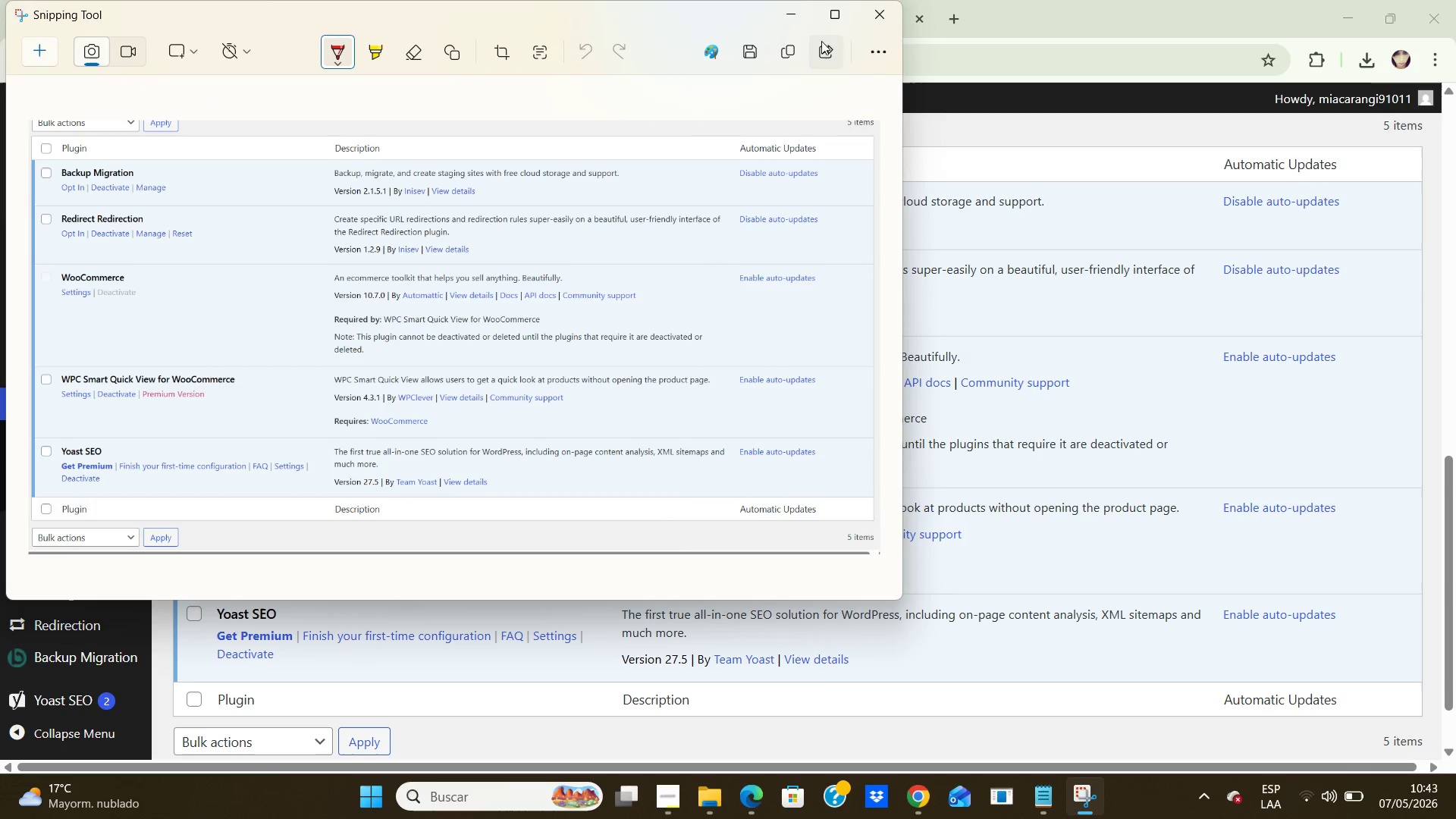 
wait(5.44)
 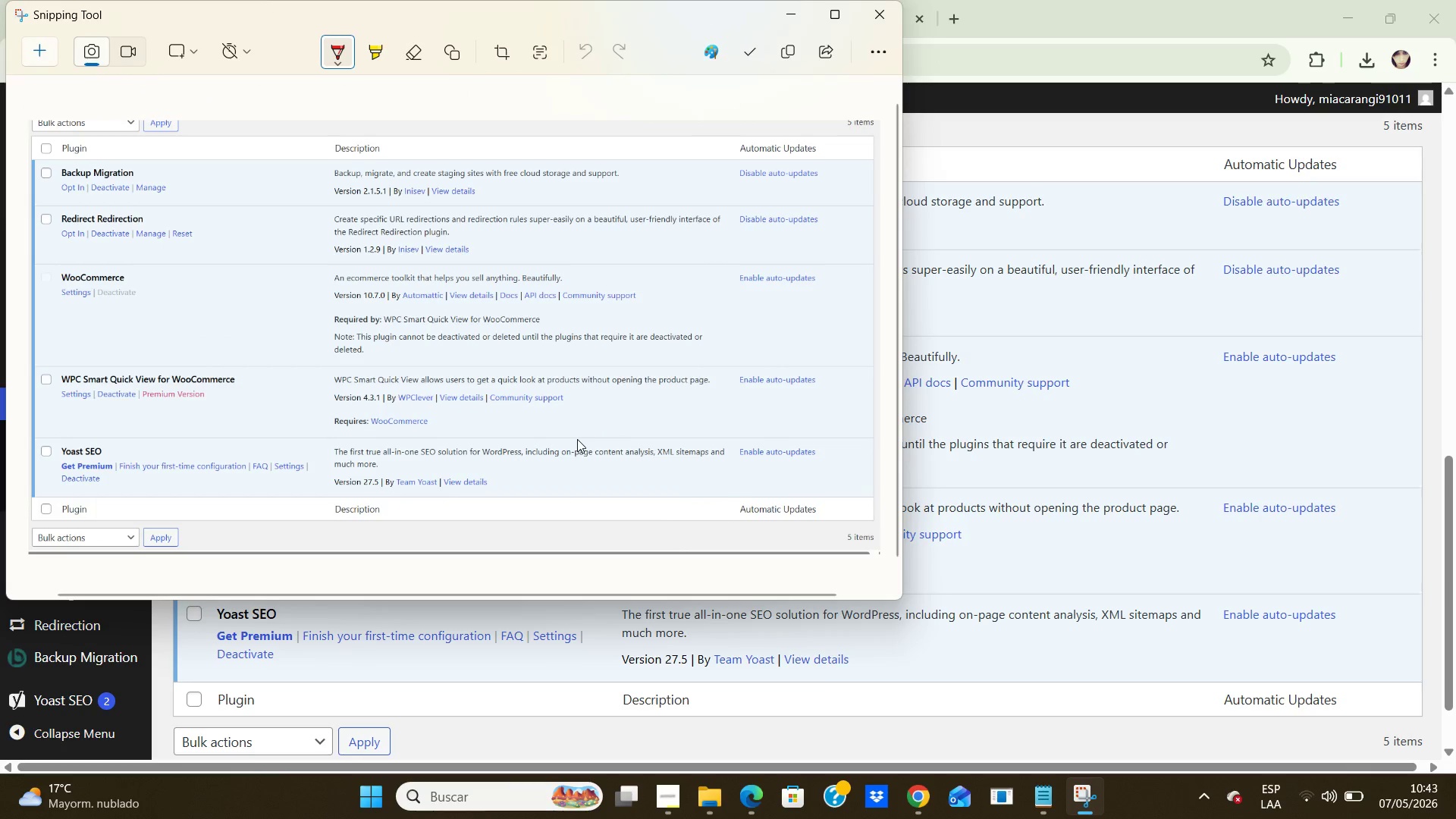 
left_click([868, 23])
 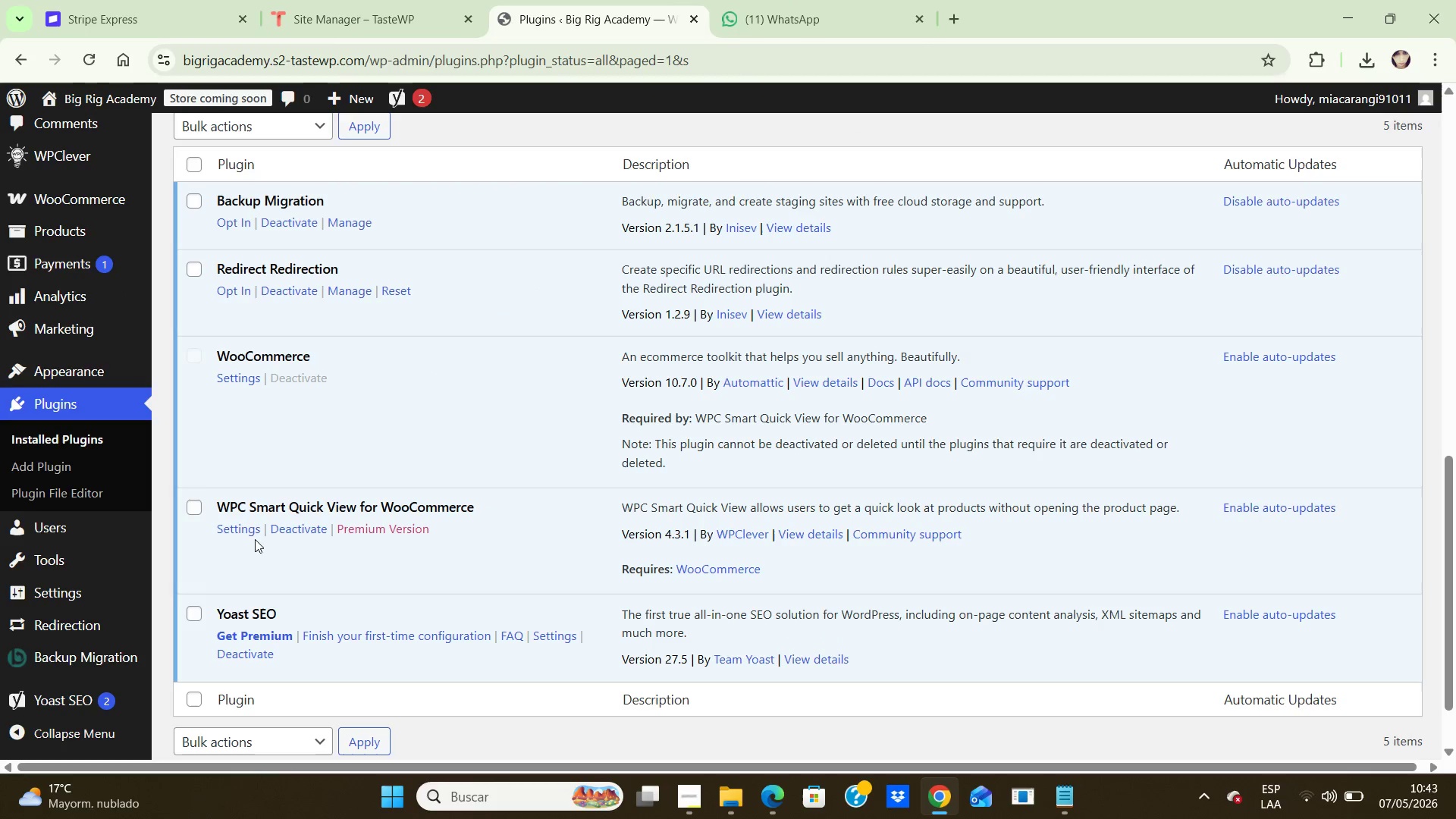 
wait(6.48)
 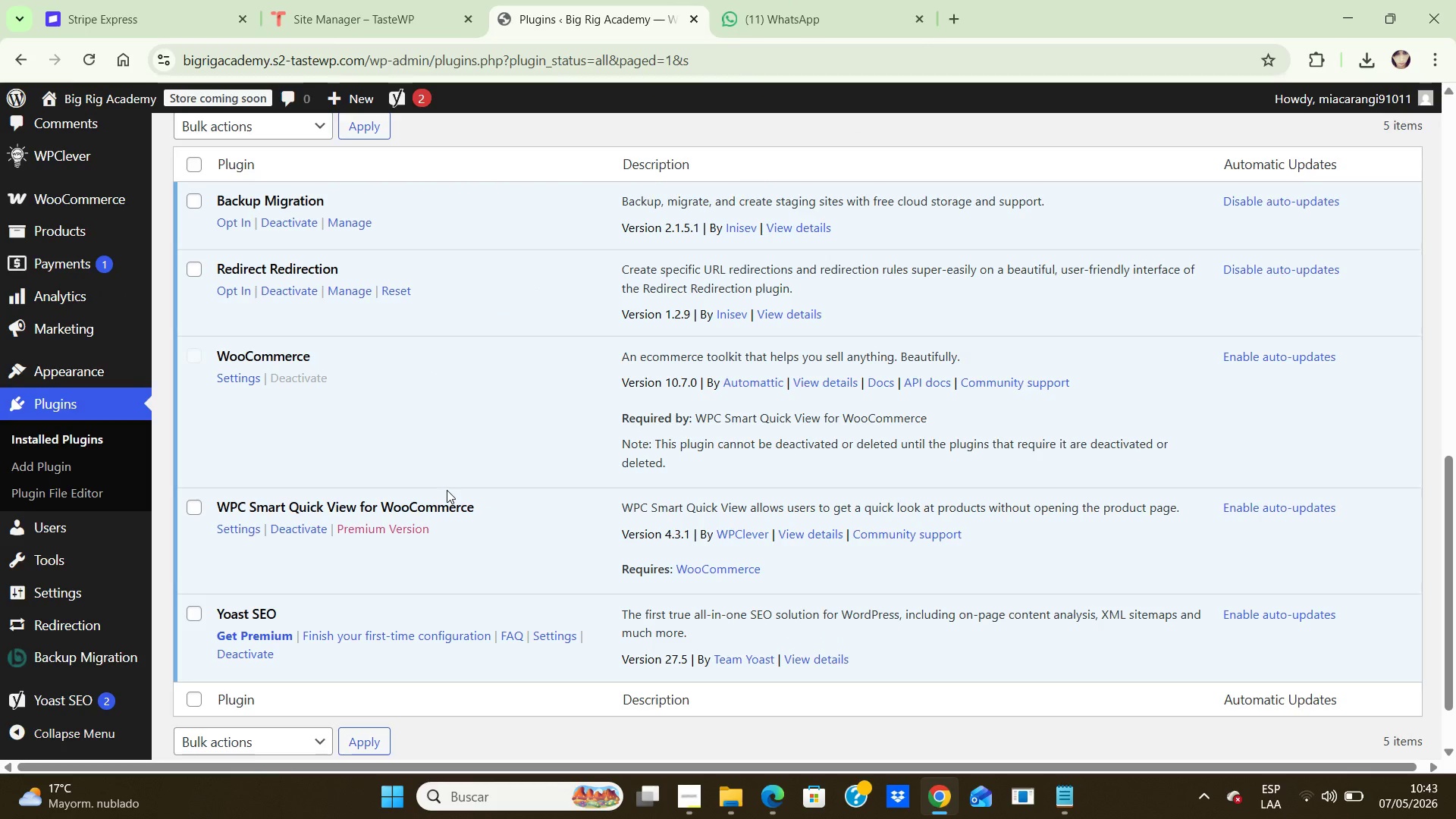 
mouse_move([101, 196])
 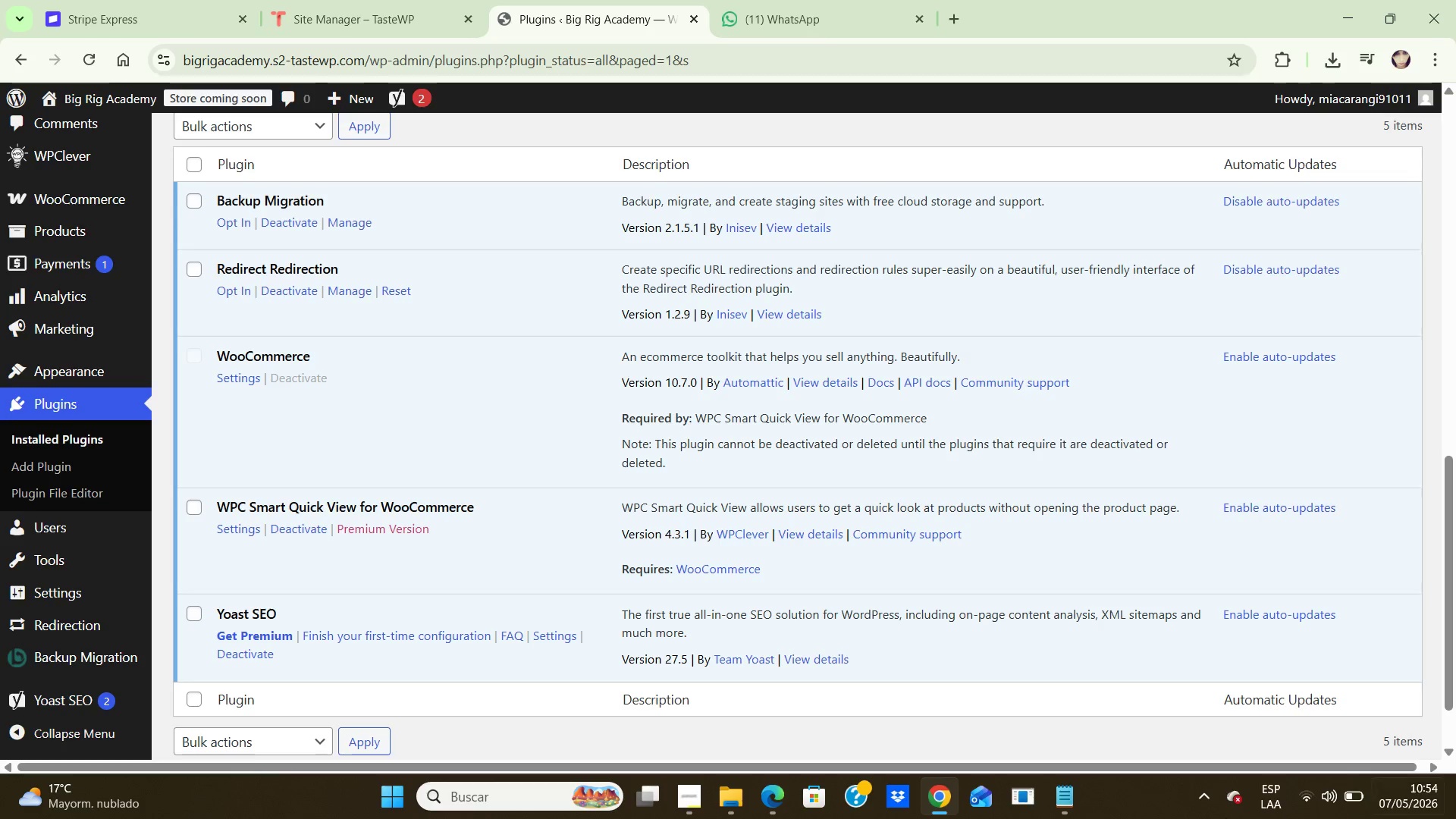 
wait(621.69)
 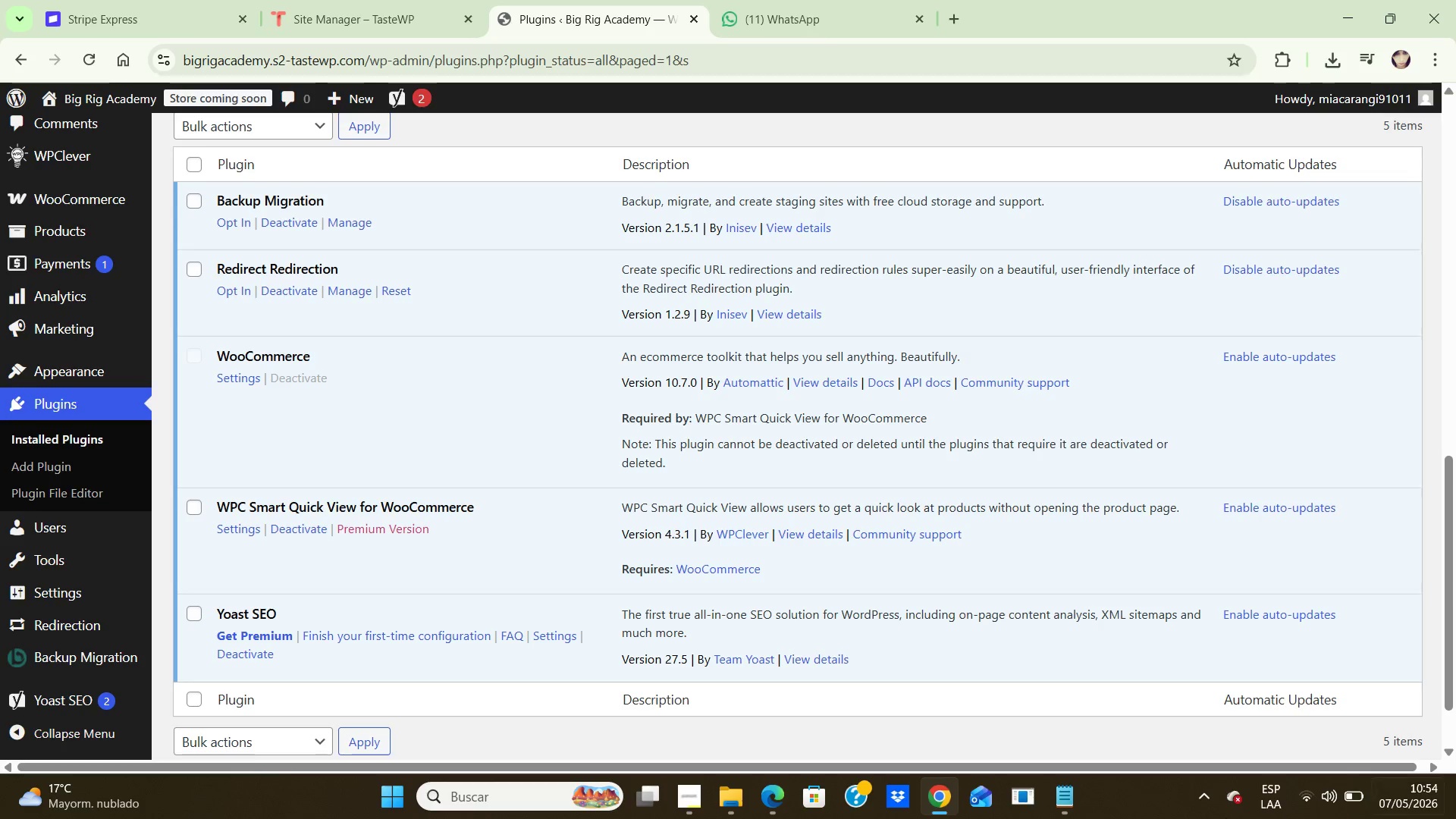 
left_click([109, 204])
 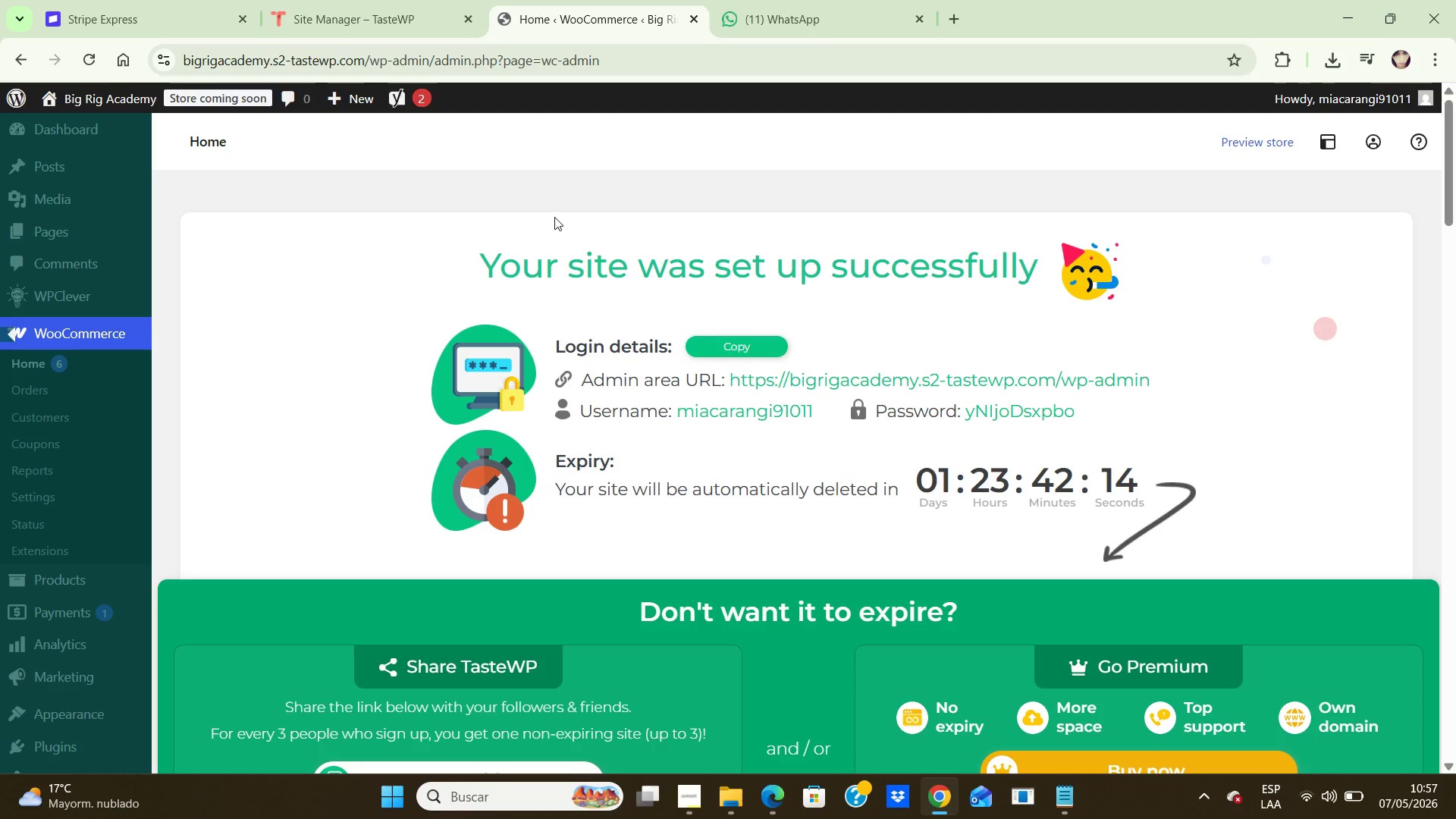 
wait(173.41)
 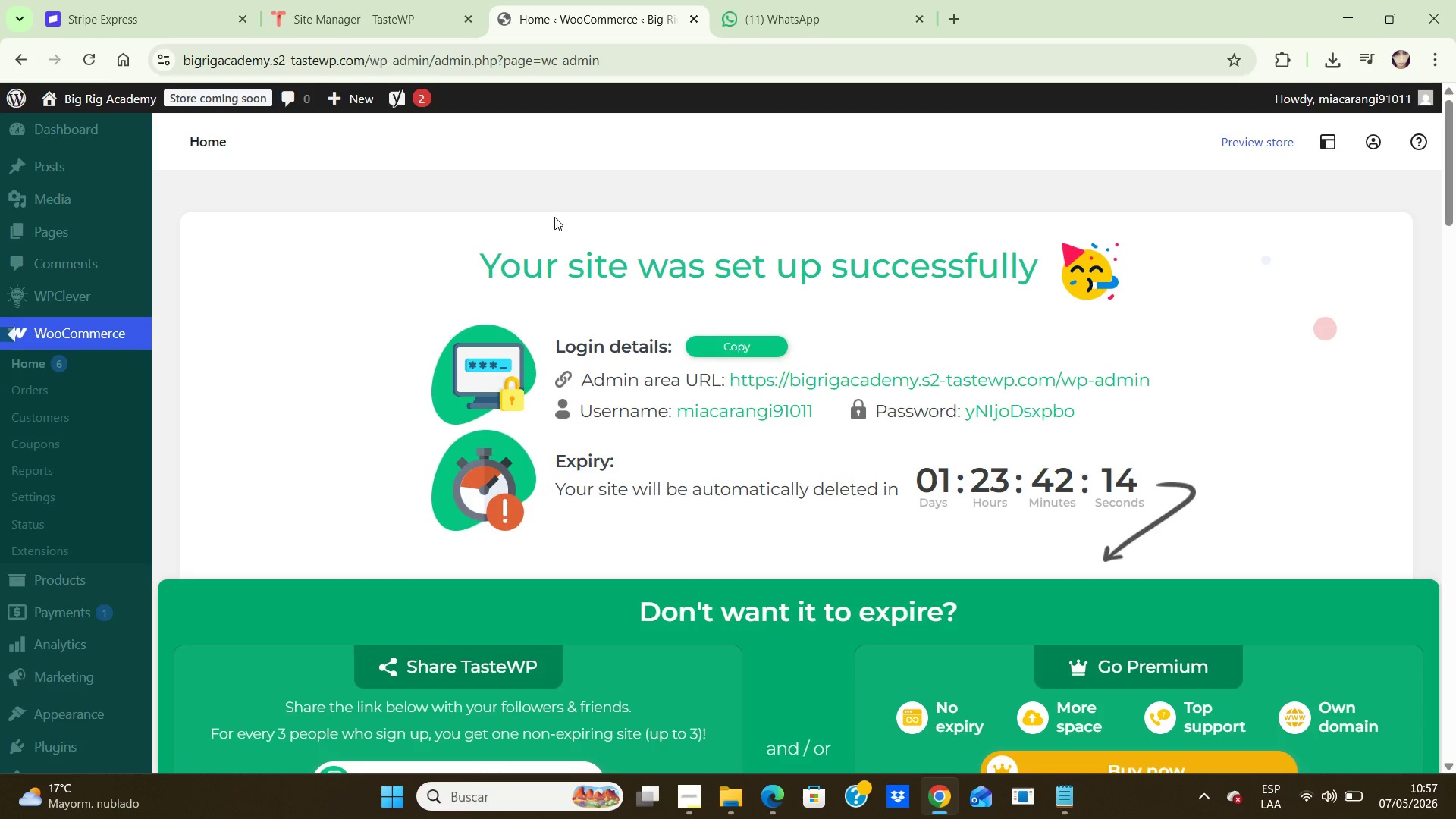 
mouse_move([1320, 64])
 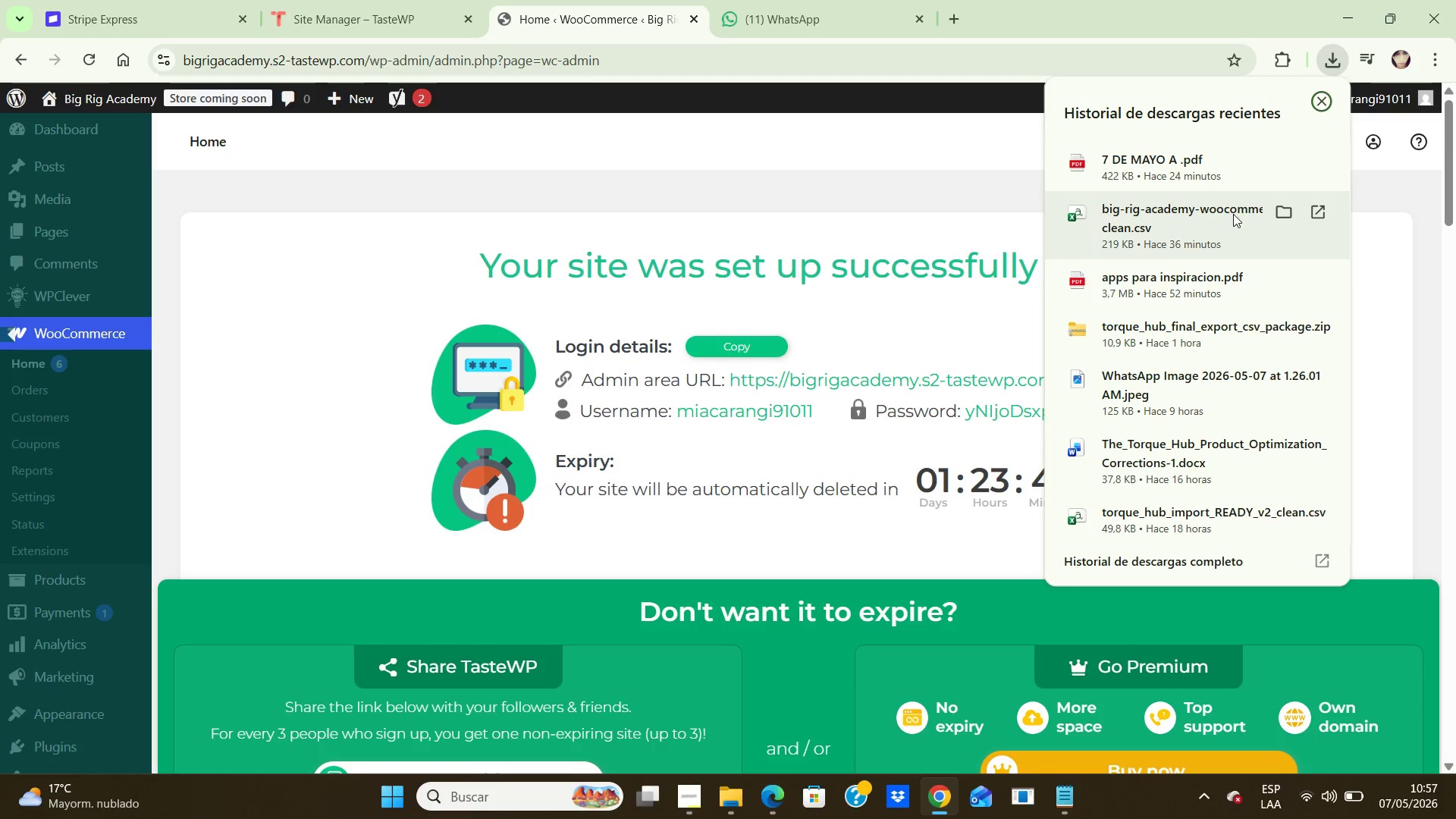 
double_click([1222, 212])
 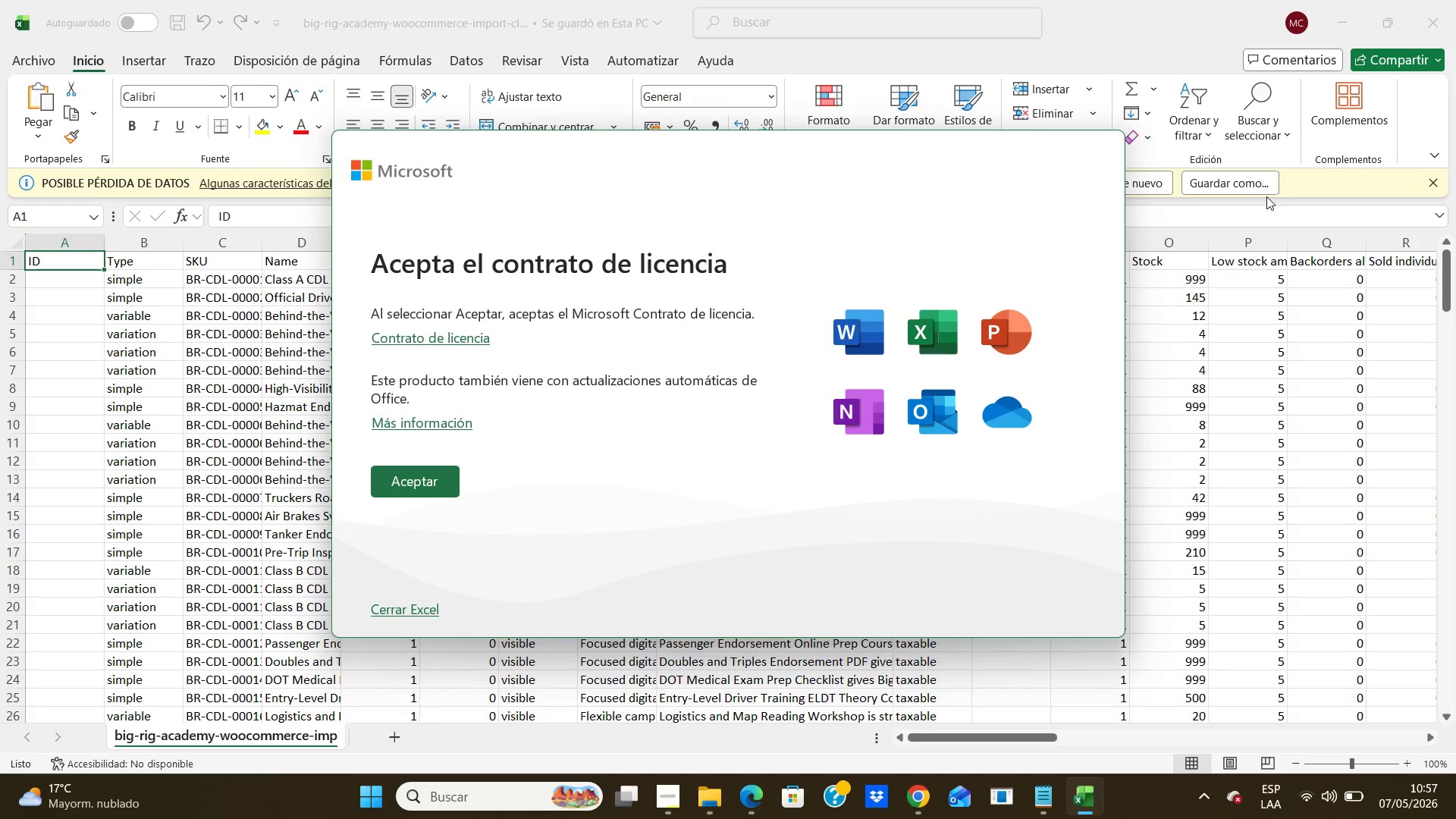 
wait(22.69)
 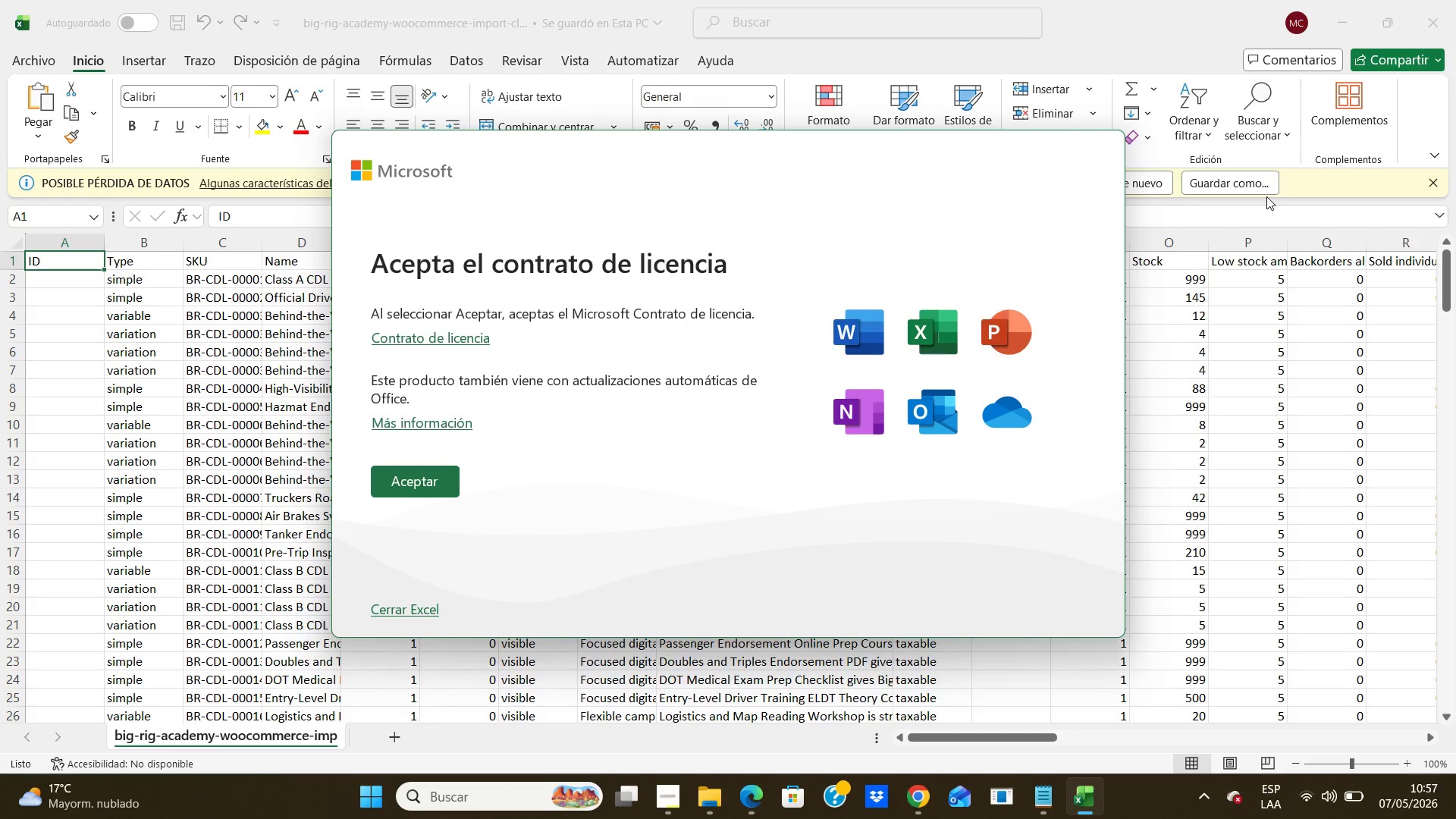 
left_click([404, 613])
 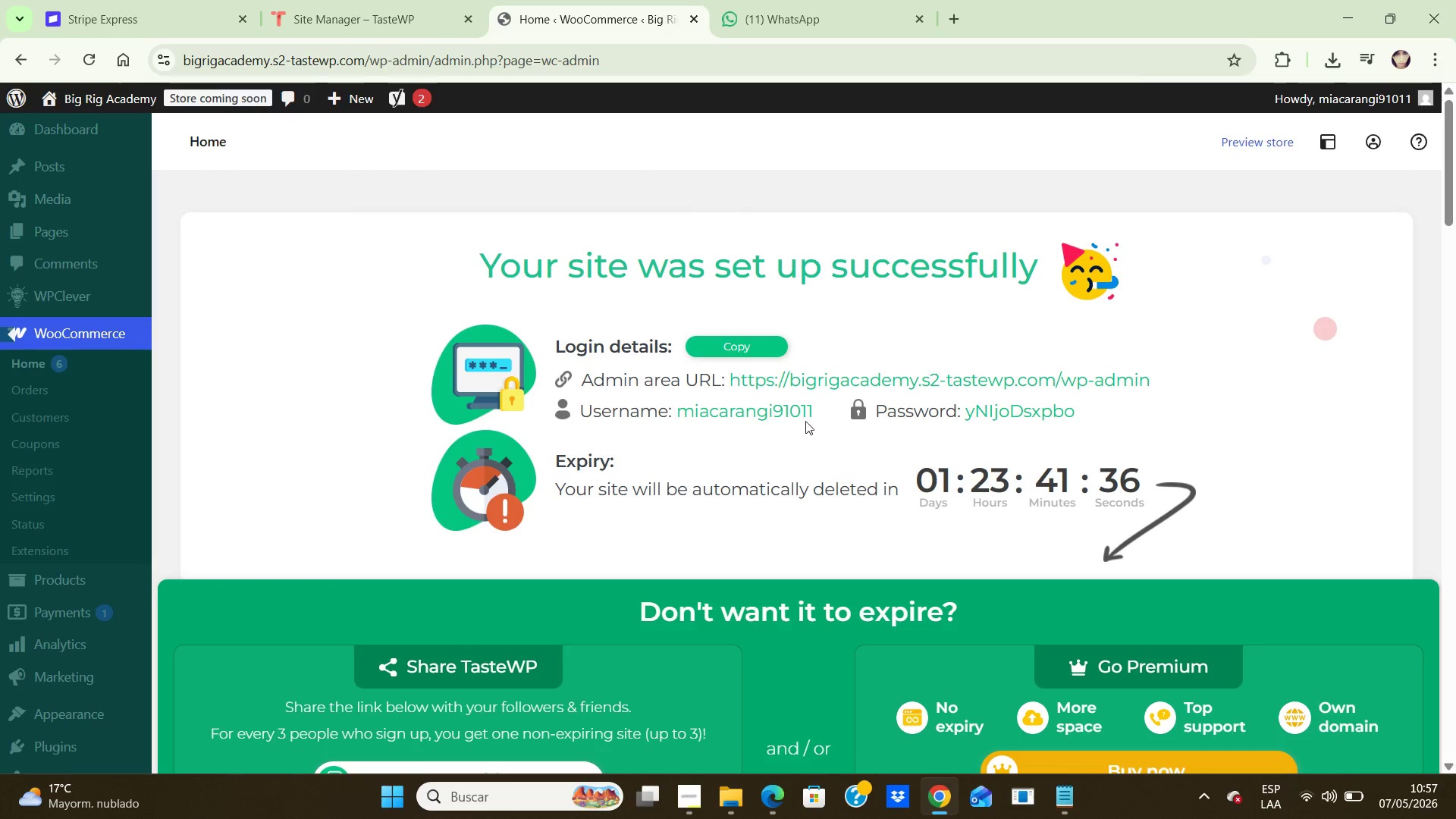 
wait(9.78)
 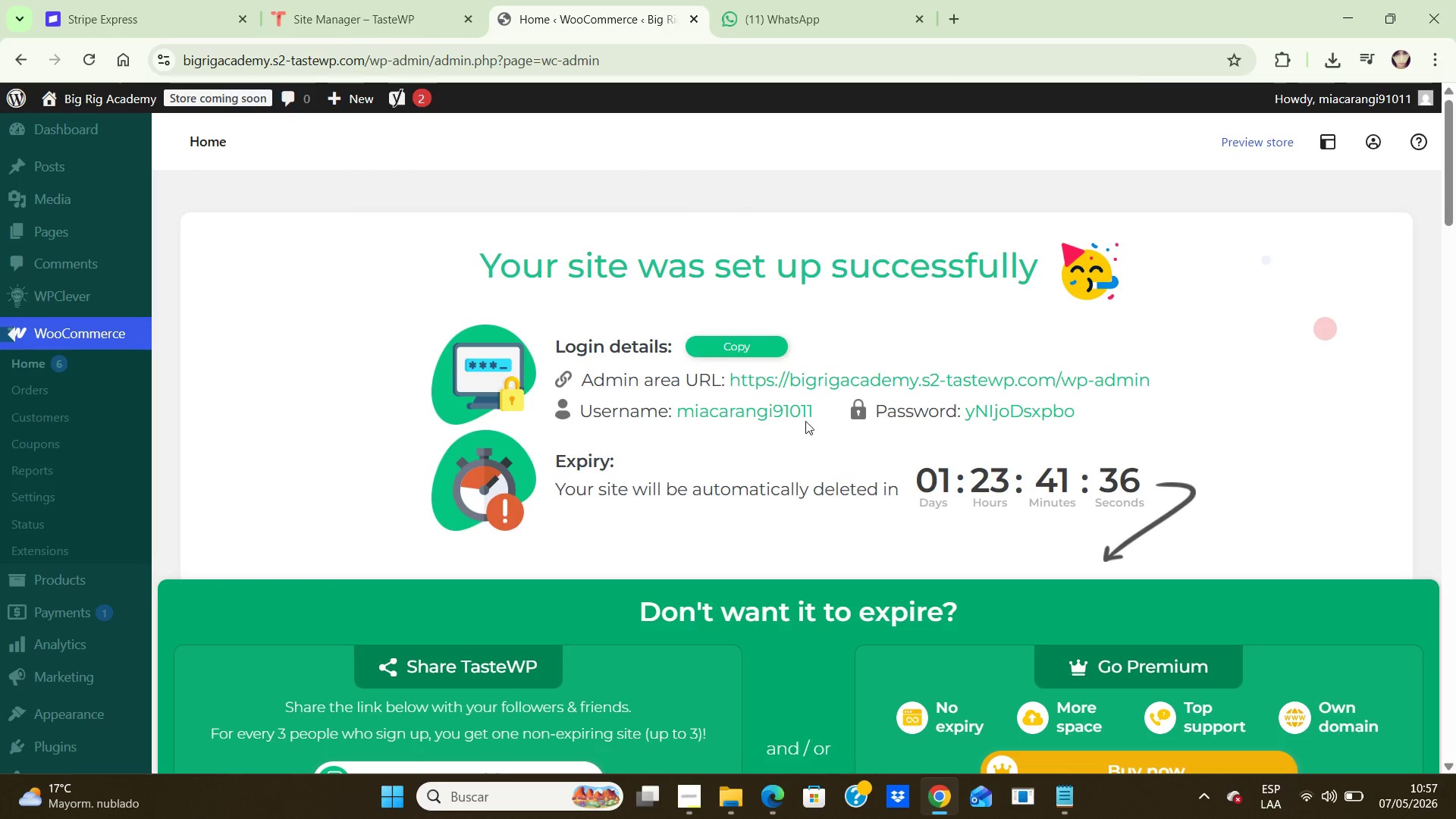 
left_click([953, 15])
 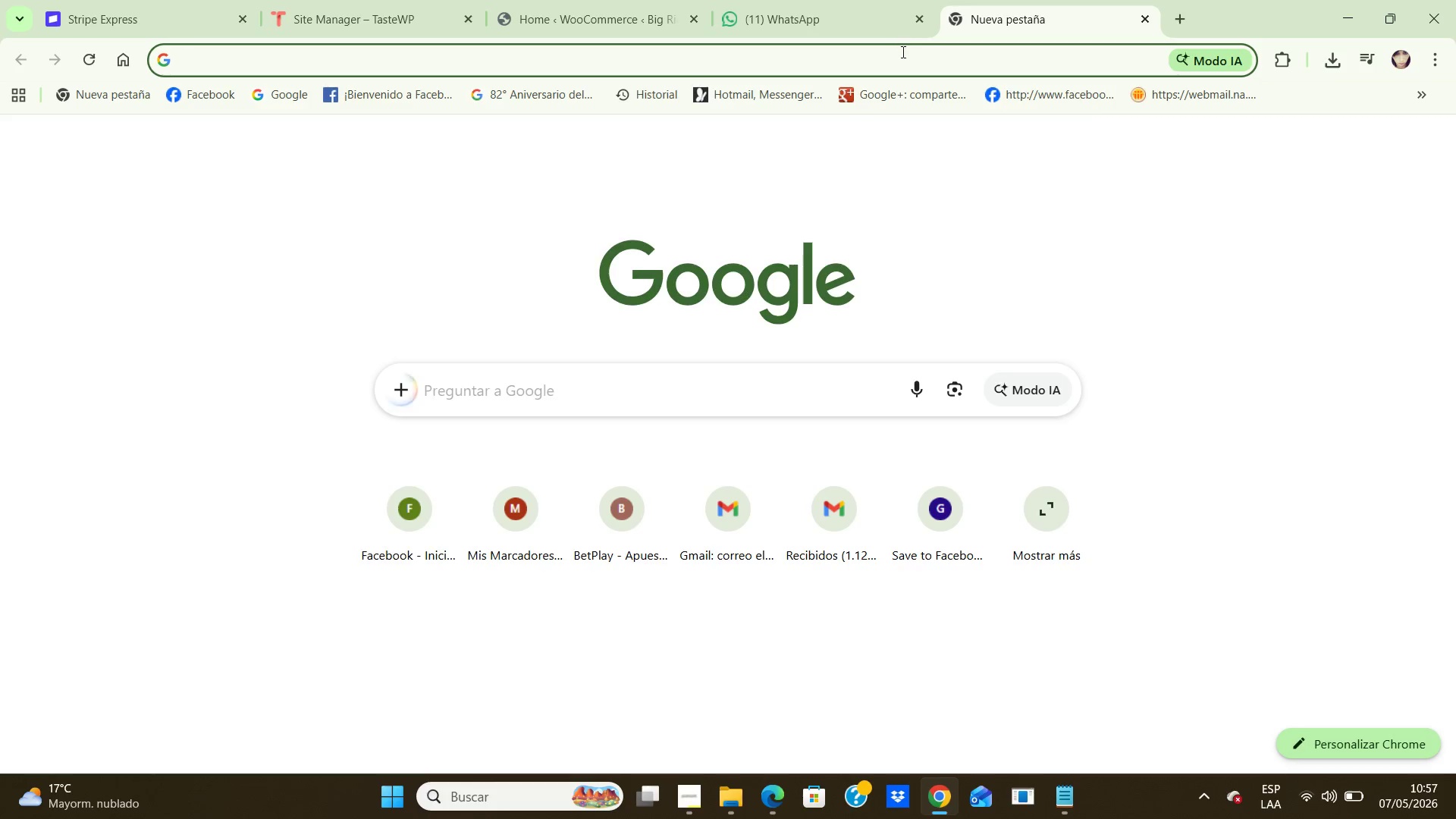 
left_click([902, 55])
 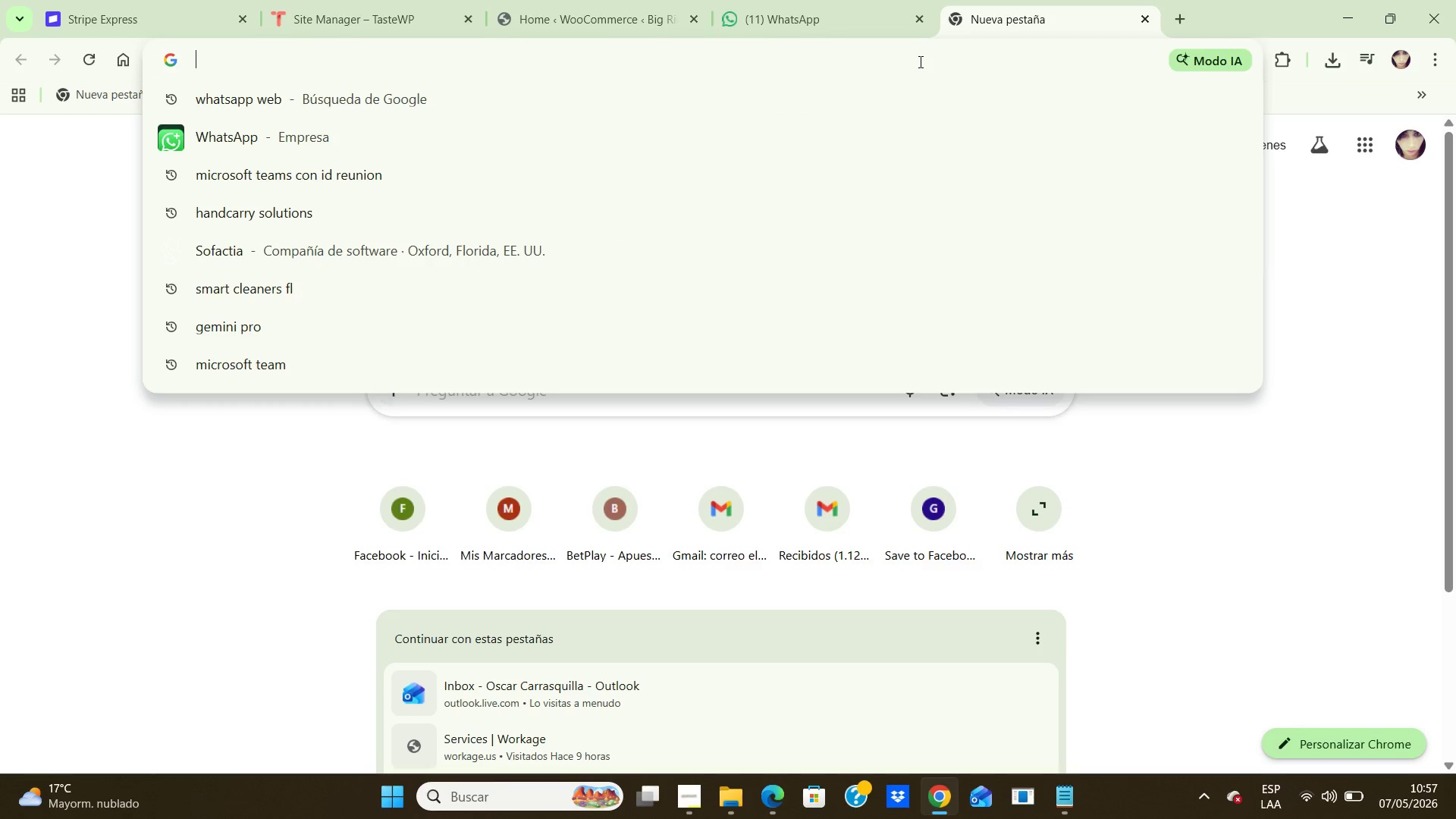 
type(gm)
 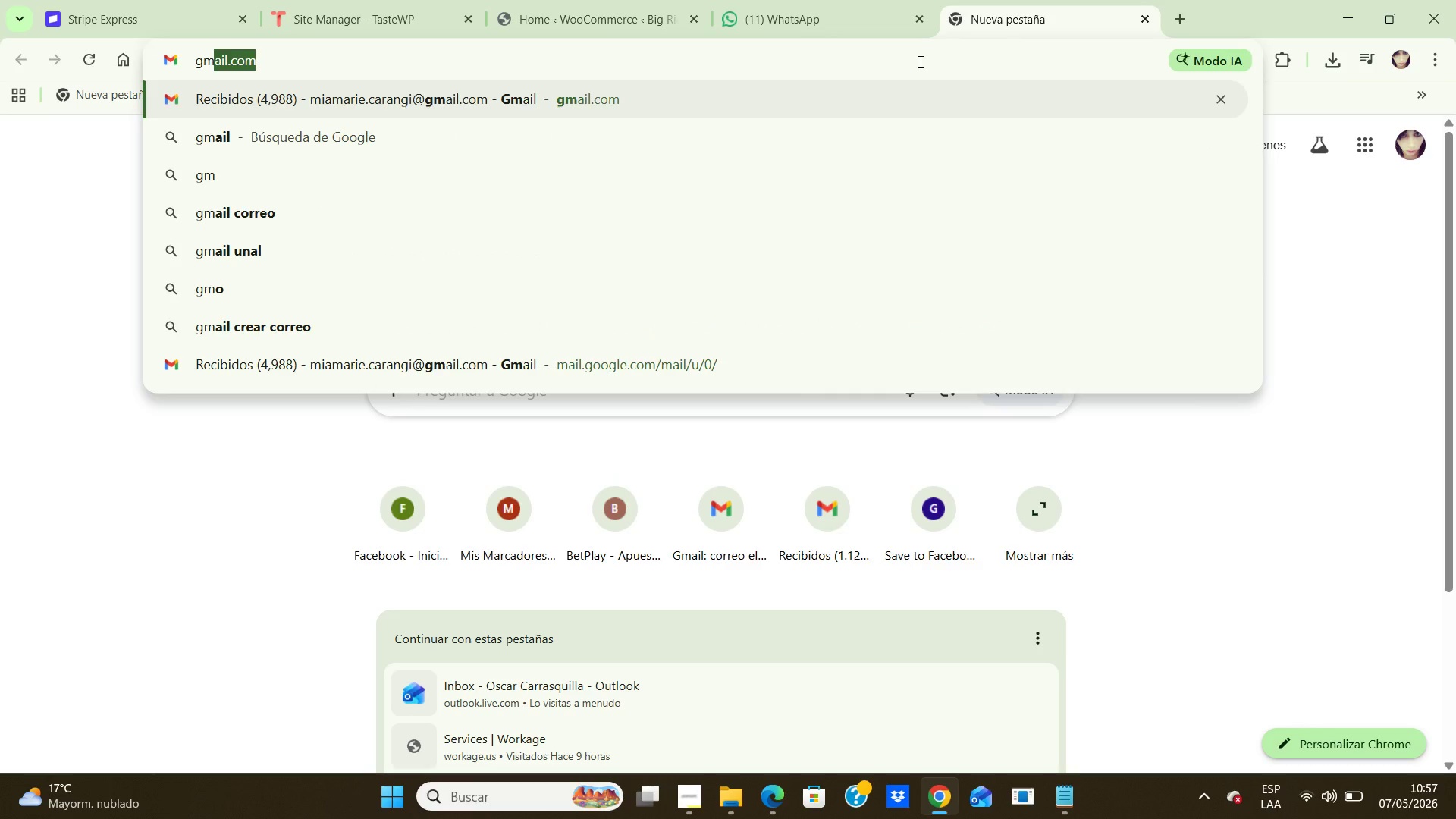 
key(Enter)
 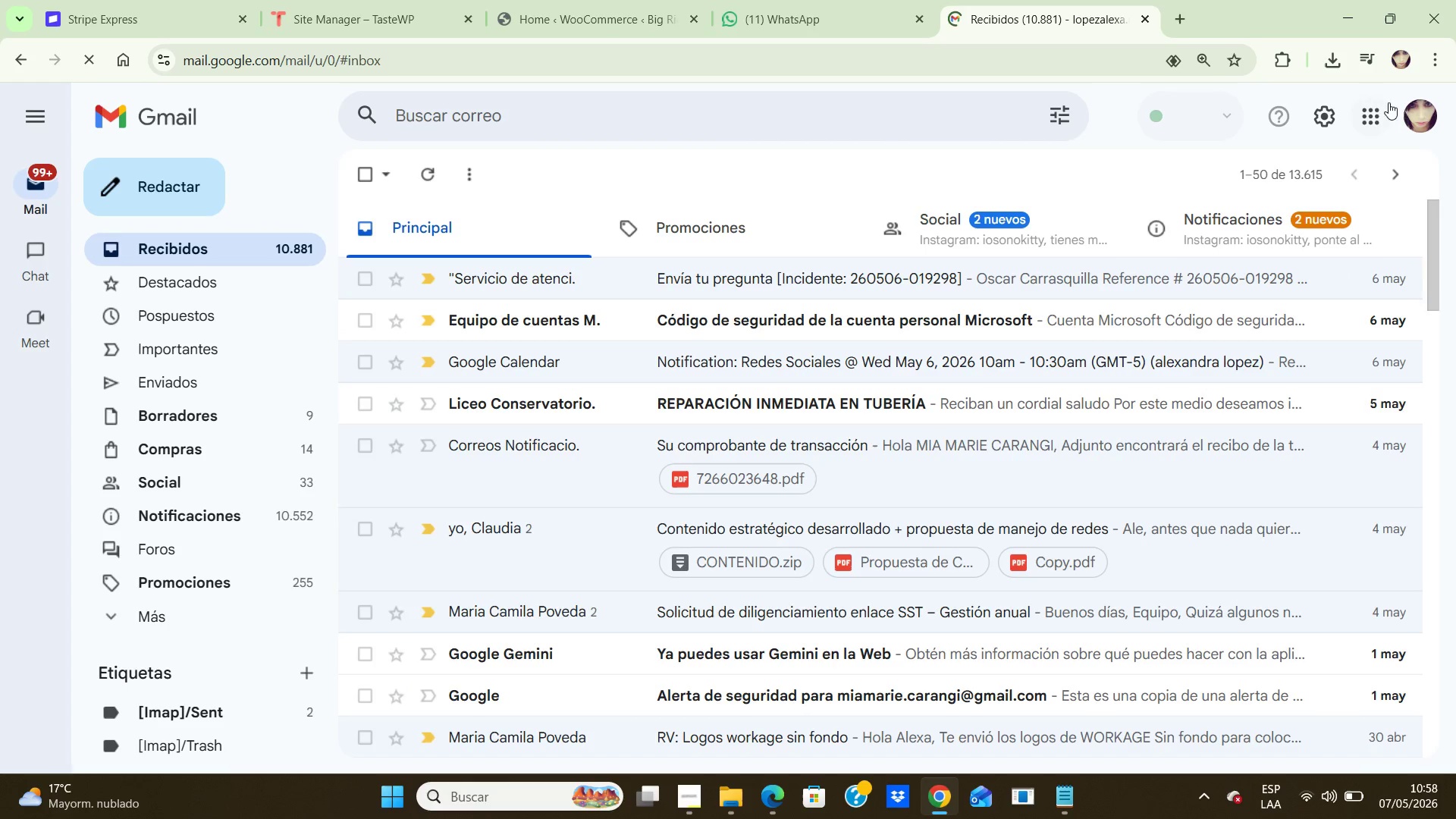 
left_click([1373, 109])
 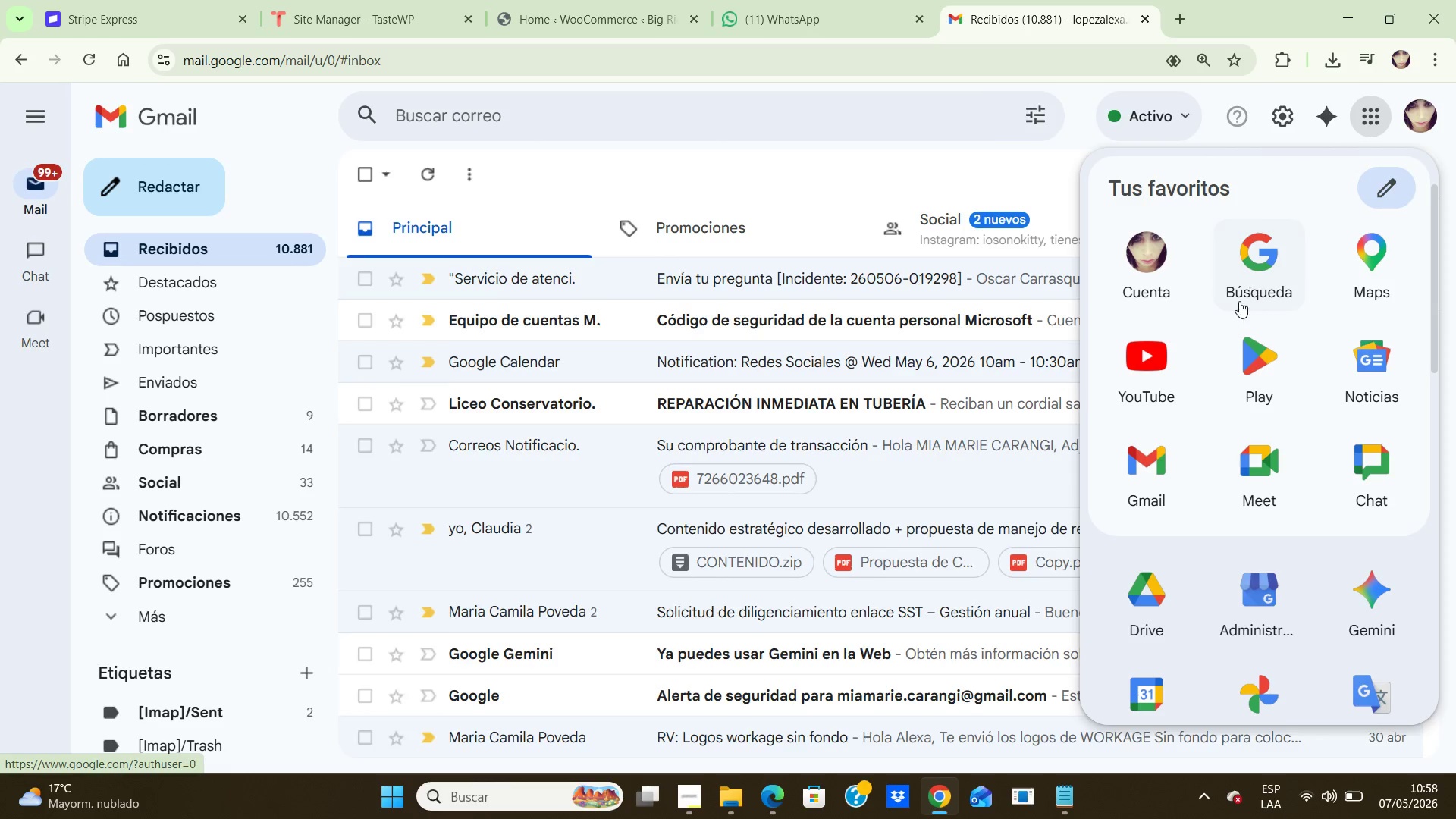 
scroll: coordinate [1200, 424], scroll_direction: down, amount: 6.0
 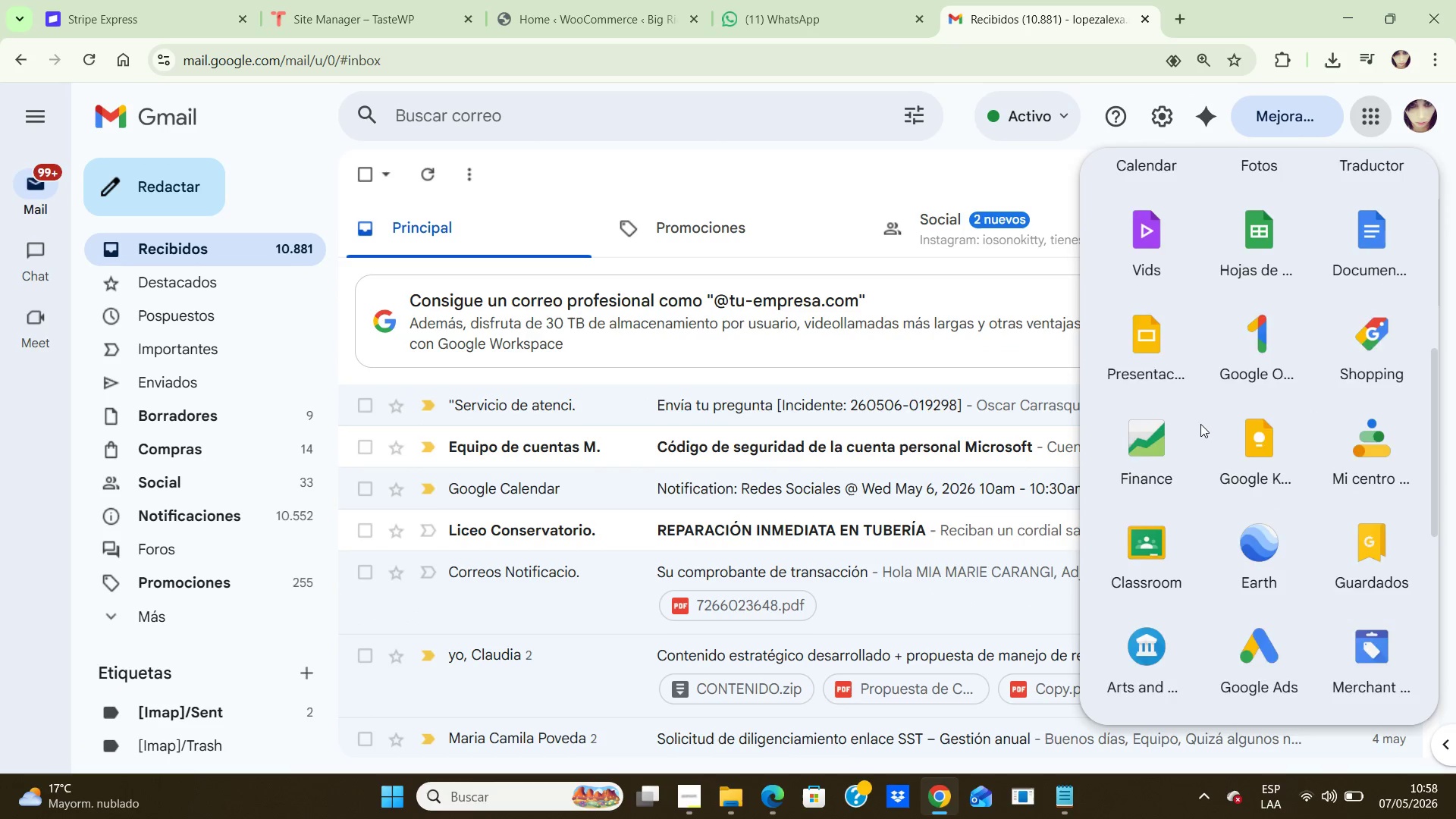 
scroll: coordinate [1200, 424], scroll_direction: up, amount: 2.0
 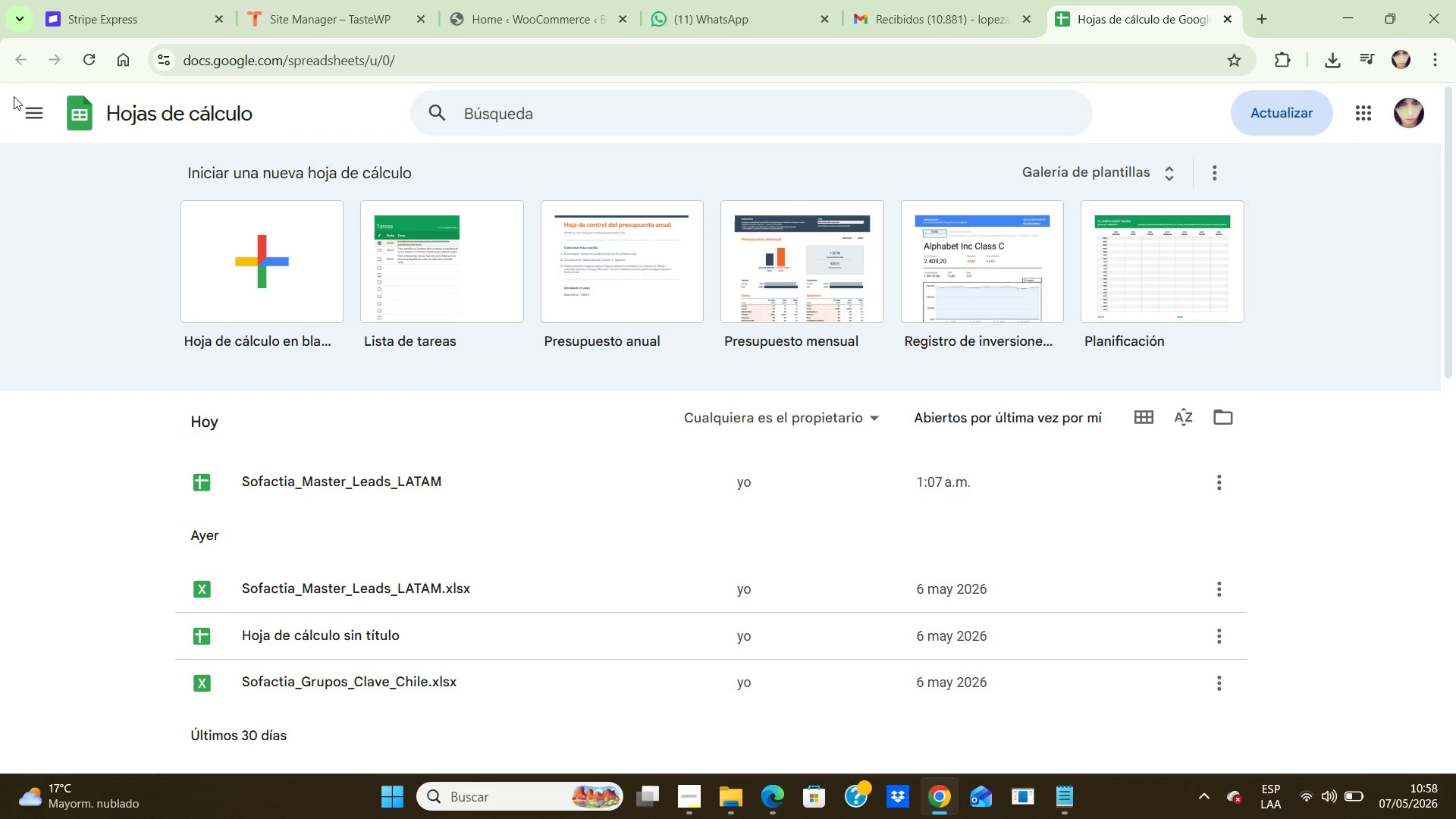 
wait(17.44)
 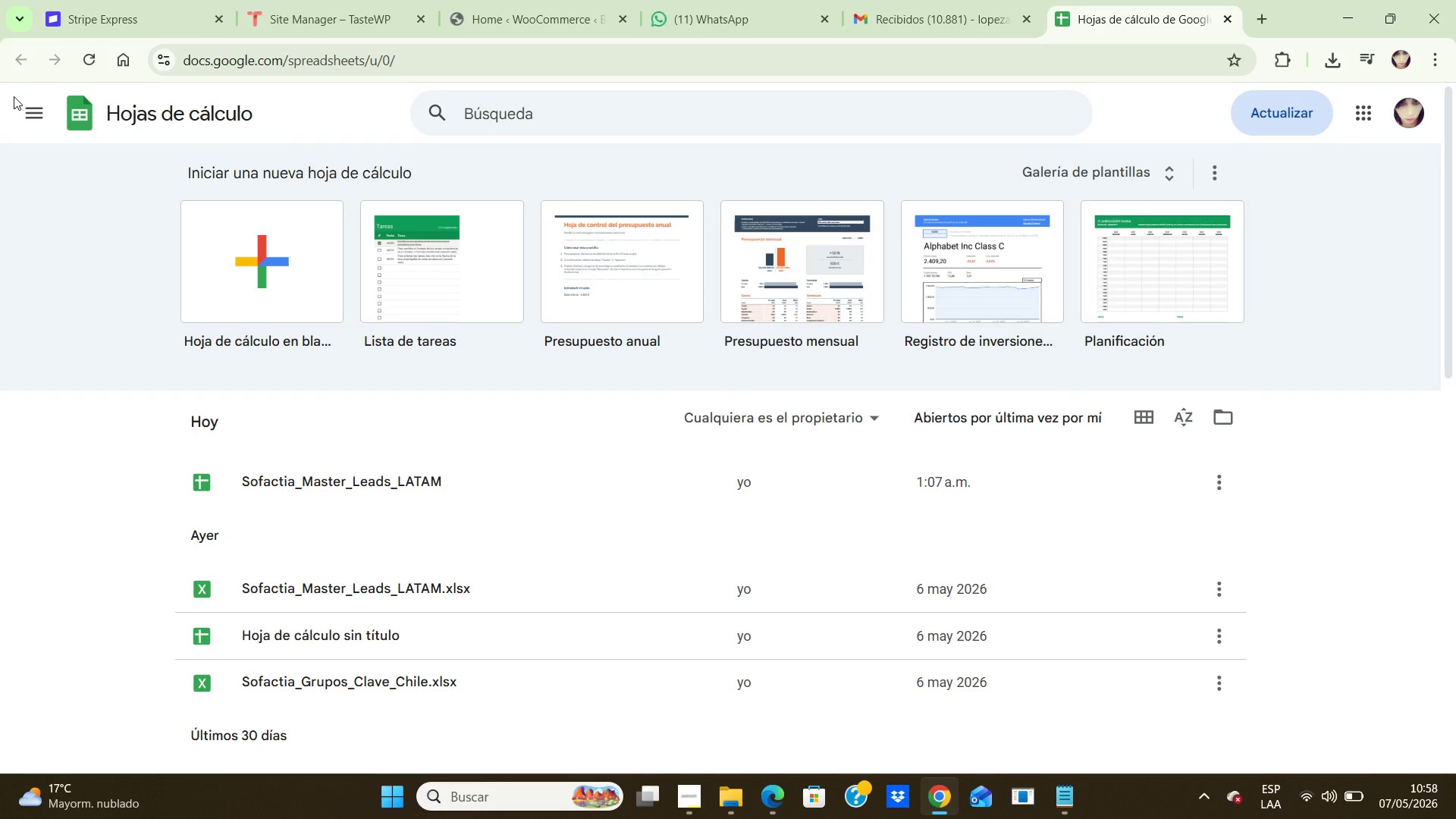 
left_click([283, 257])
 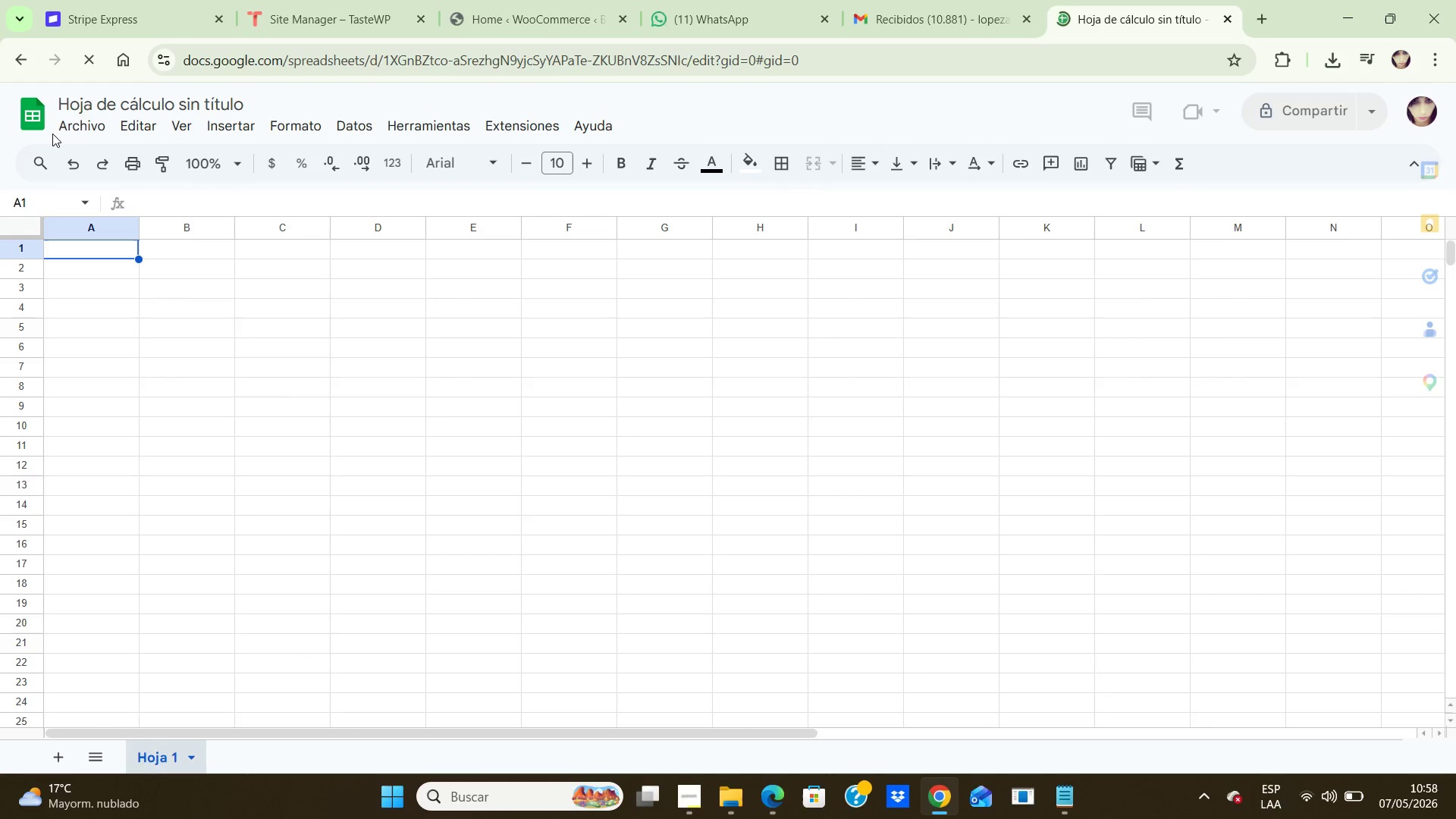 
left_click([77, 131])
 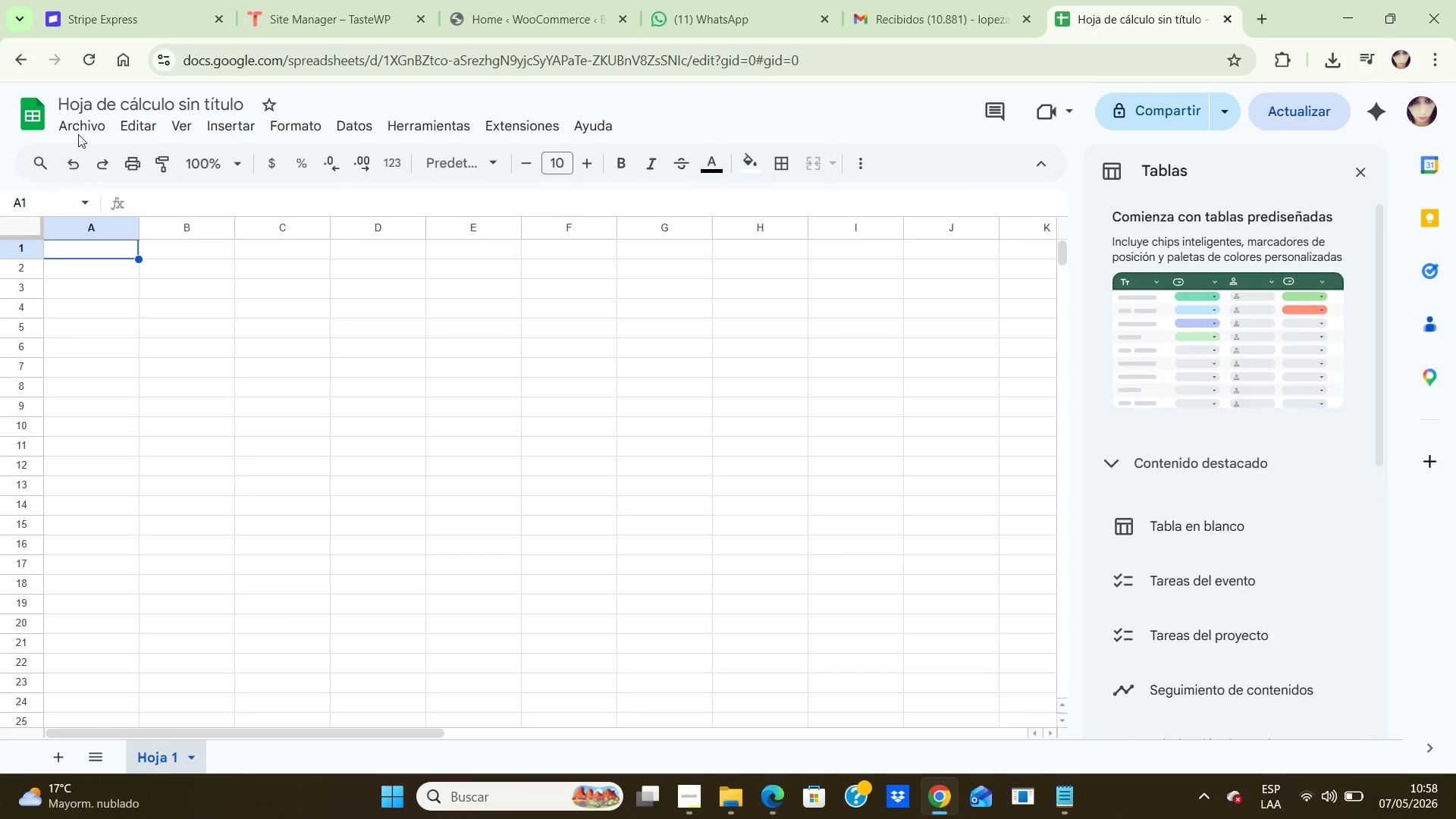 
left_click([77, 130])
 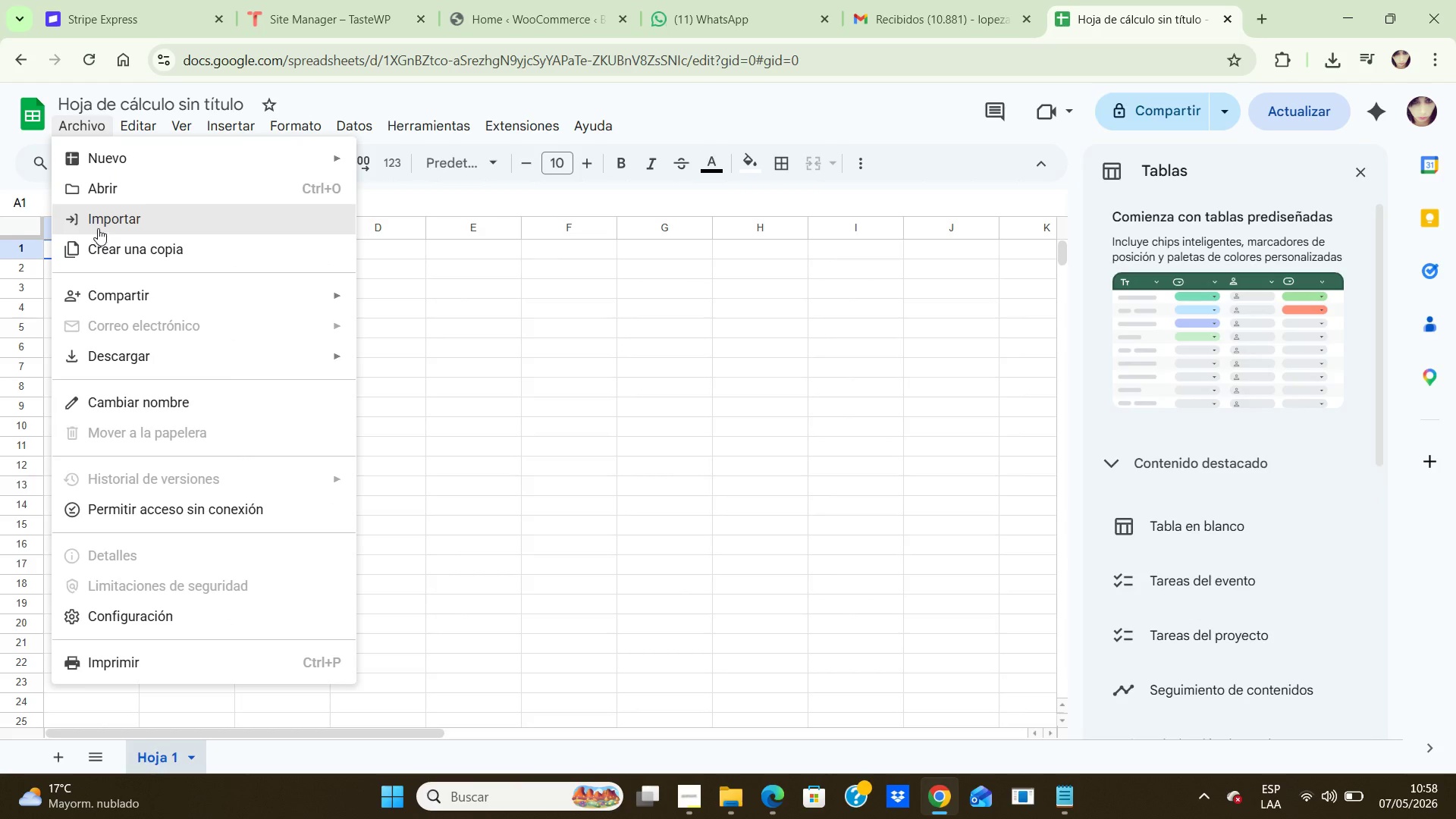 
left_click([98, 228])
 